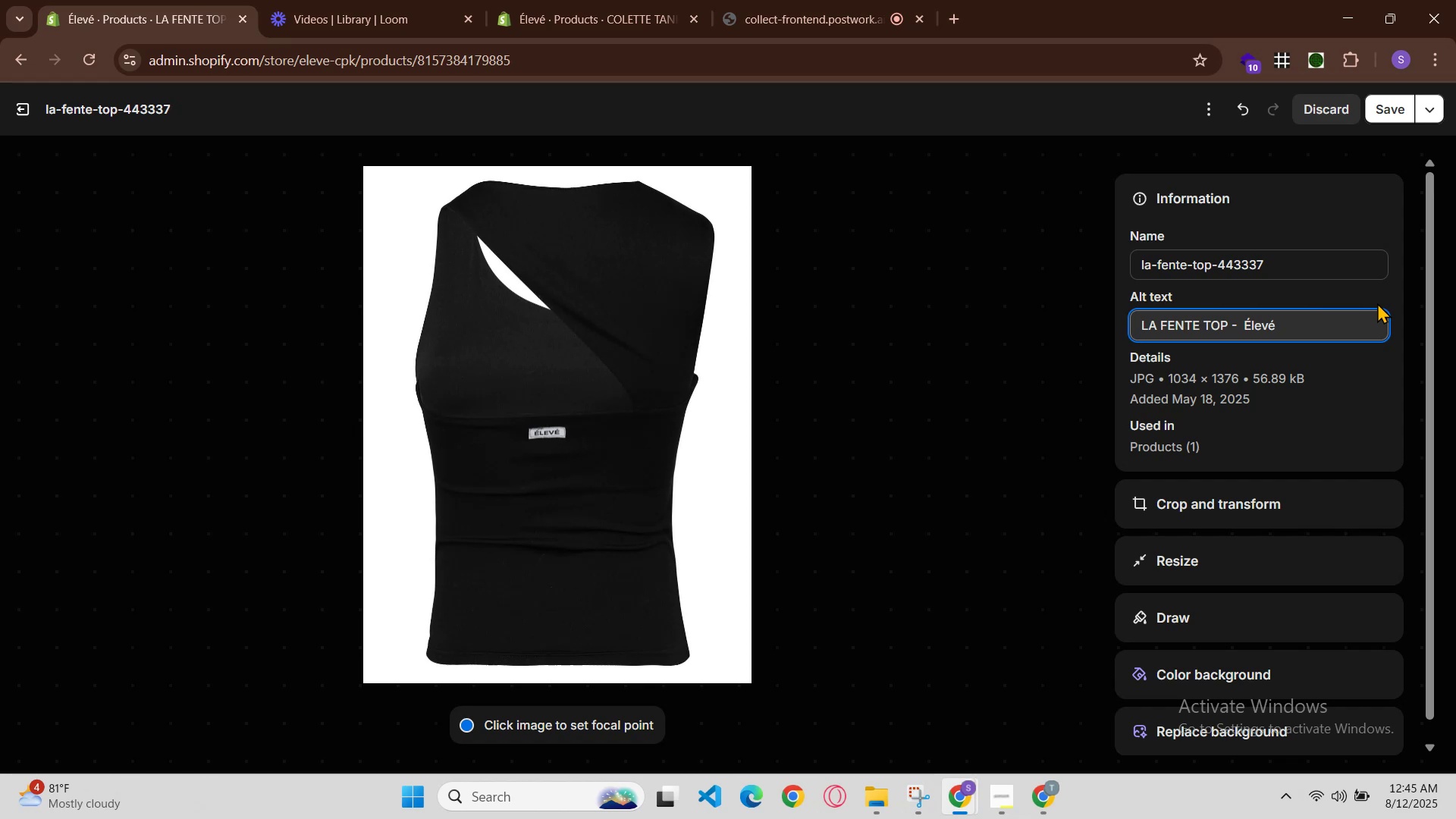 
key(ArrowLeft)
 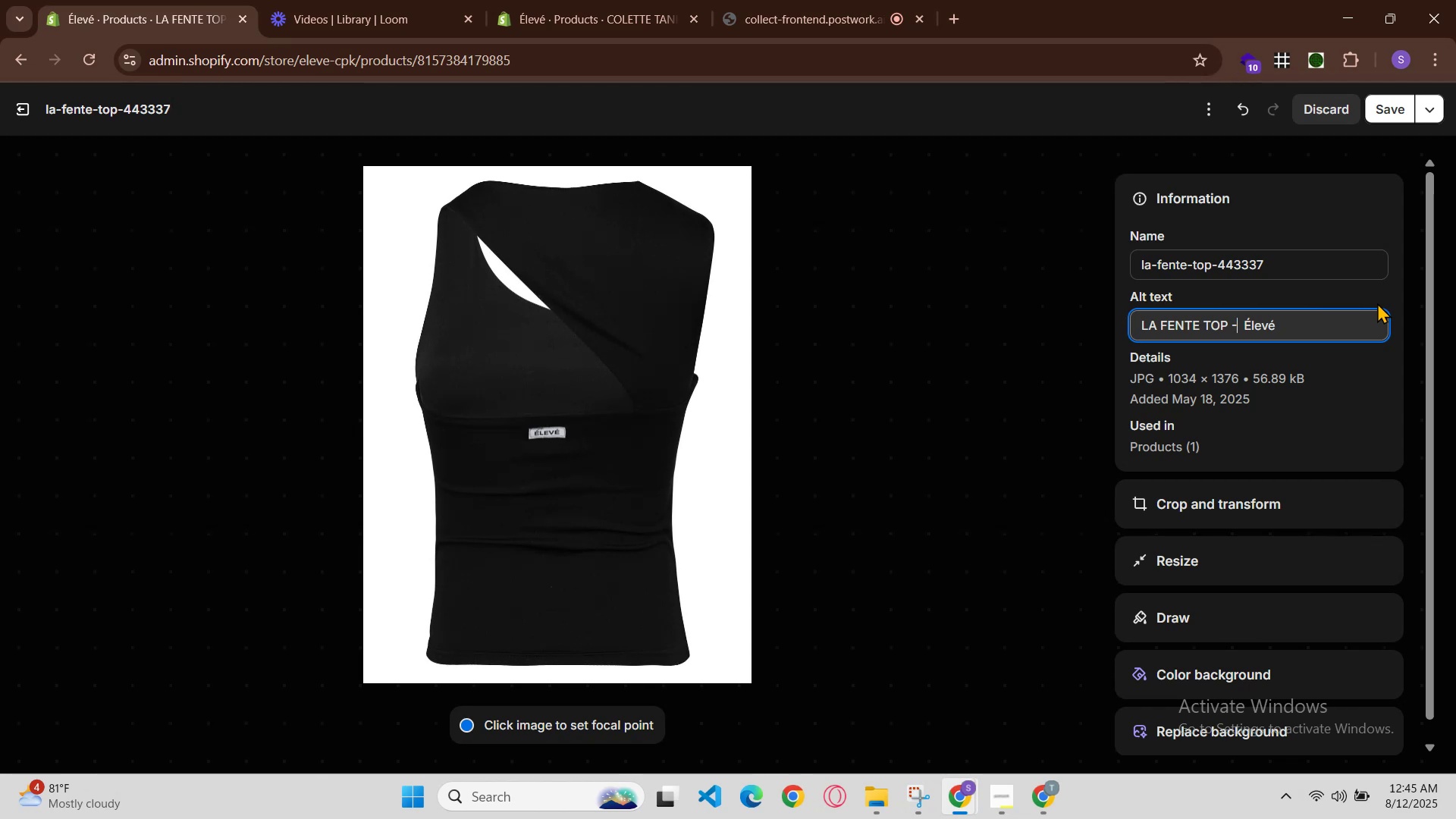 
key(ArrowRight)
 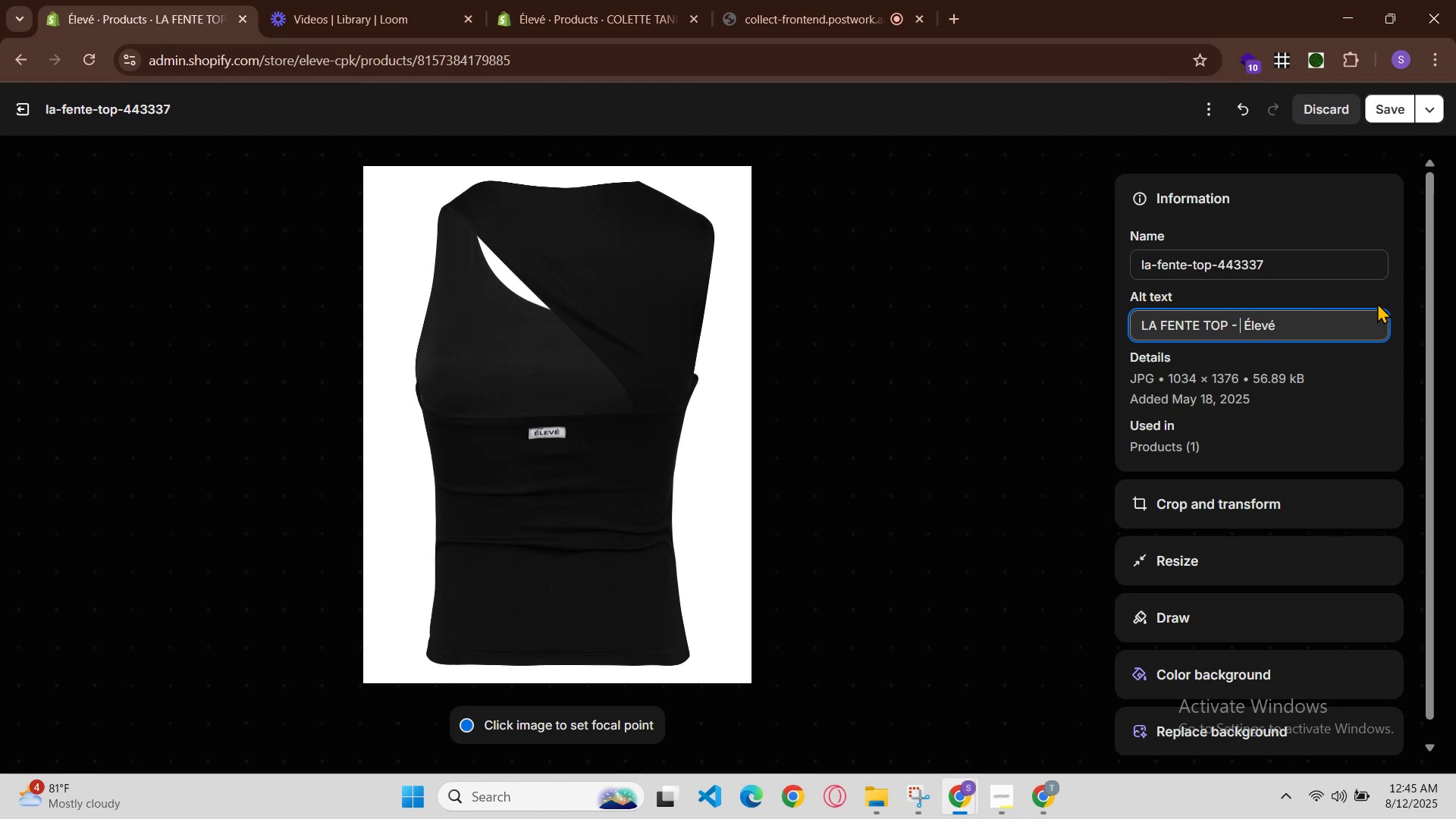 
key(Control+V)
 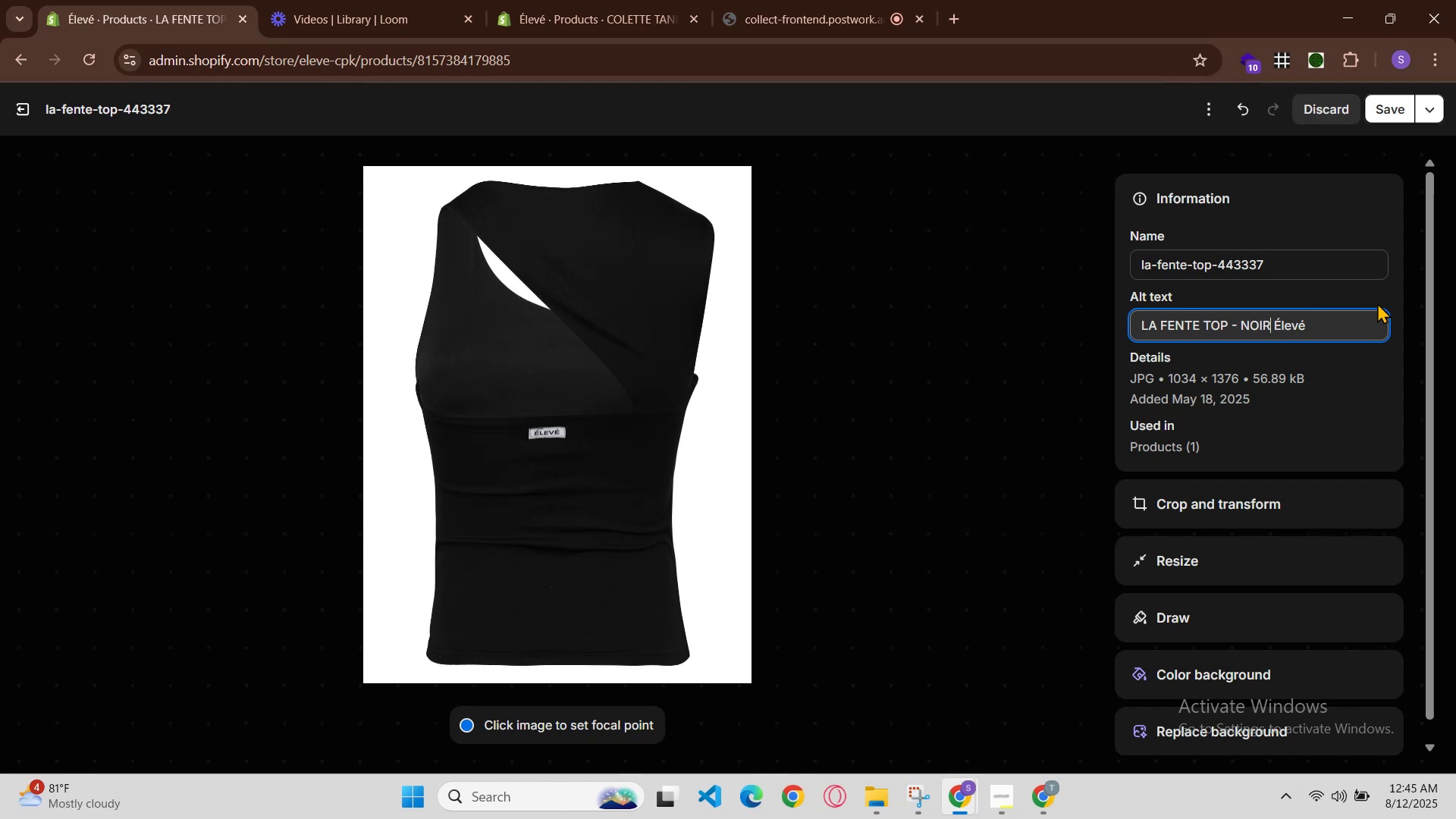 
key(ArrowRight)
 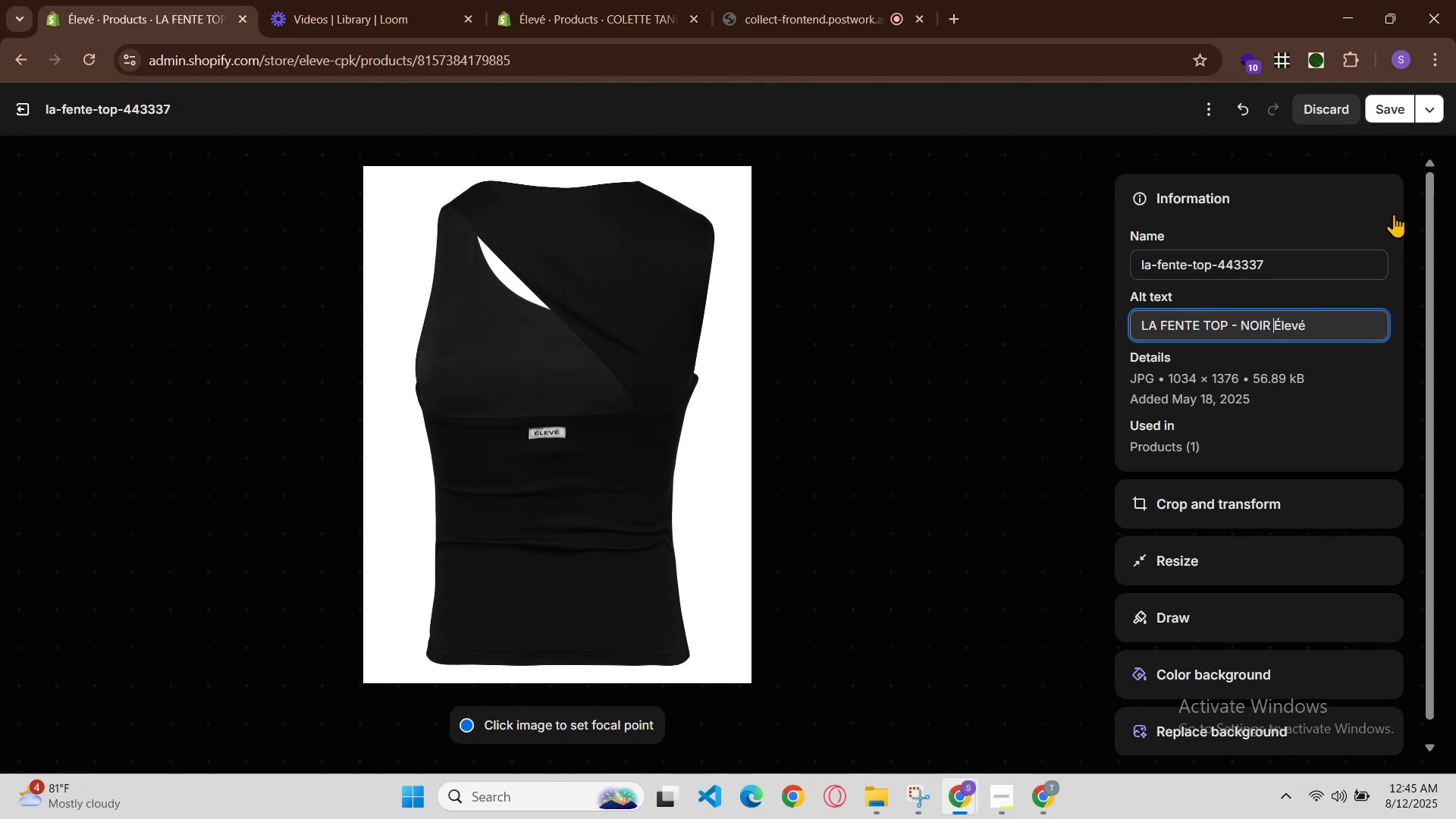 
left_click([1392, 105])
 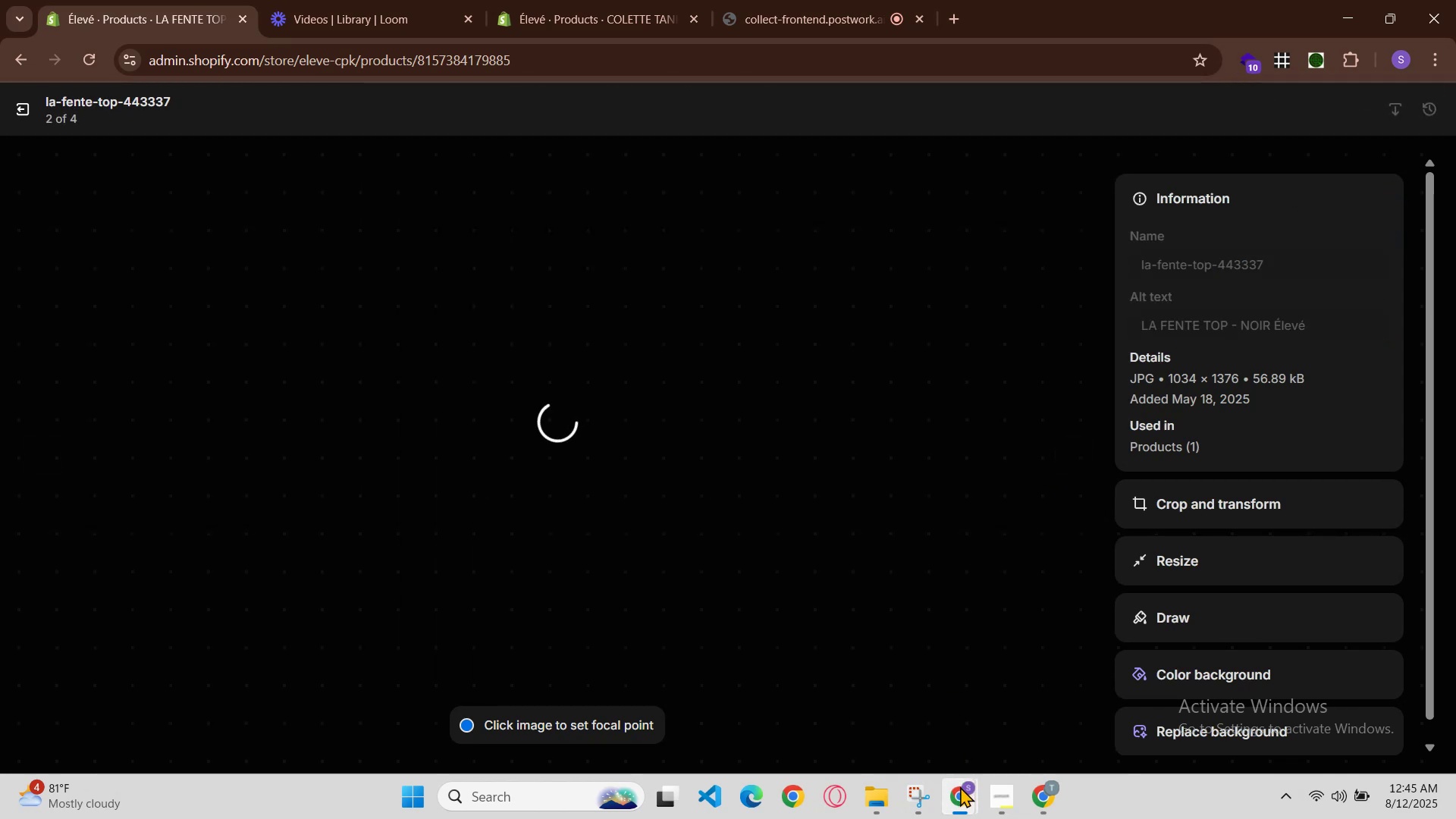 
left_click([999, 723])
 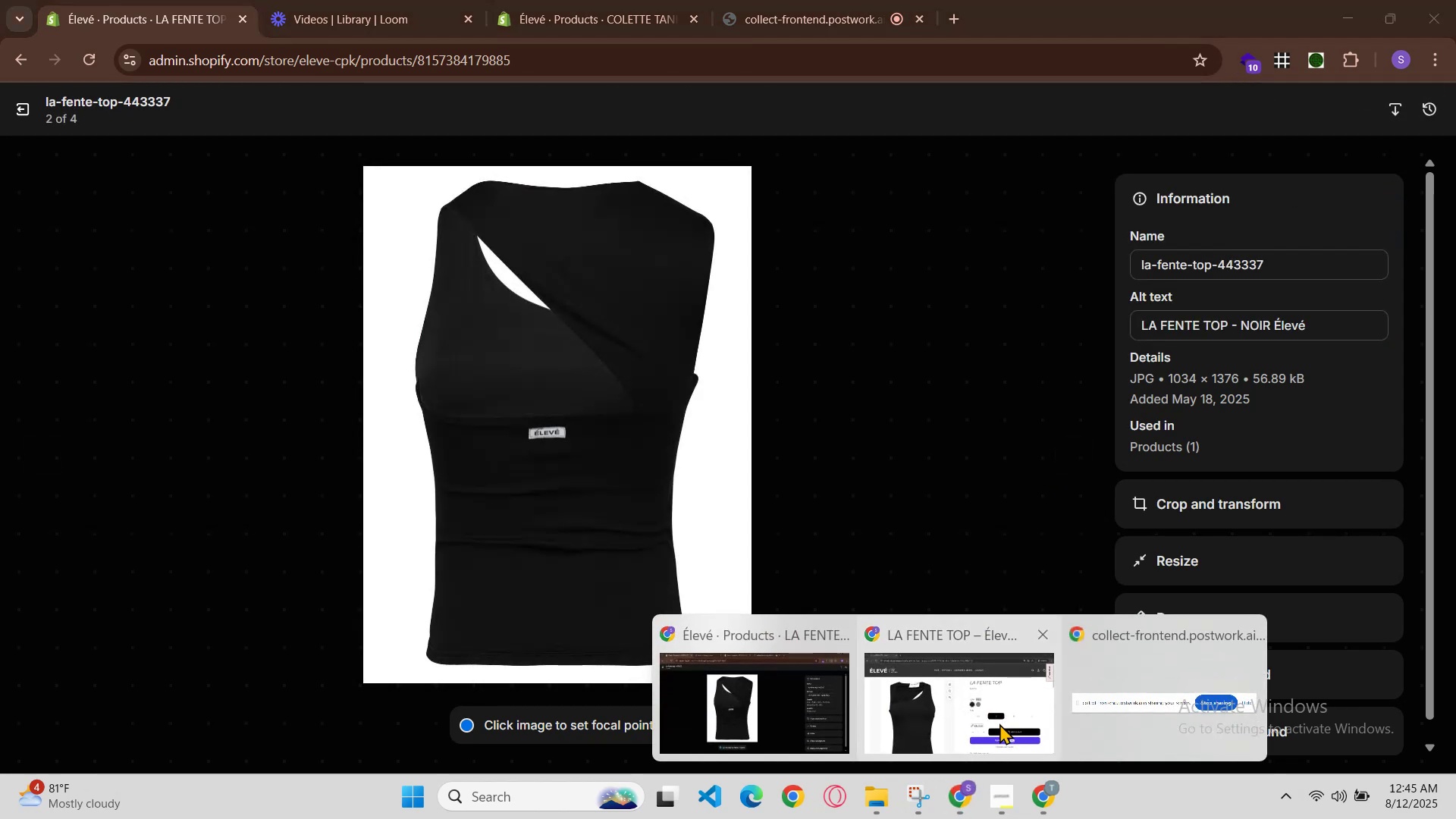 
key(Control+R)
 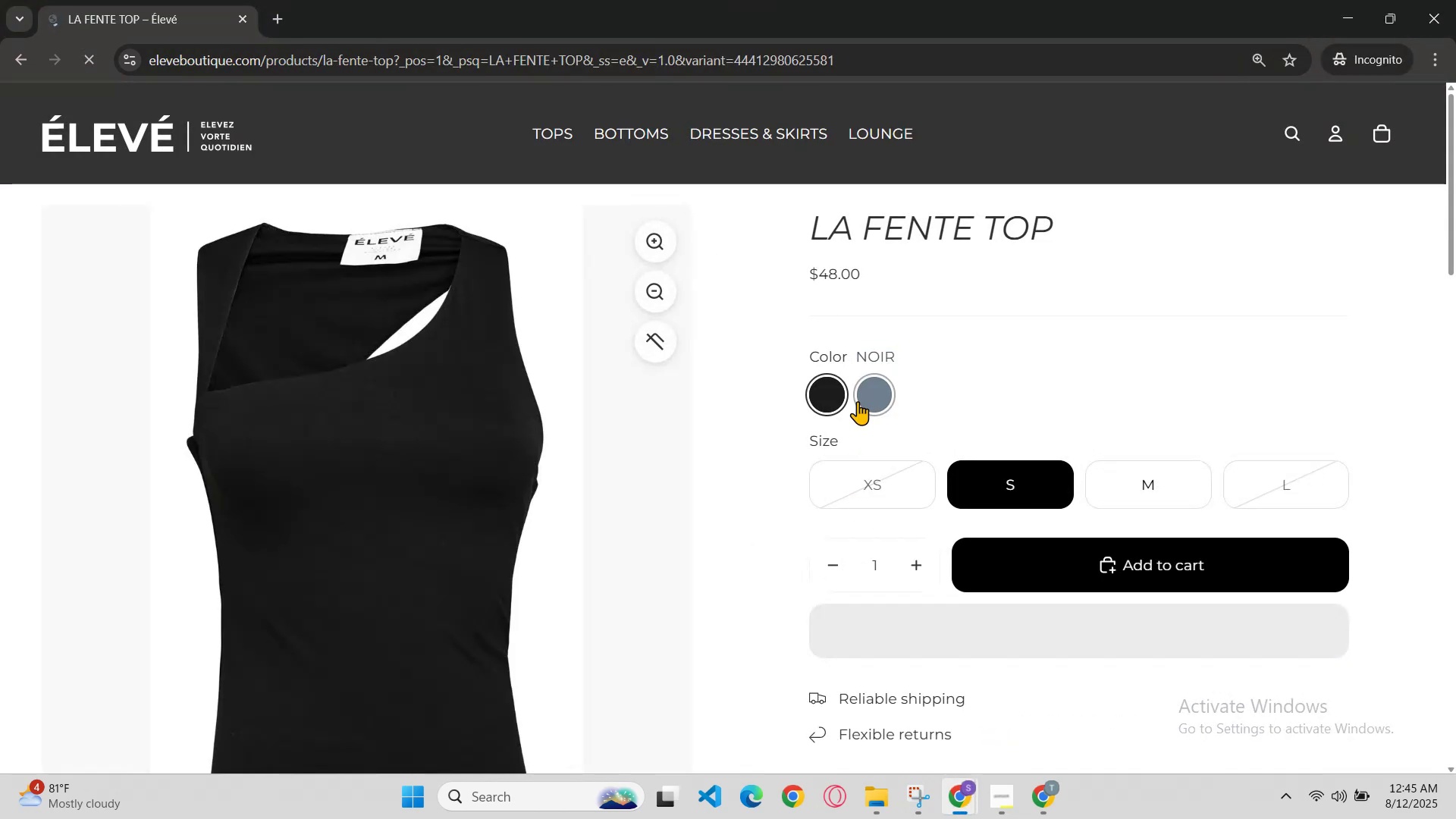 
left_click([874, 395])
 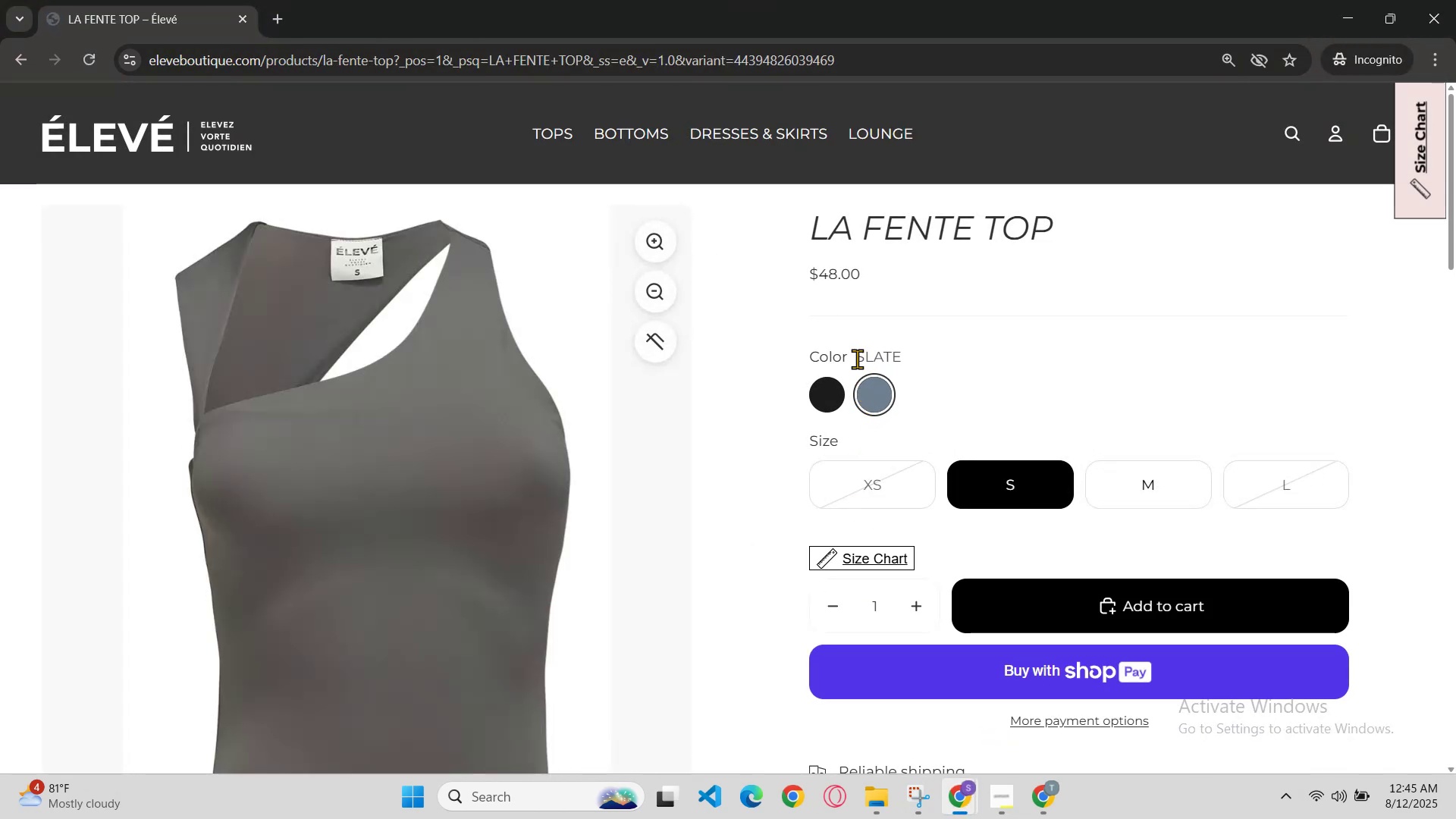 
left_click([926, 358])
 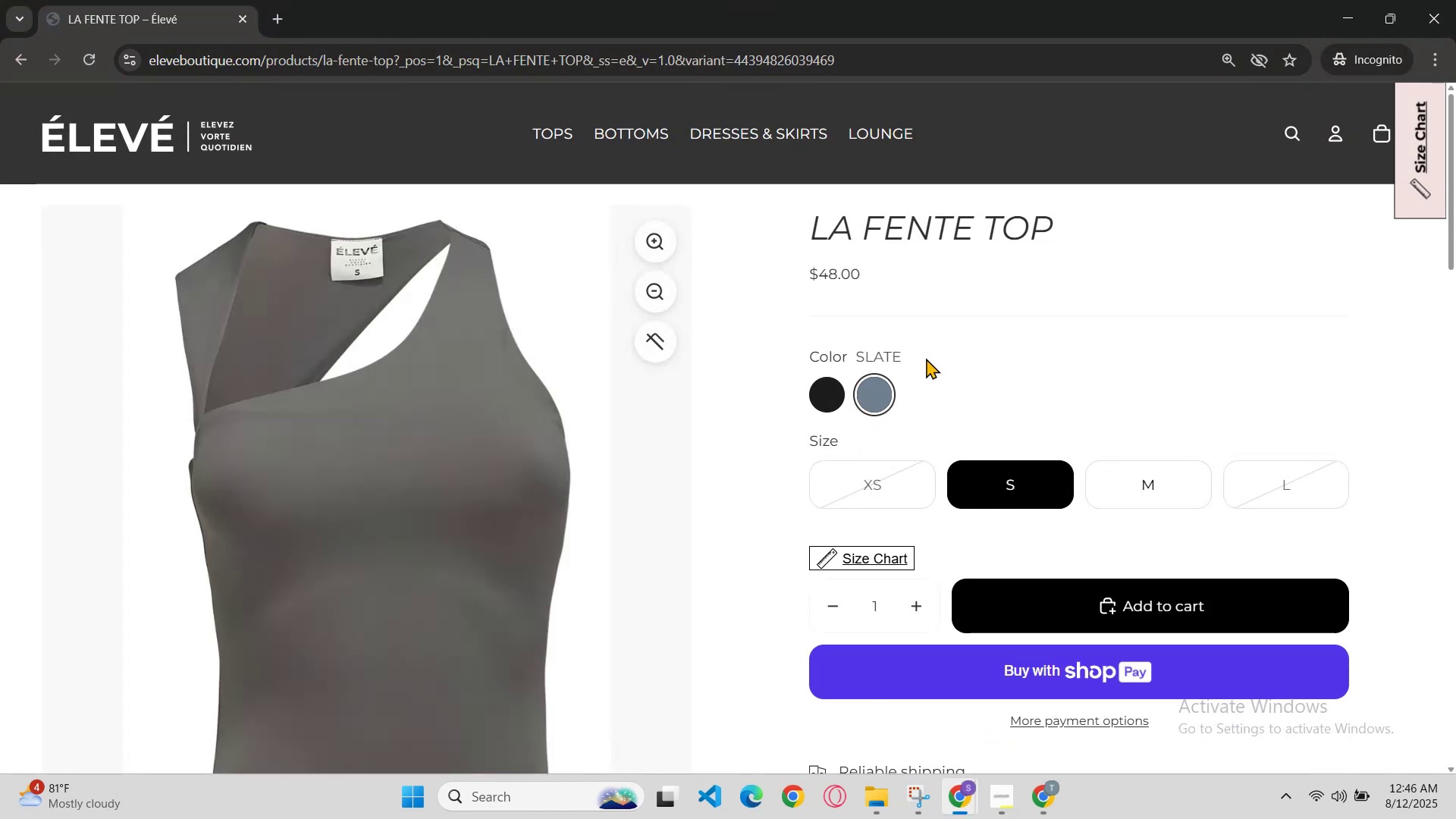 
key(Control+C)
 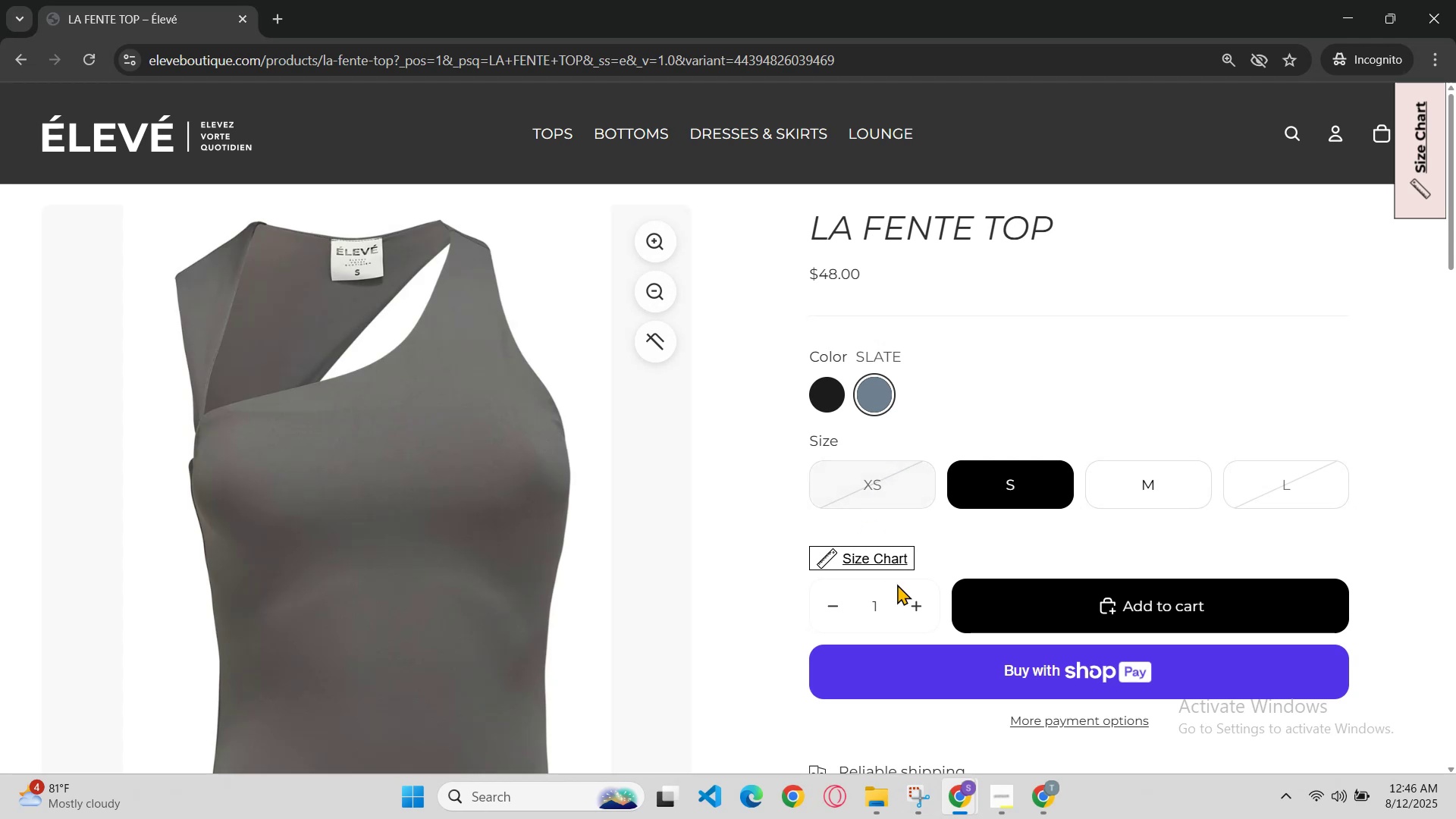 
key(Control+C)
 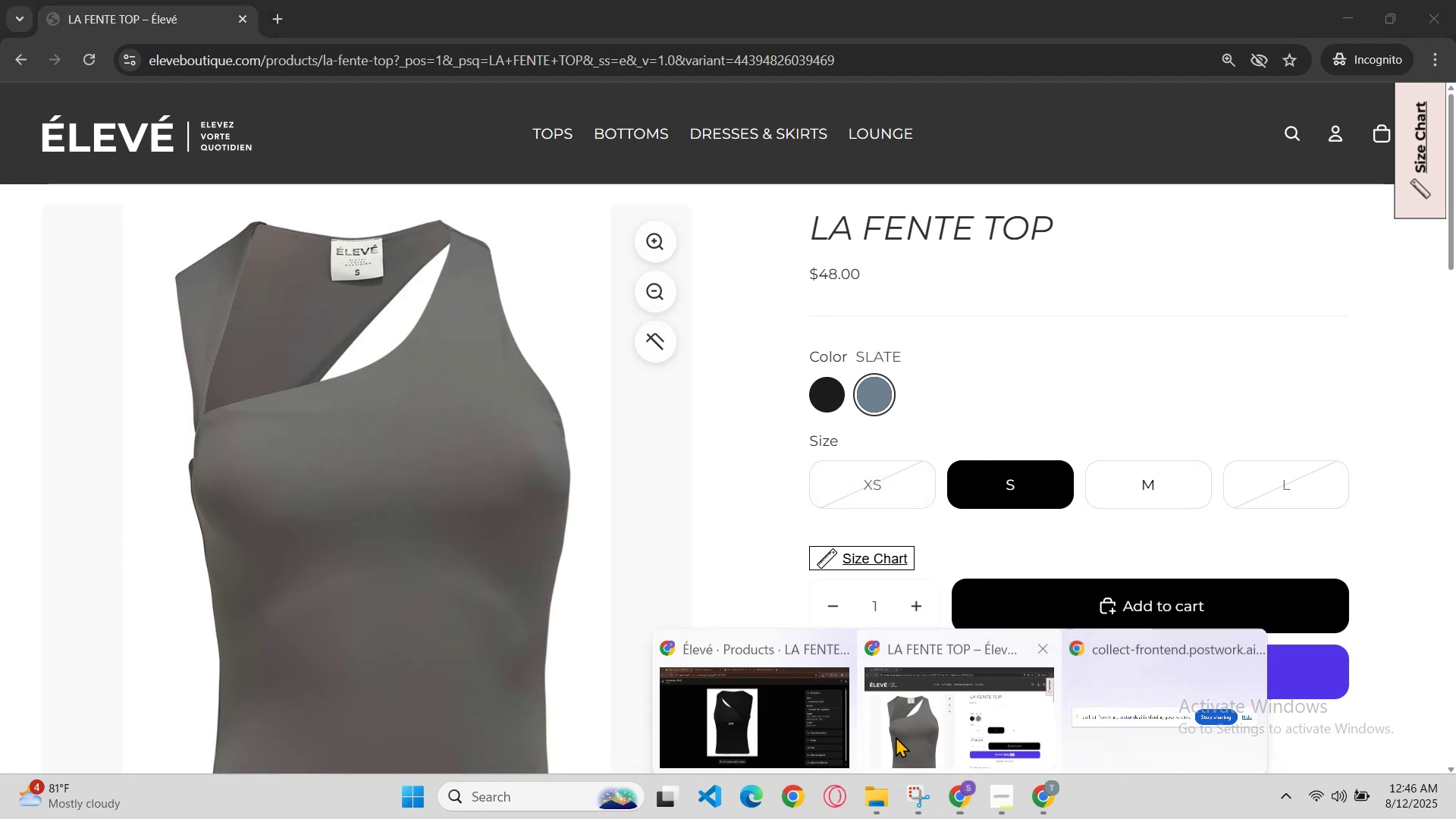 
left_click([843, 725])
 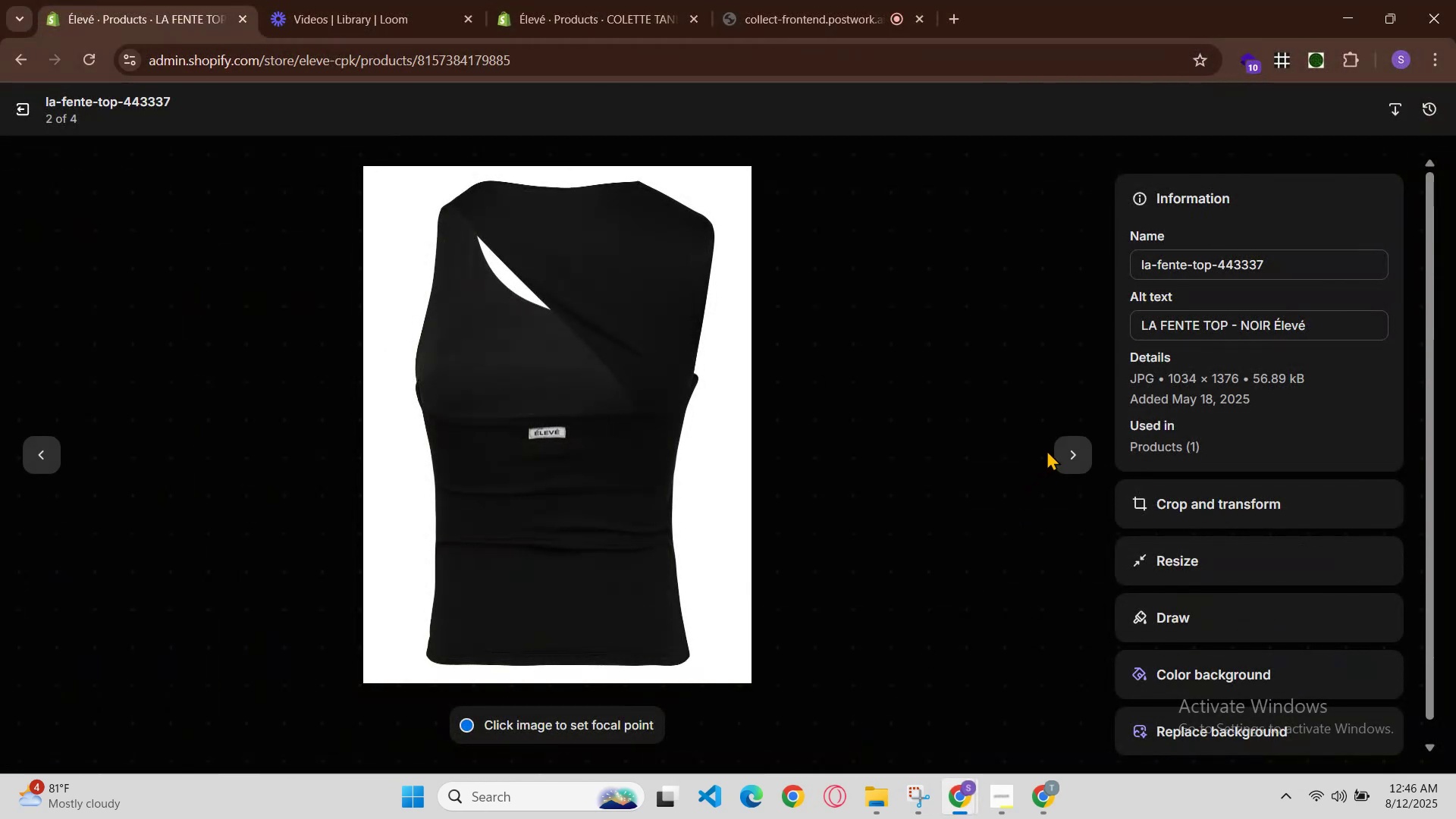 
left_click([1068, 450])
 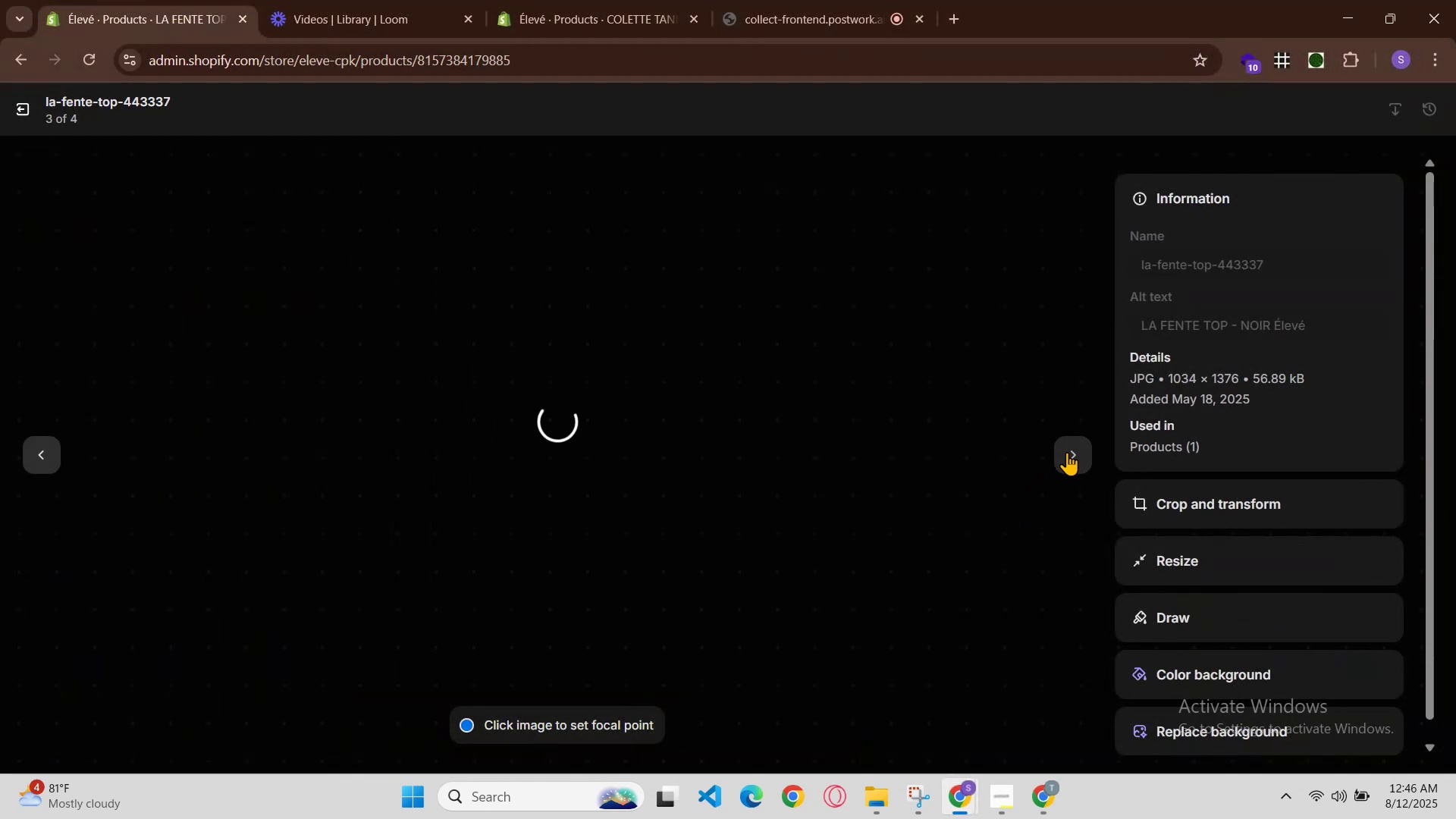 
left_click([1067, 452])
 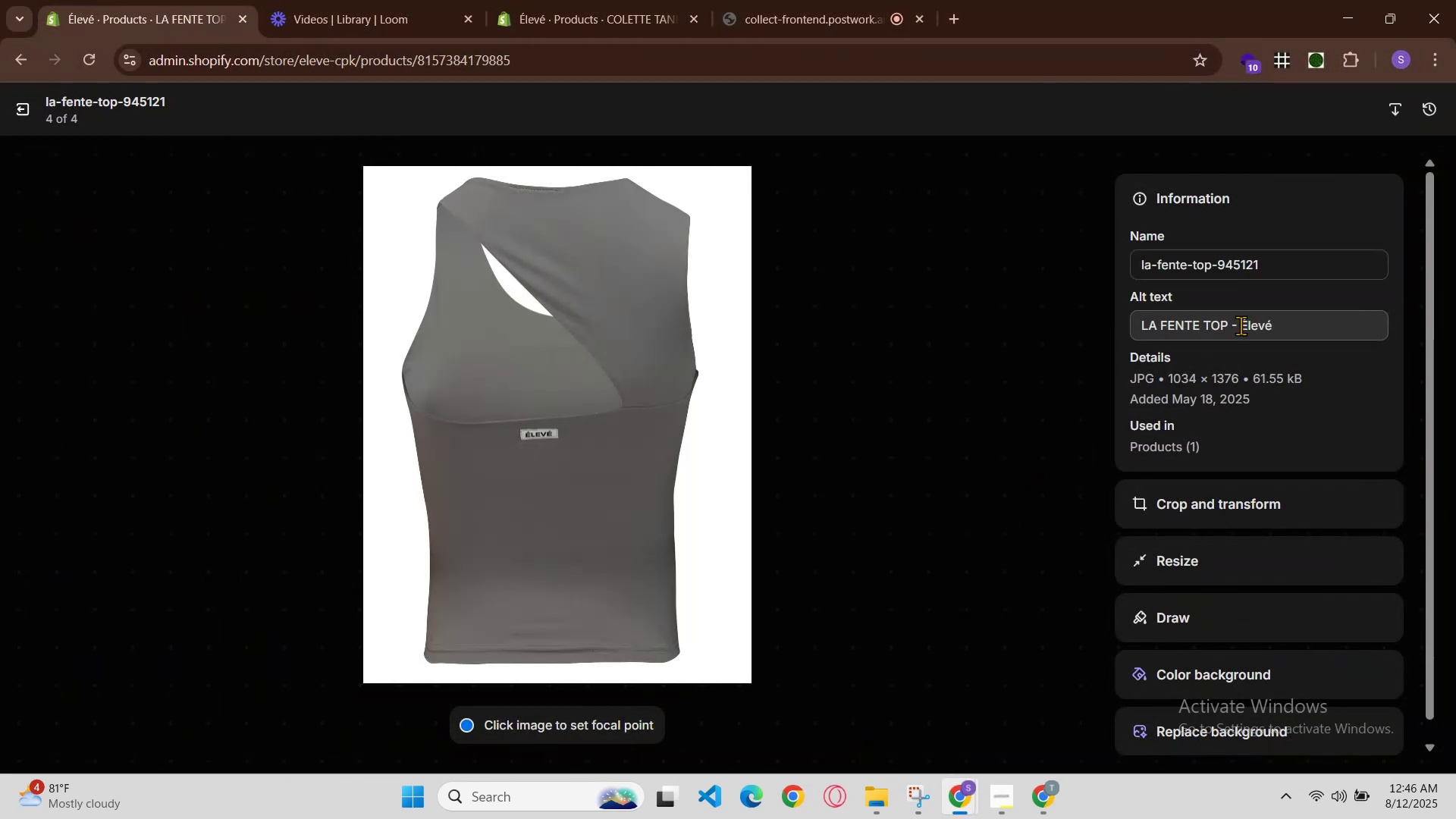 
left_click([1238, 325])
 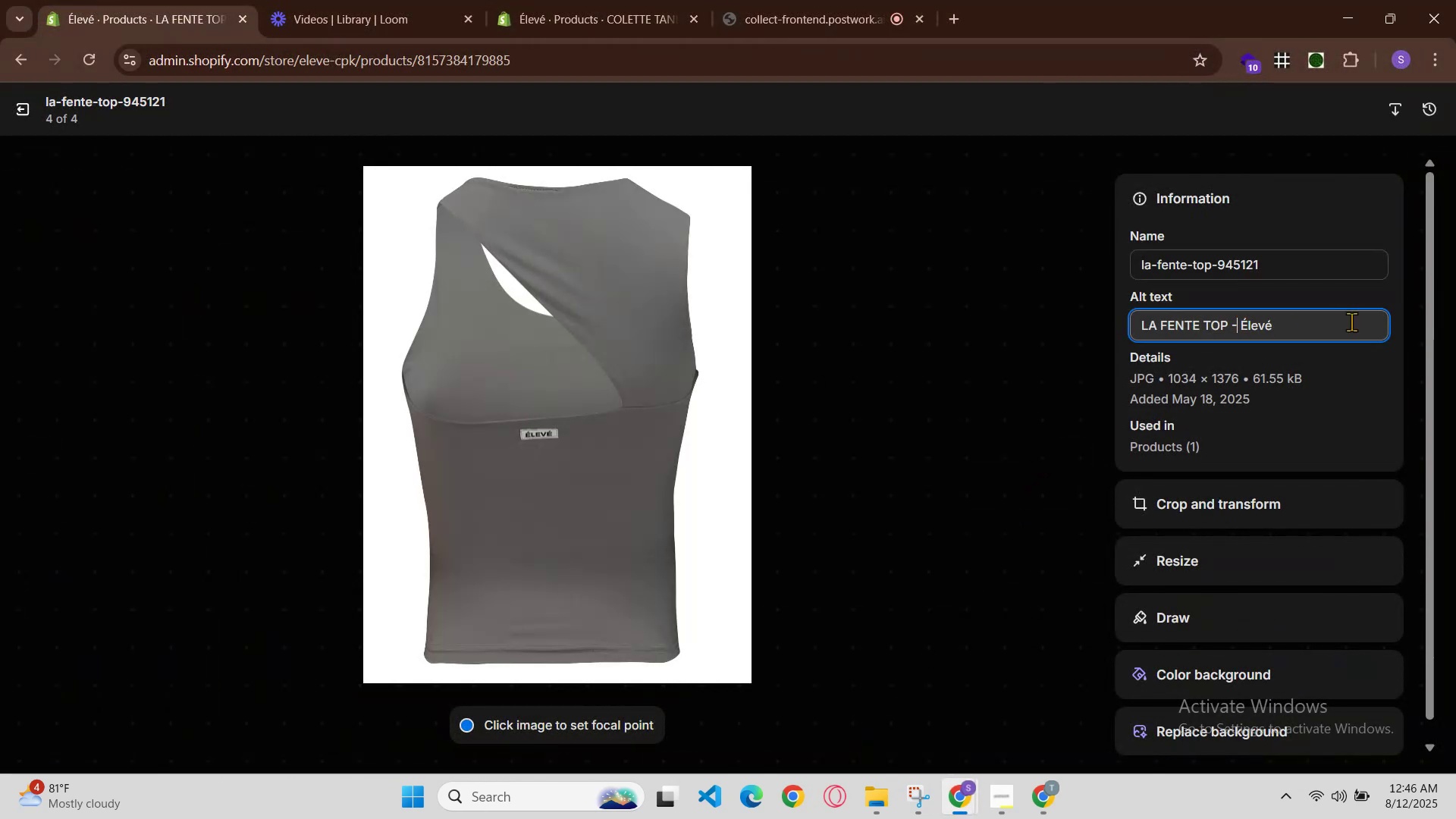 
key(Space)
 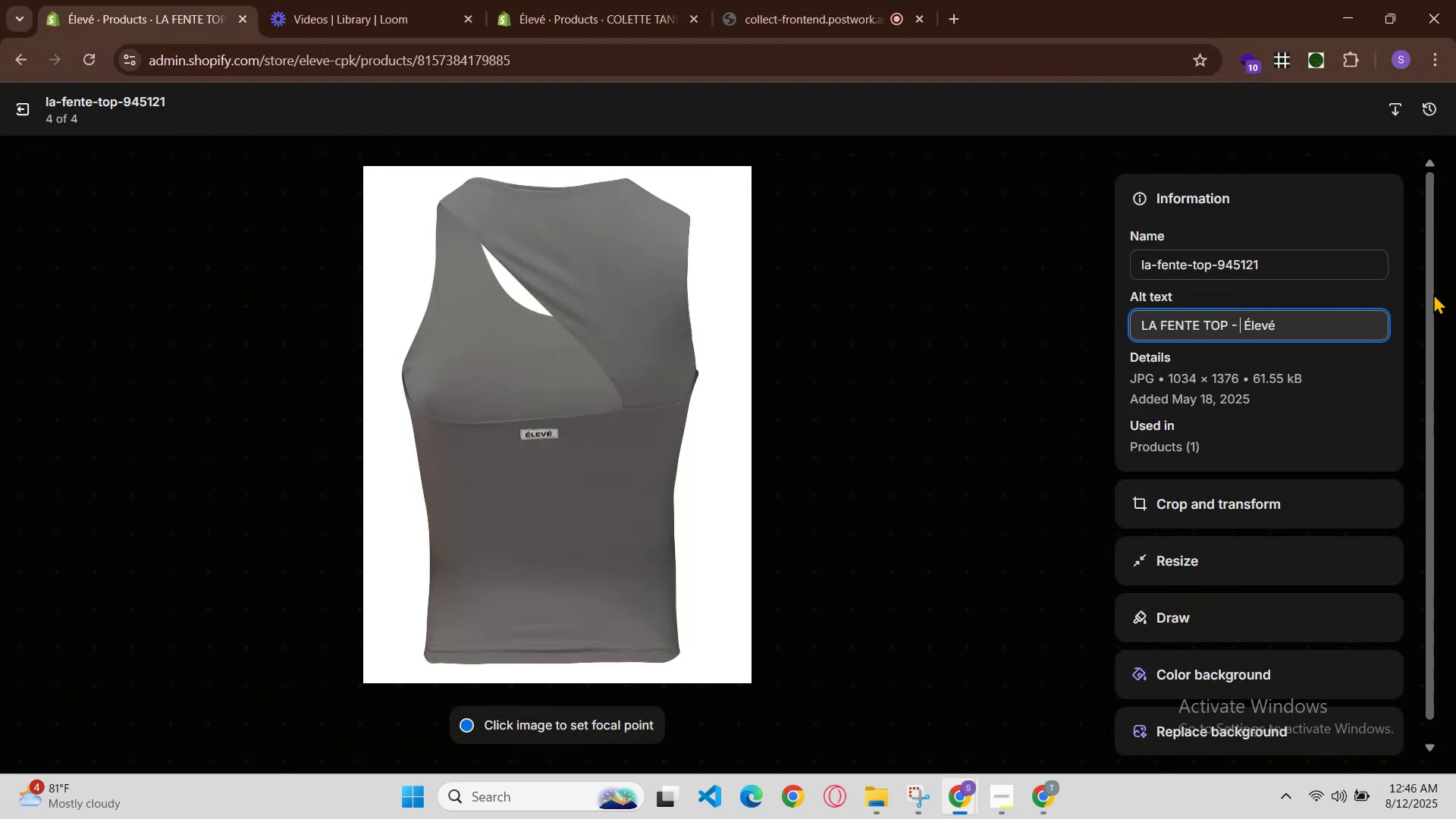 
key(Control+V)
 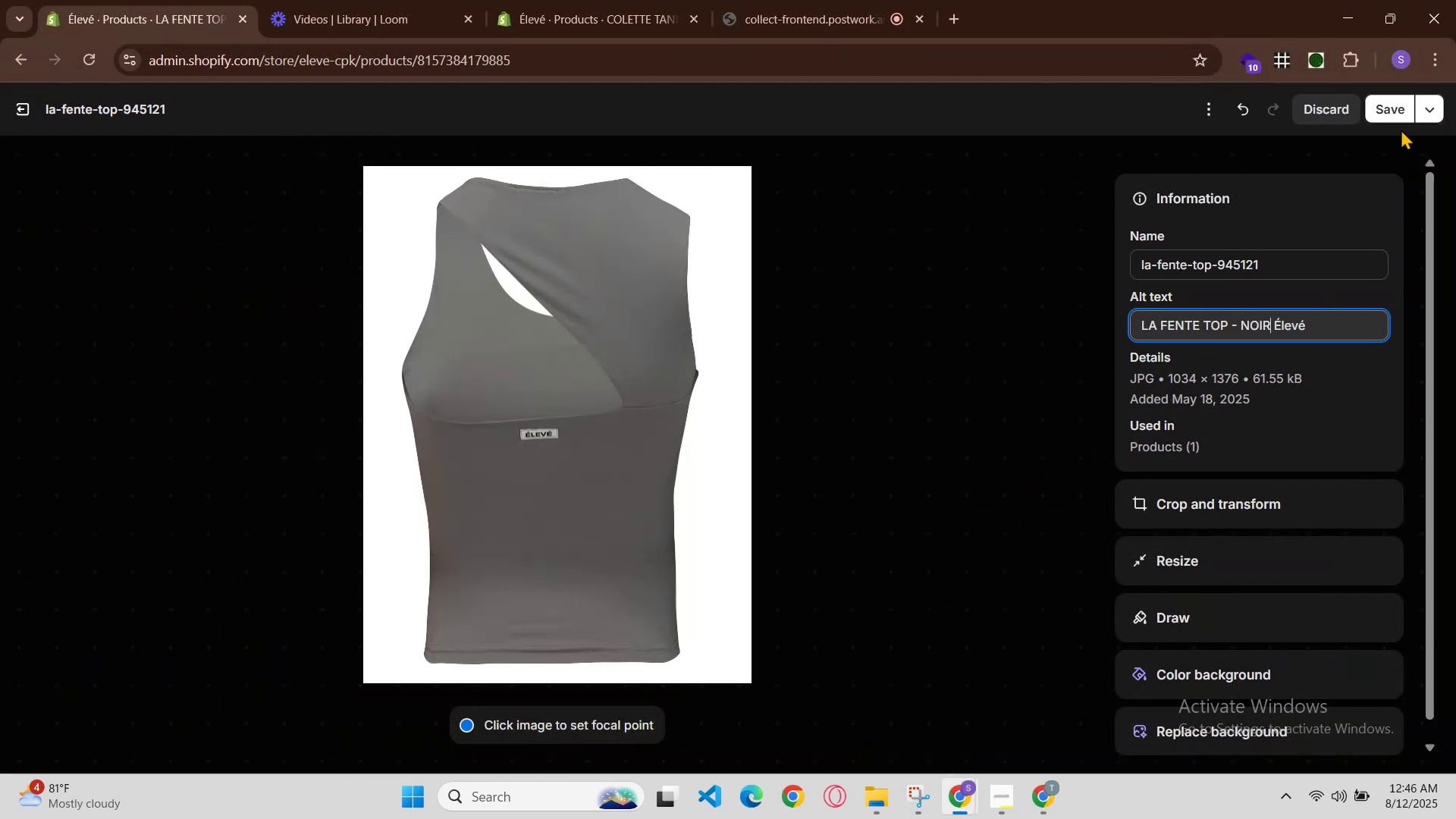 
key(Control+Z)
 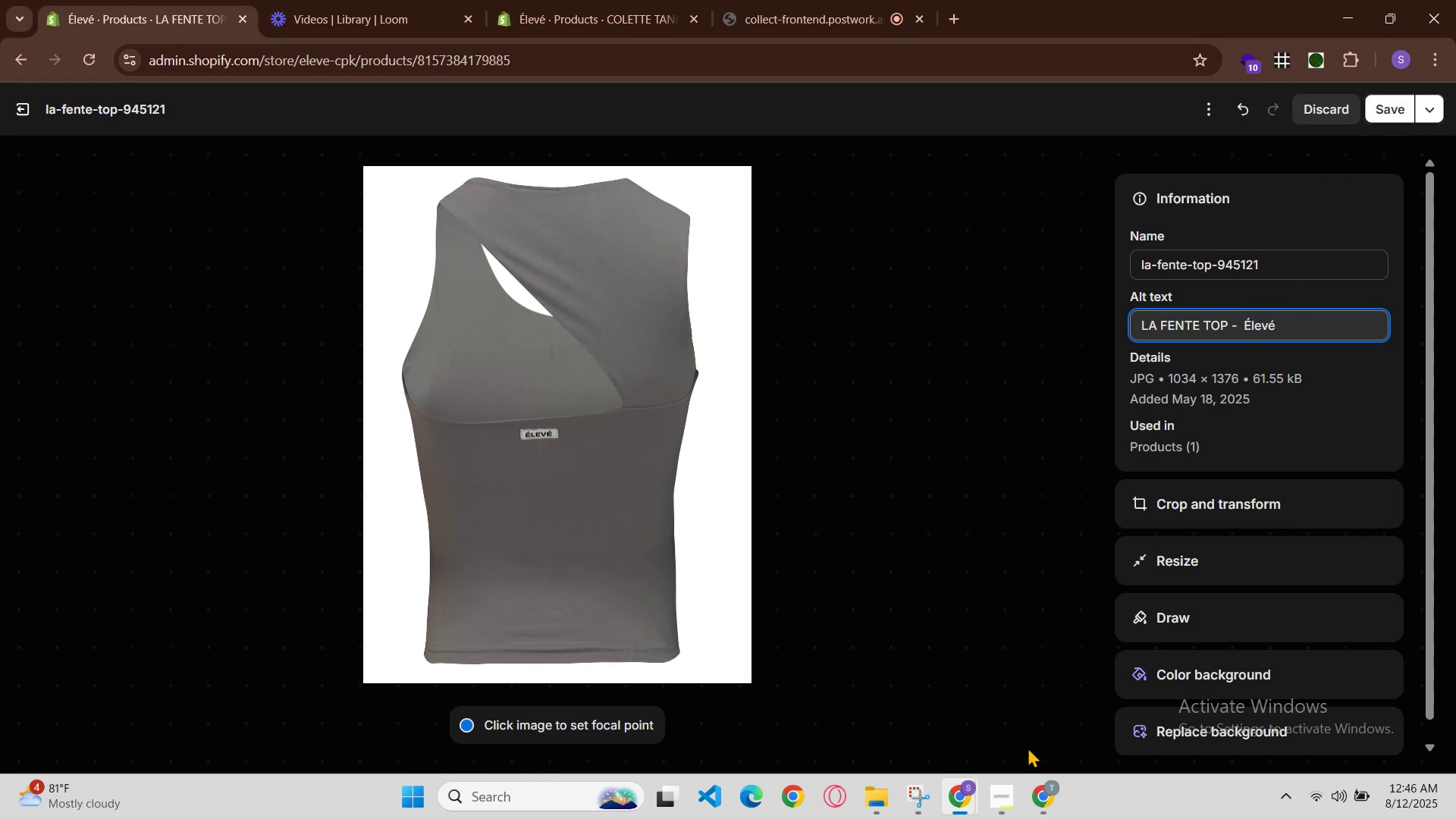 
left_click([971, 792])
 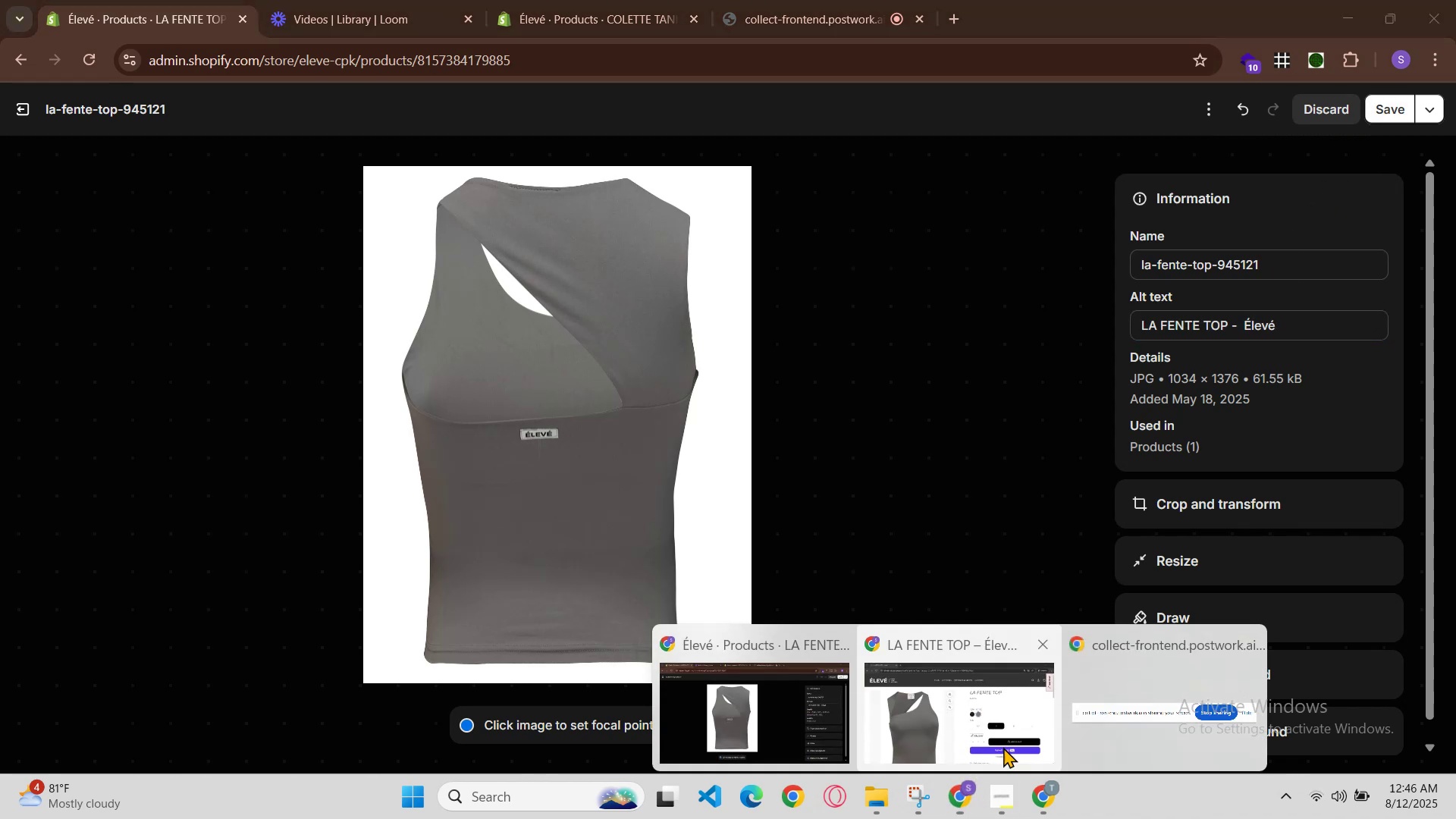 
left_click([1006, 740])
 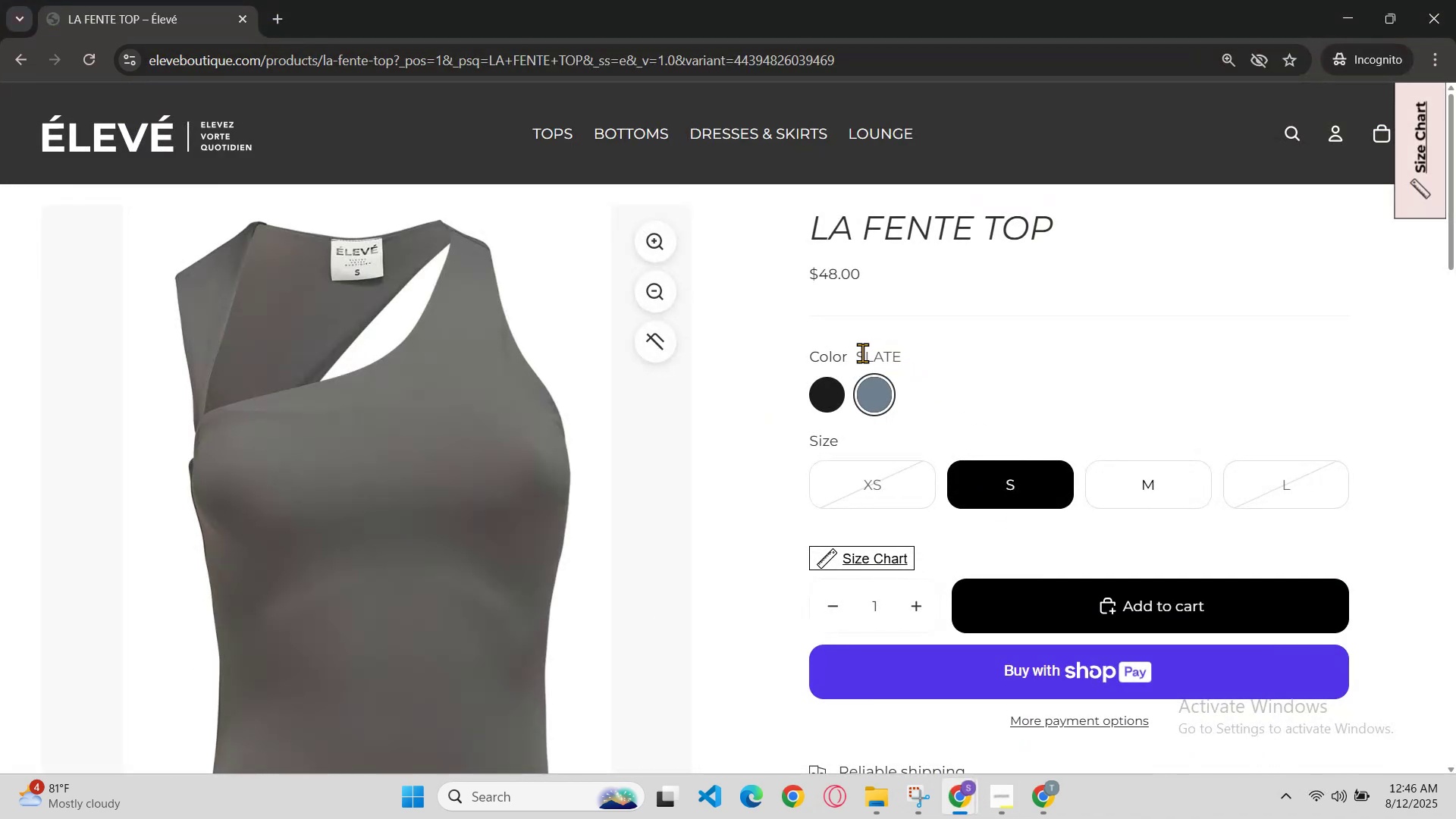 
hold_key(key=ControlLeft, duration=0.72)
double_click([906, 357])
 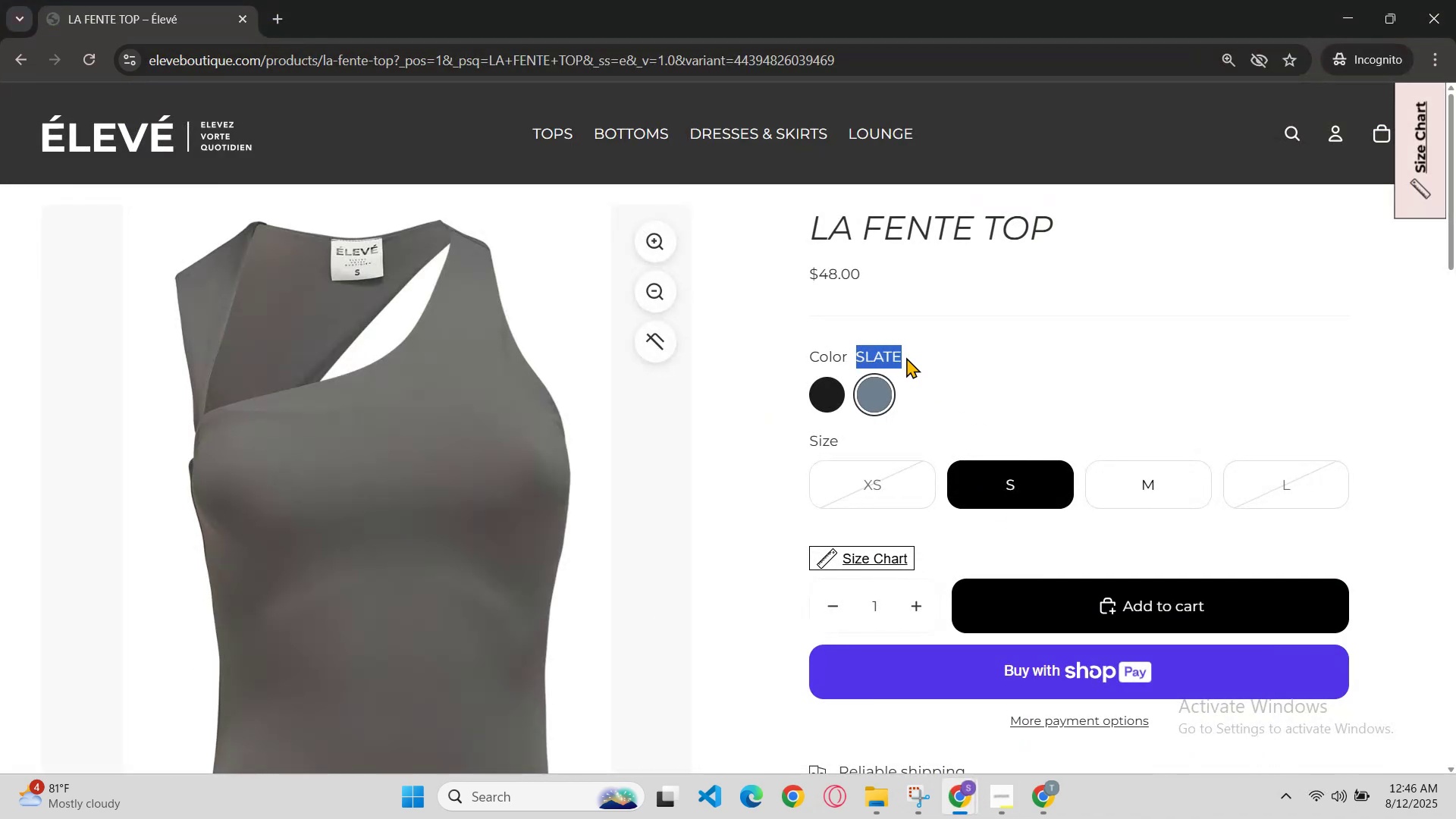 
hold_key(key=C, duration=0.4)
 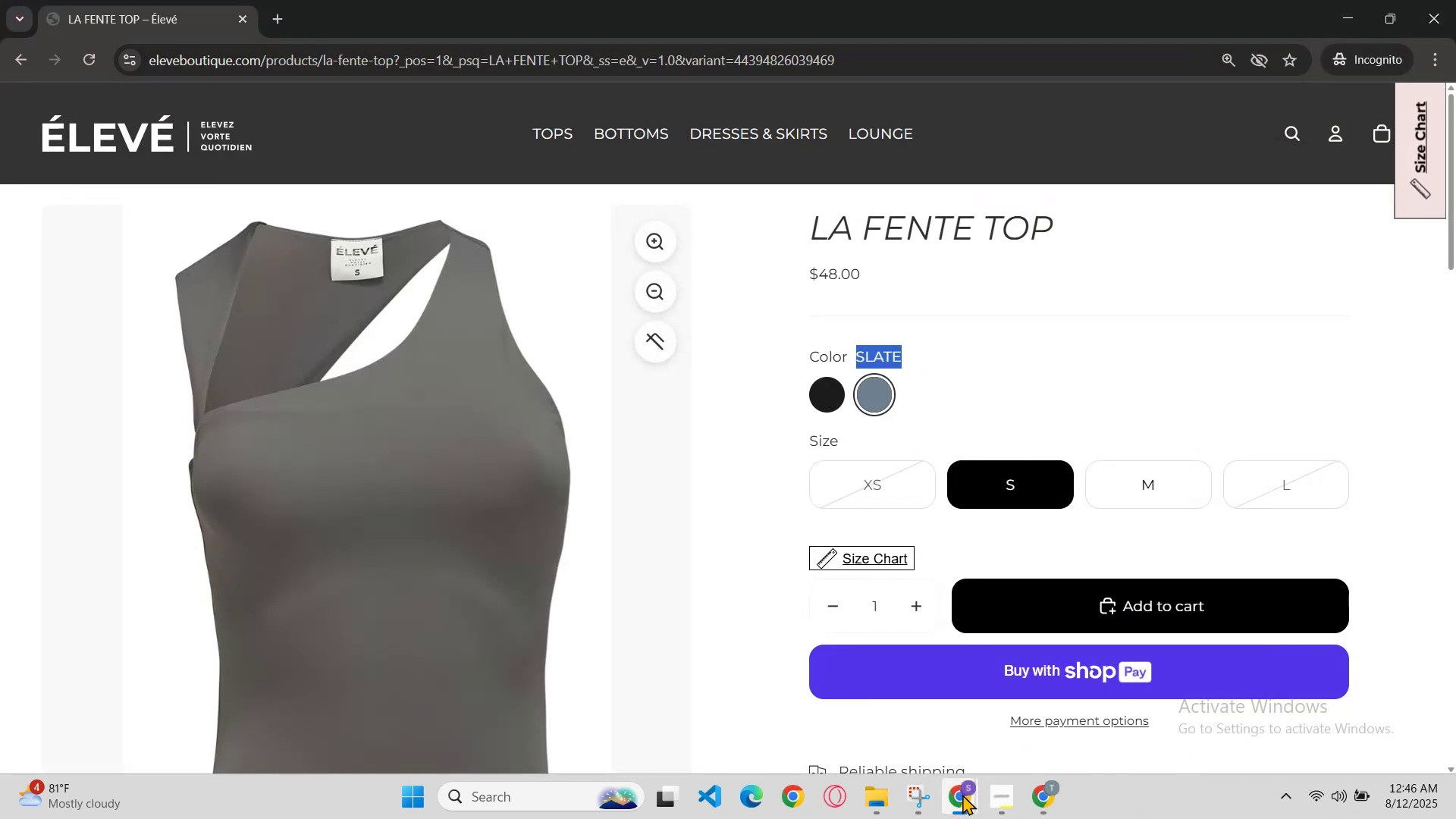 
left_click([959, 793])
 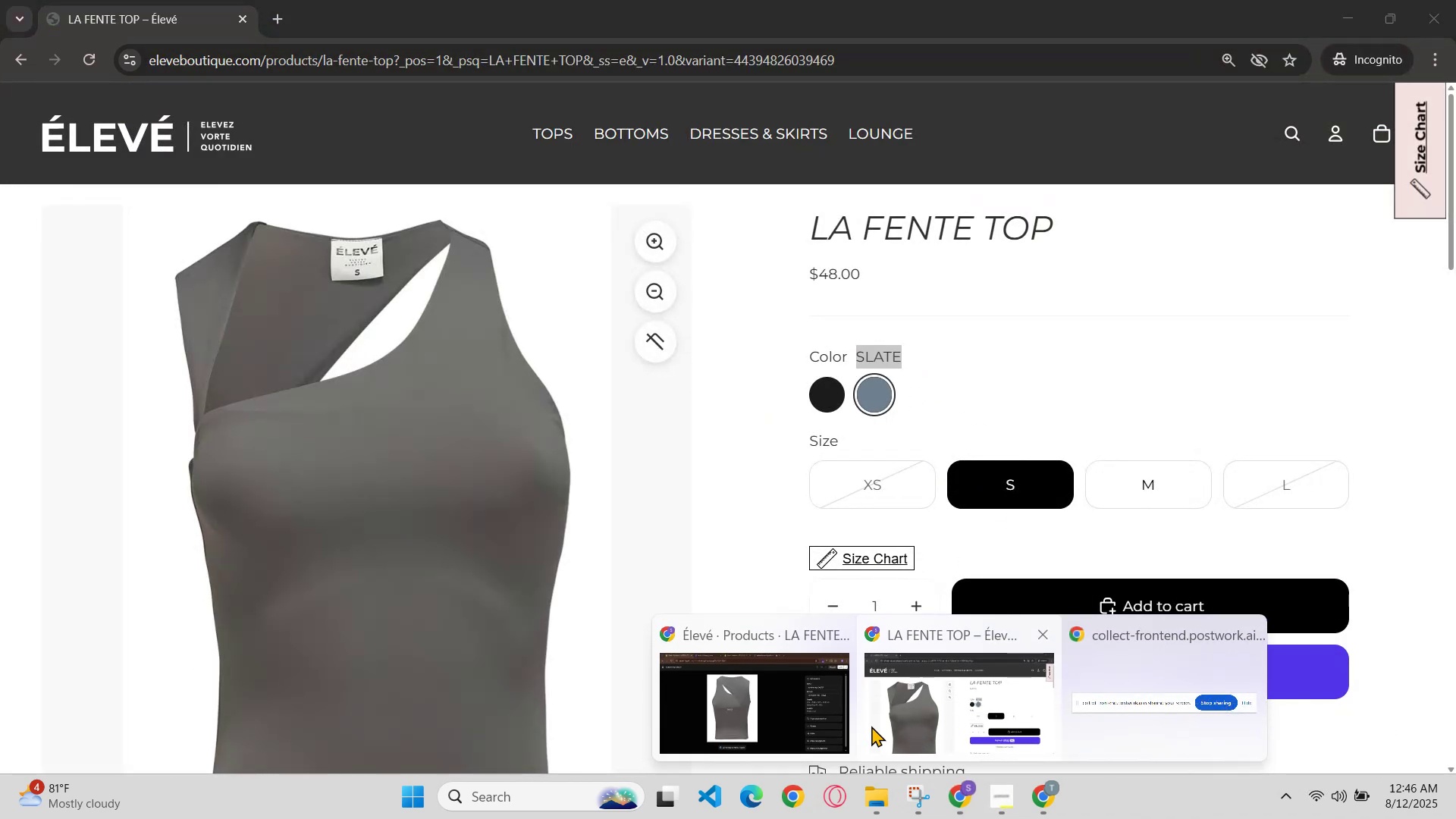 
left_click([806, 708])
 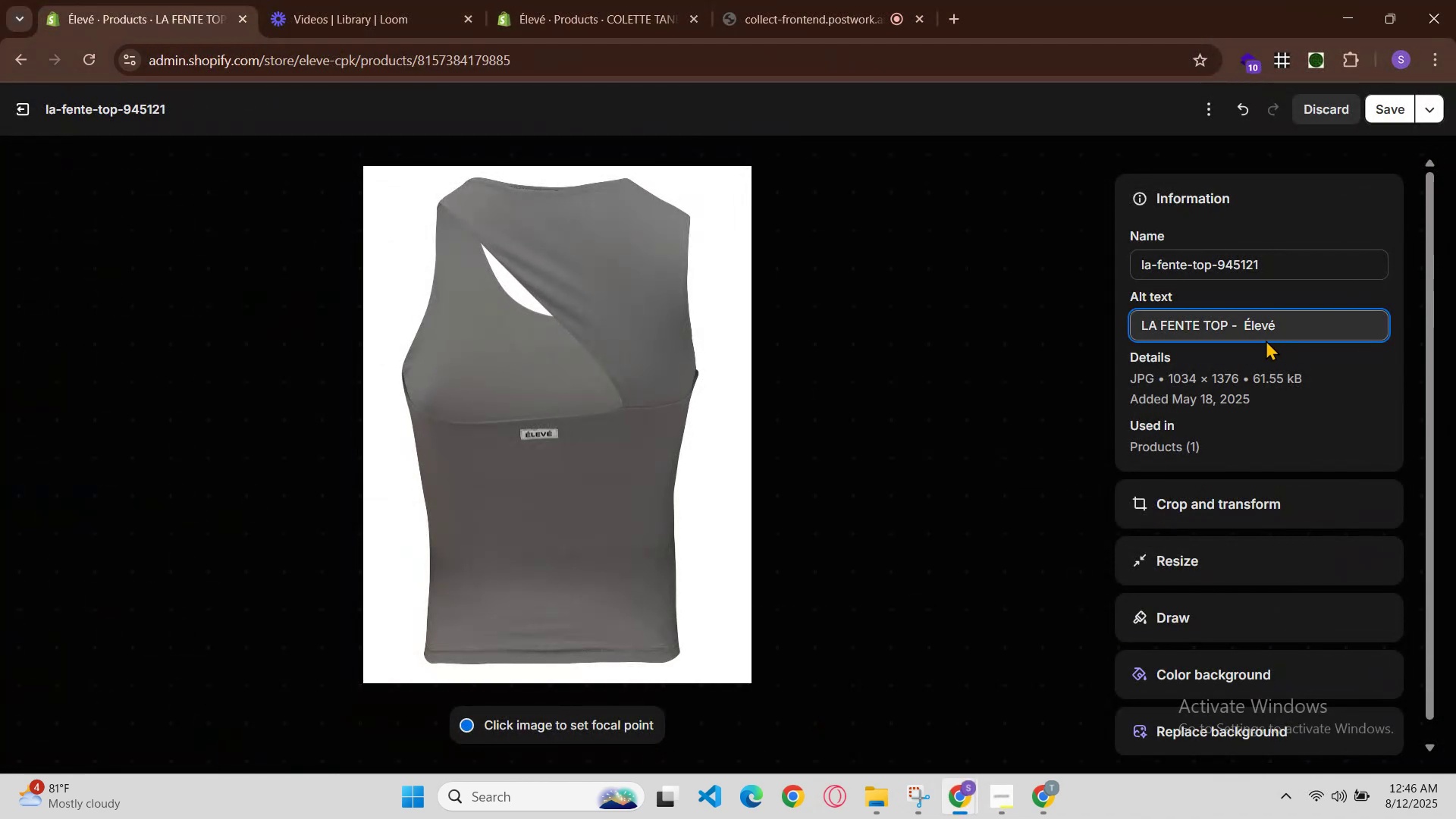 
key(Control+V)
 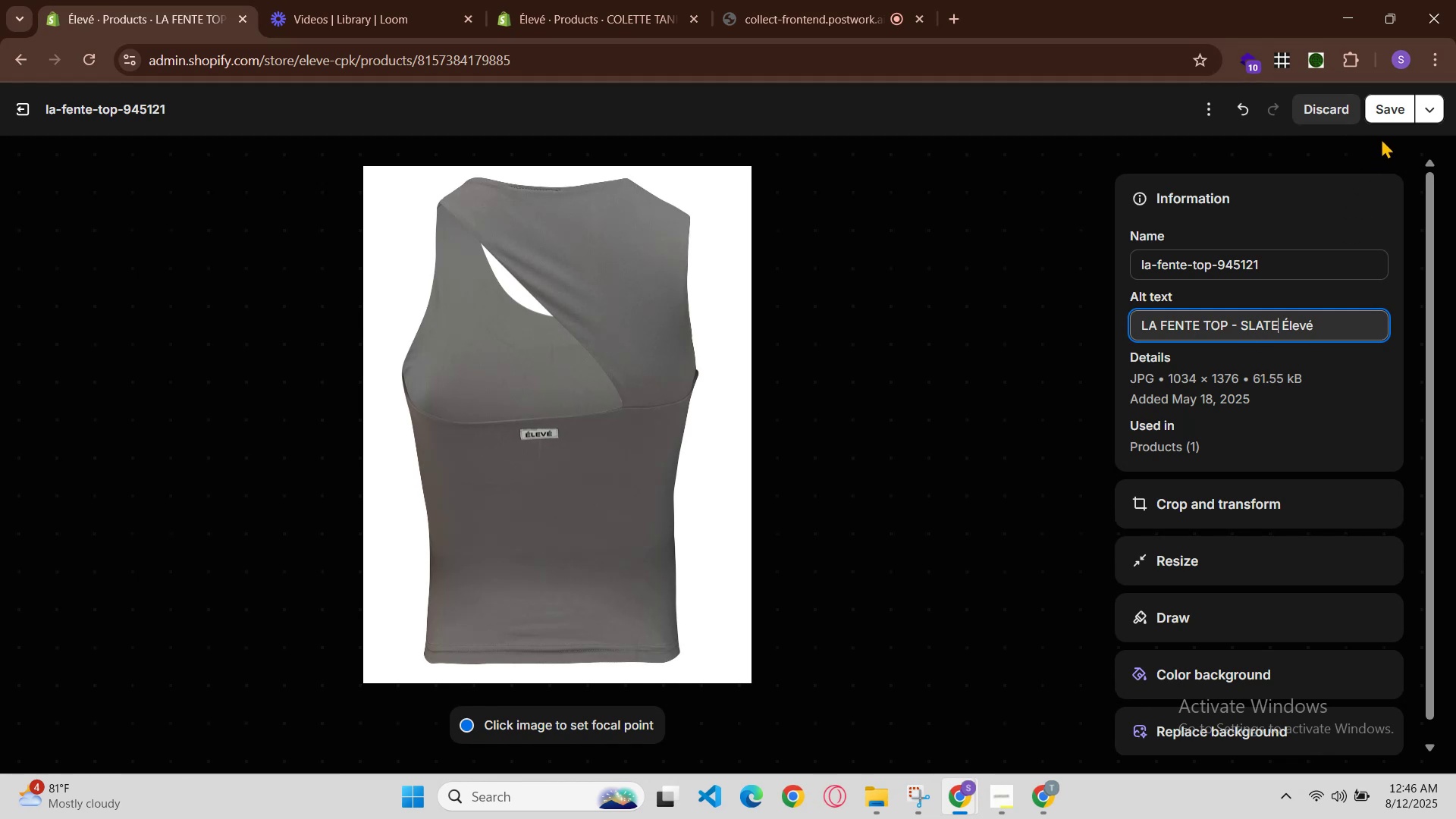 
left_click([1399, 119])
 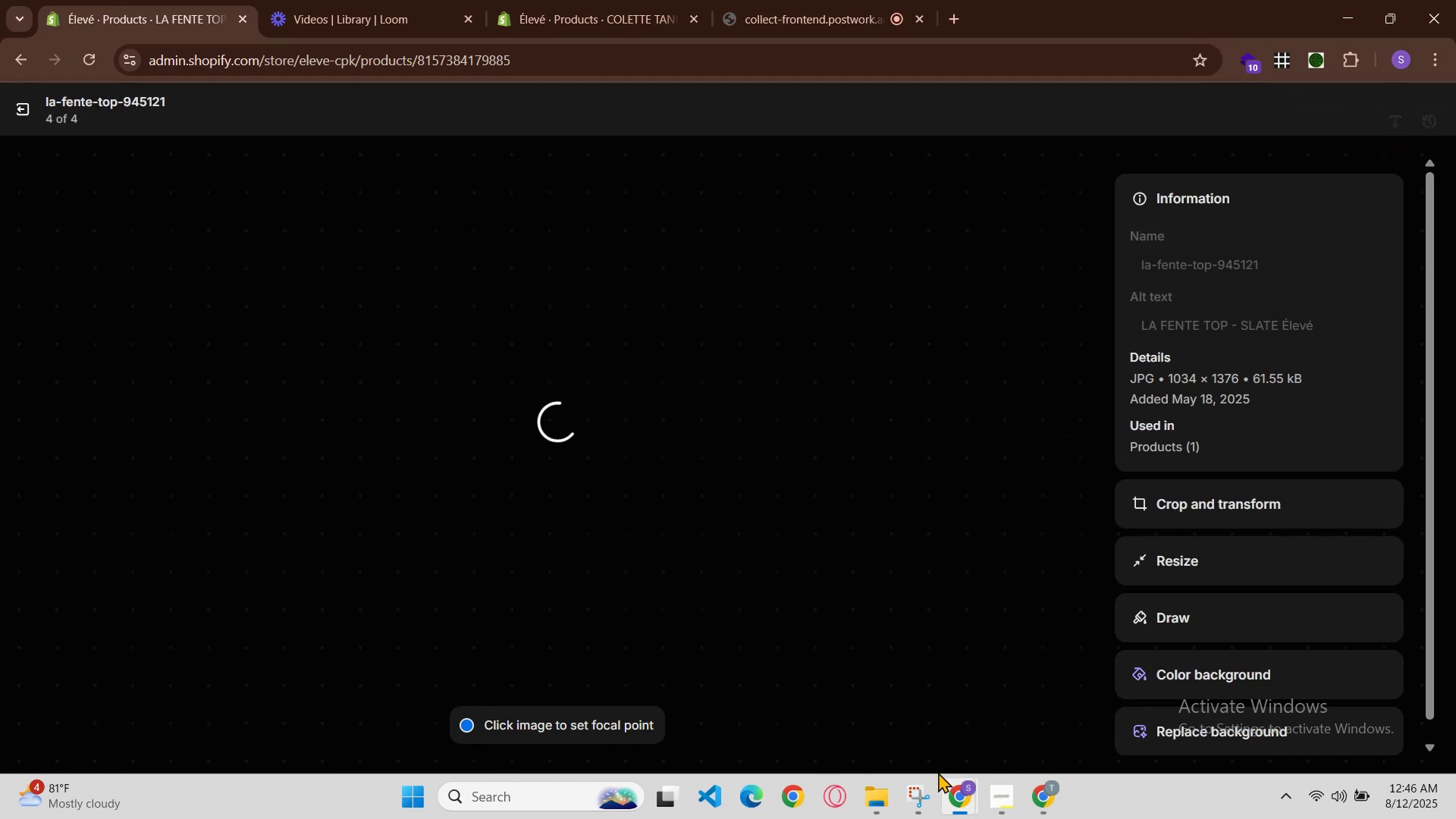 
left_click([958, 790])
 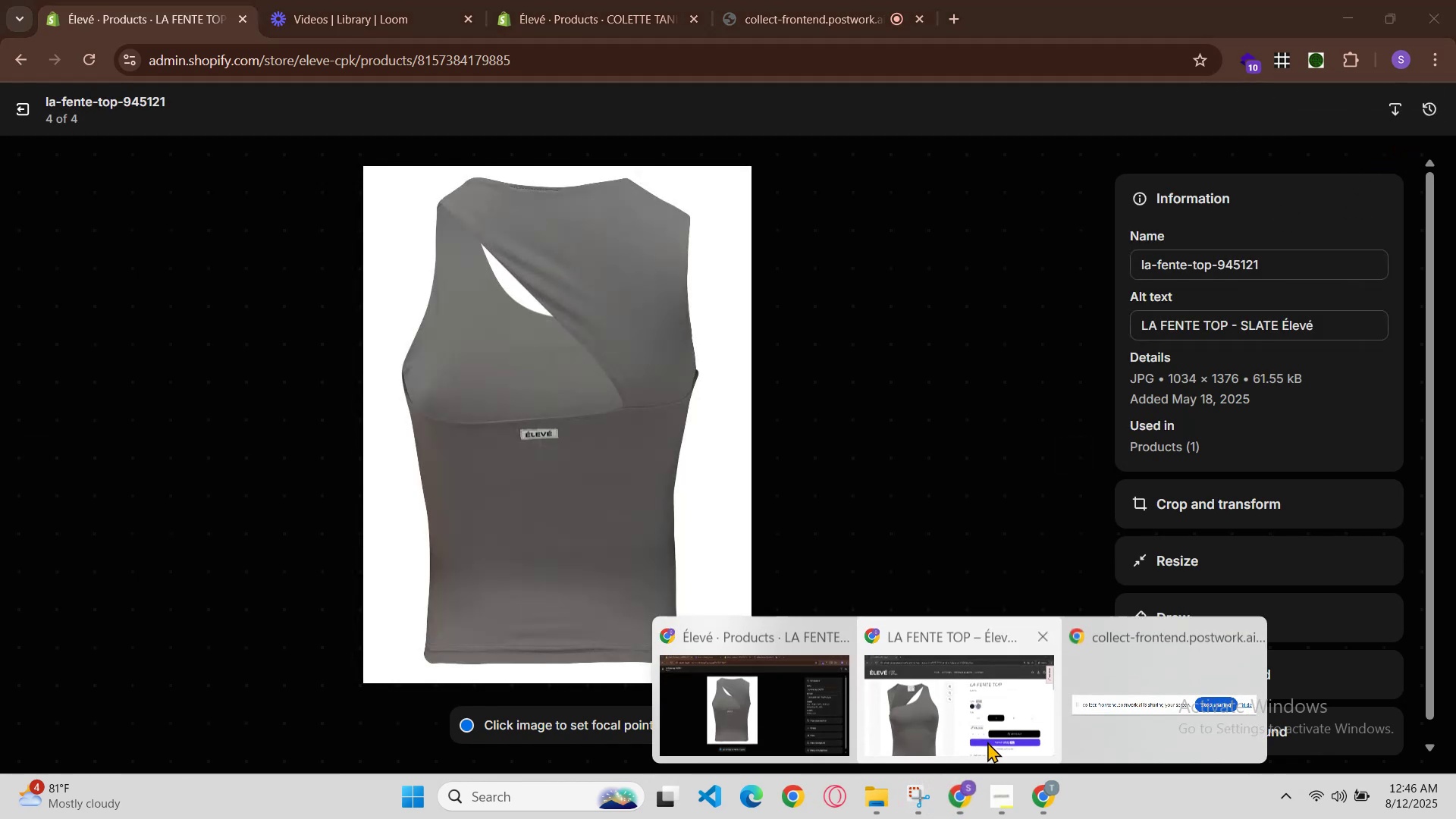 
left_click([990, 736])
 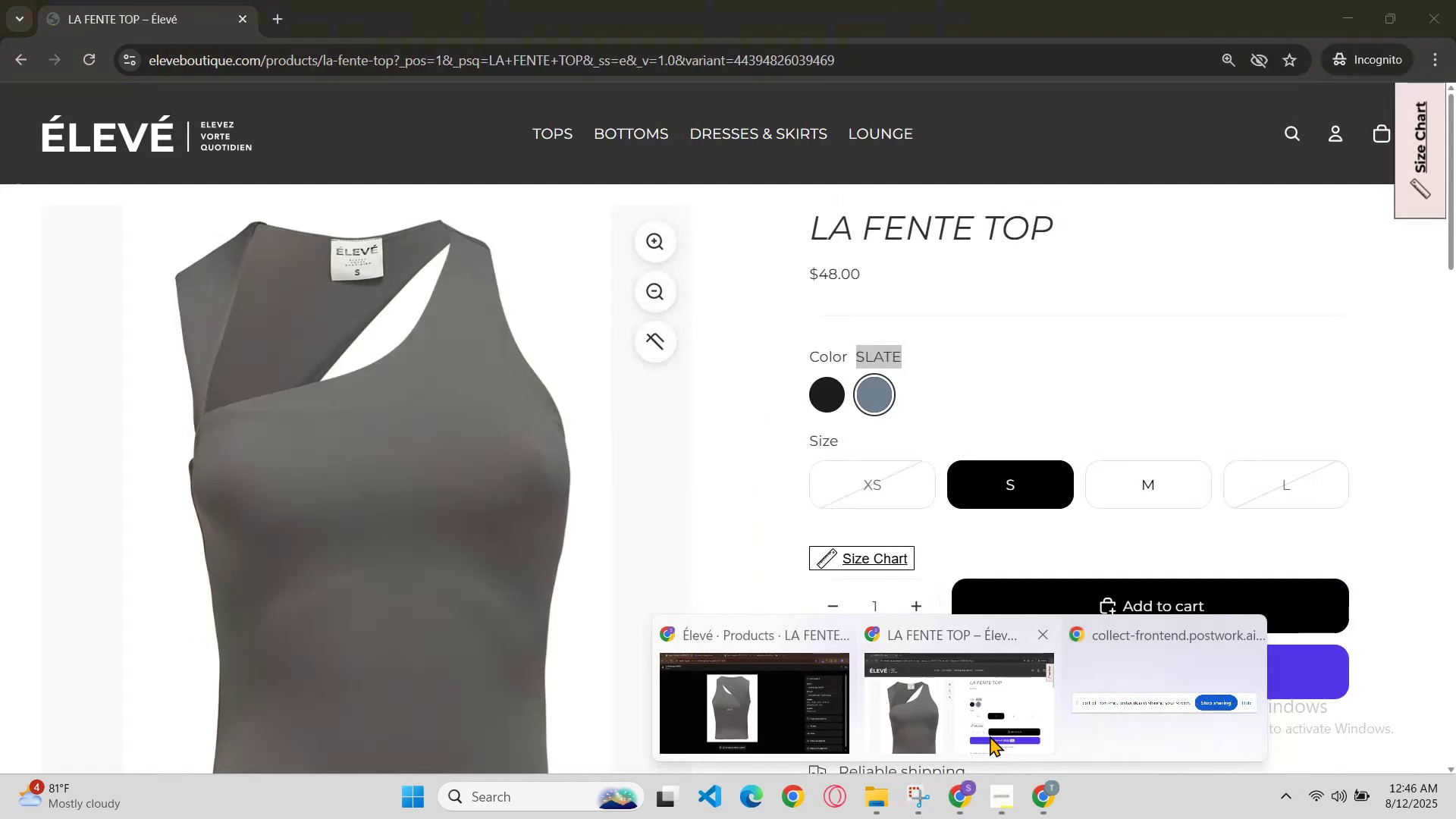 
key(Control+R)
 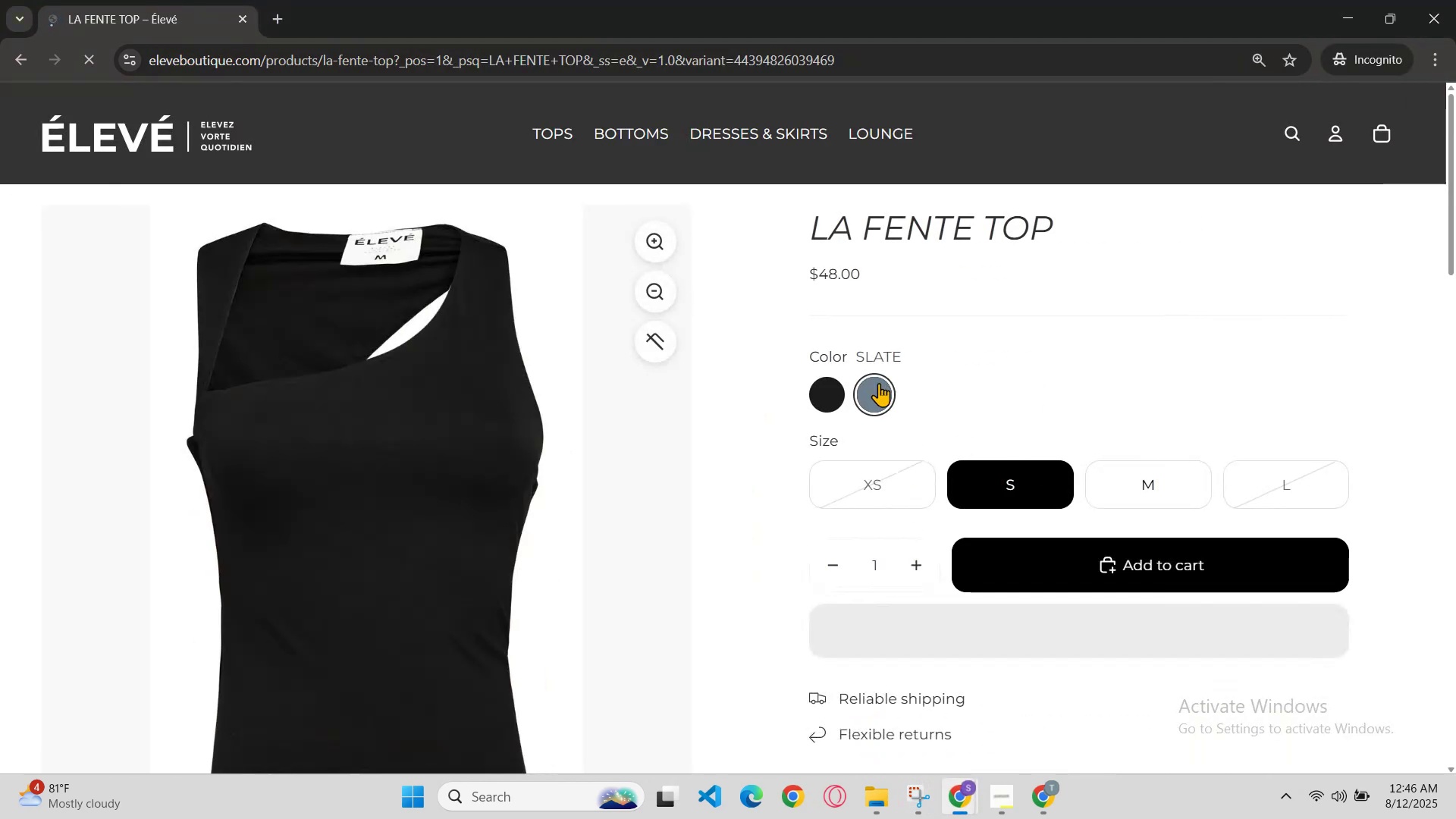 
left_click([839, 384])
 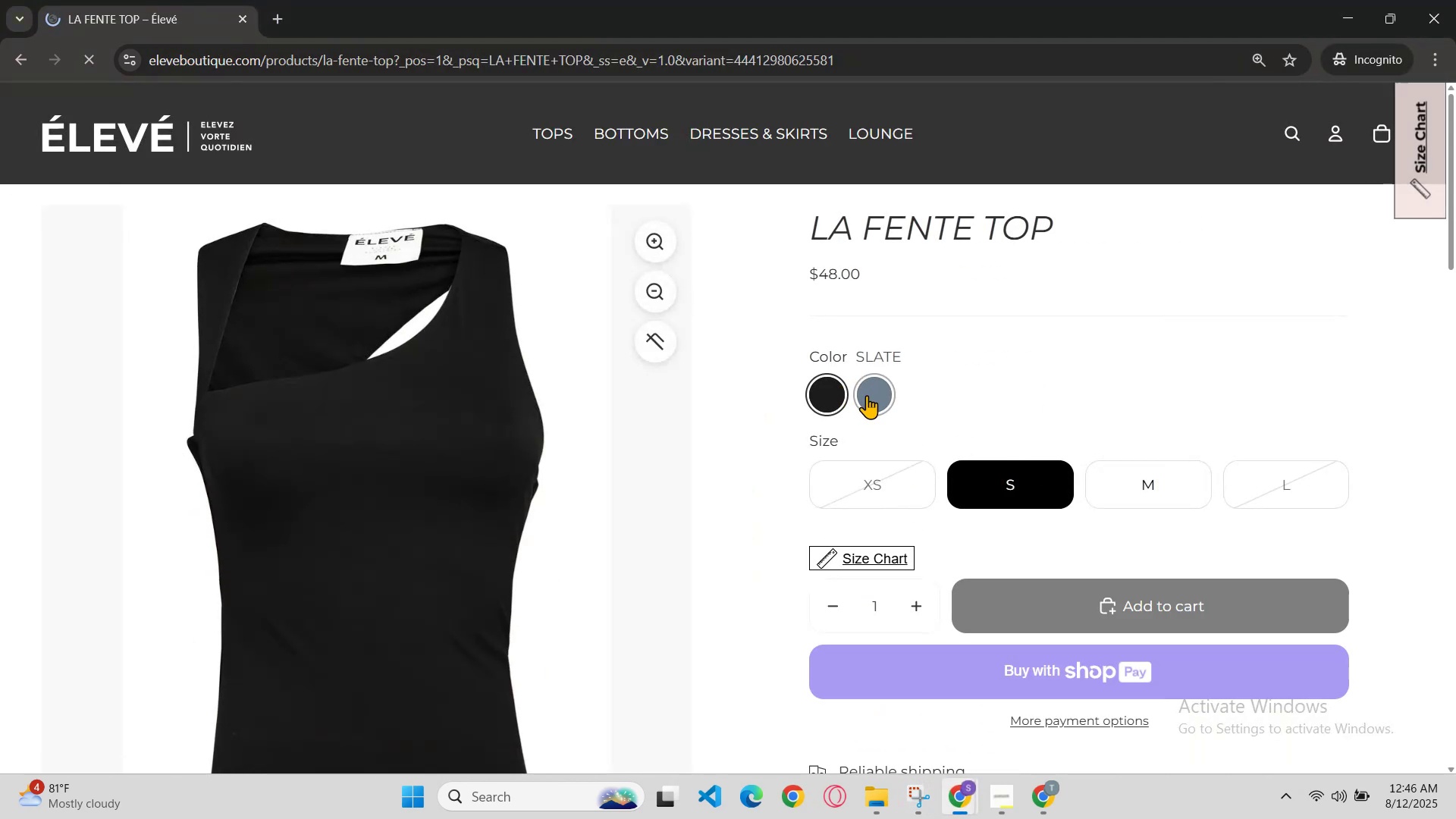 
left_click([873, 393])
 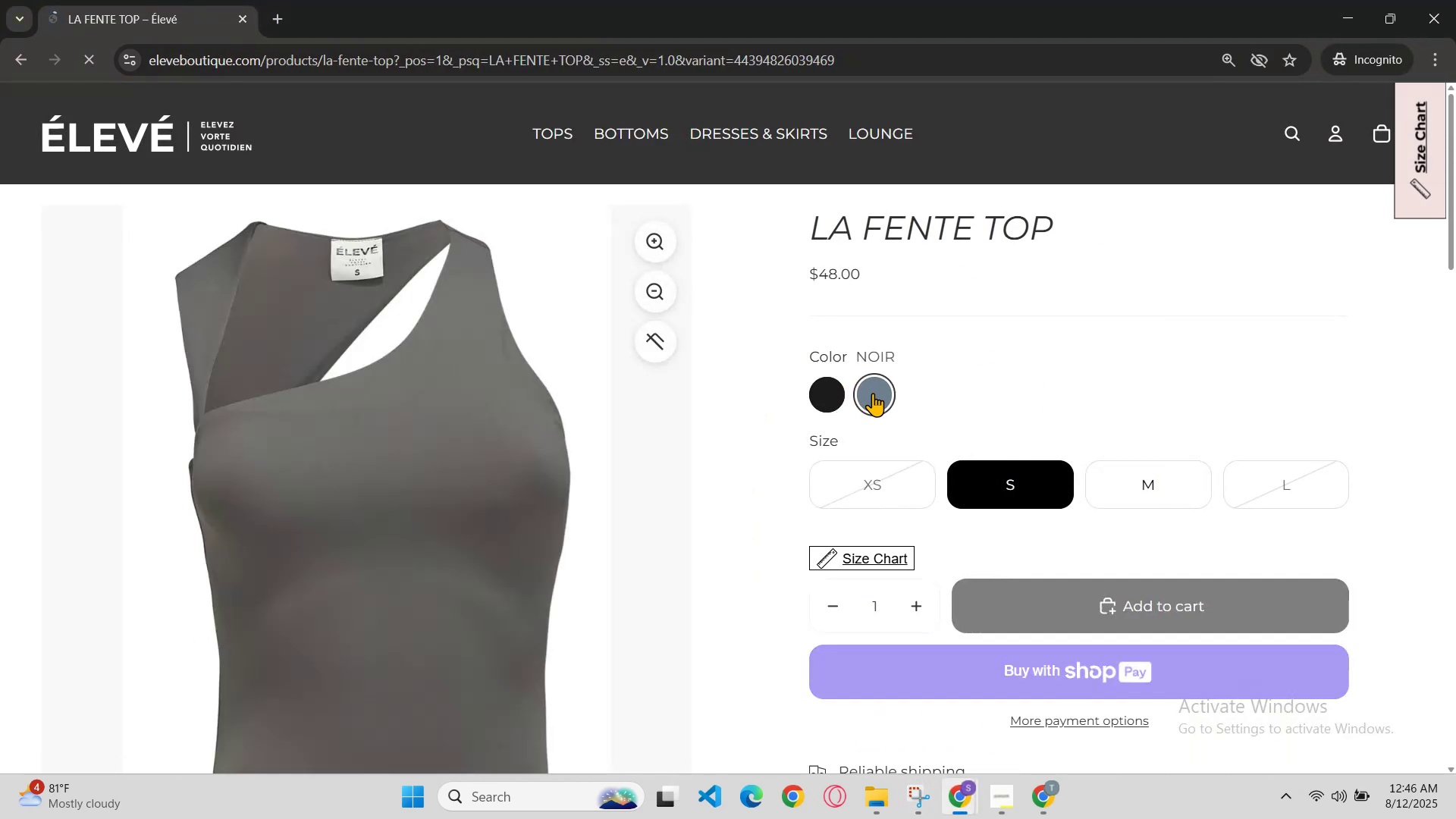 
scroll: coordinate [873, 397], scroll_direction: down, amount: 2.0
 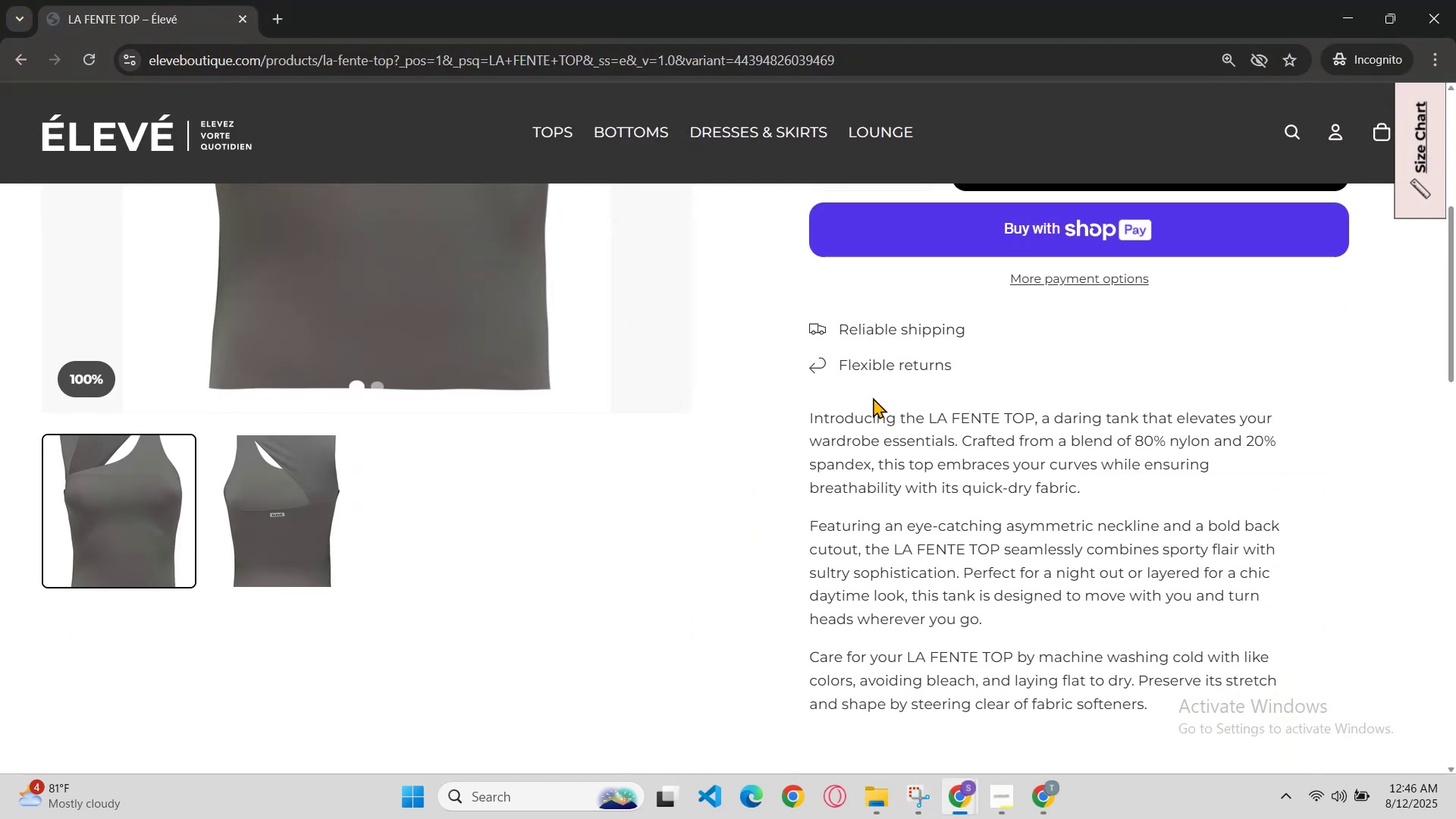 
scroll: coordinate [871, 410], scroll_direction: up, amount: 1.0
 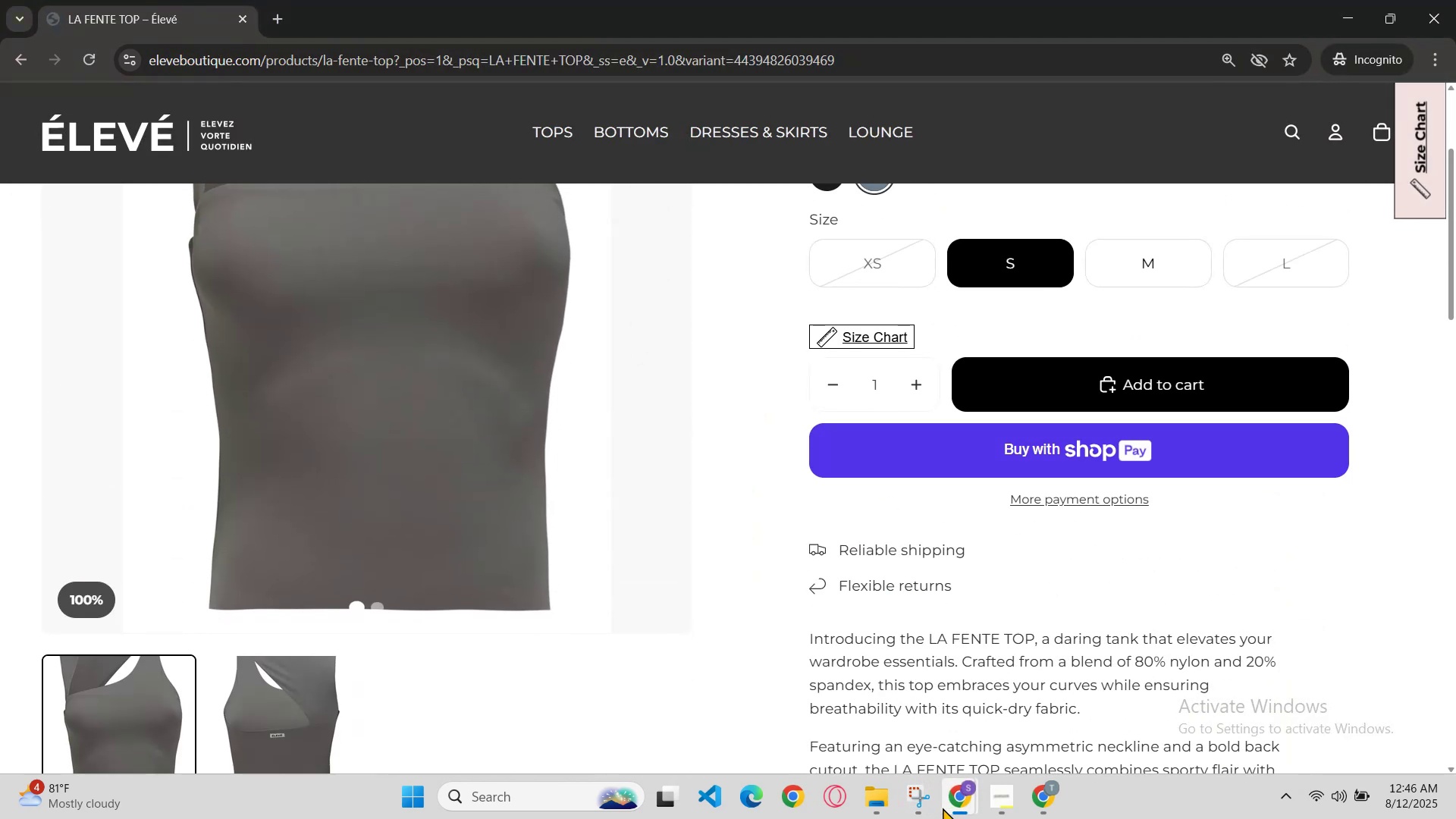 
left_click([954, 807])
 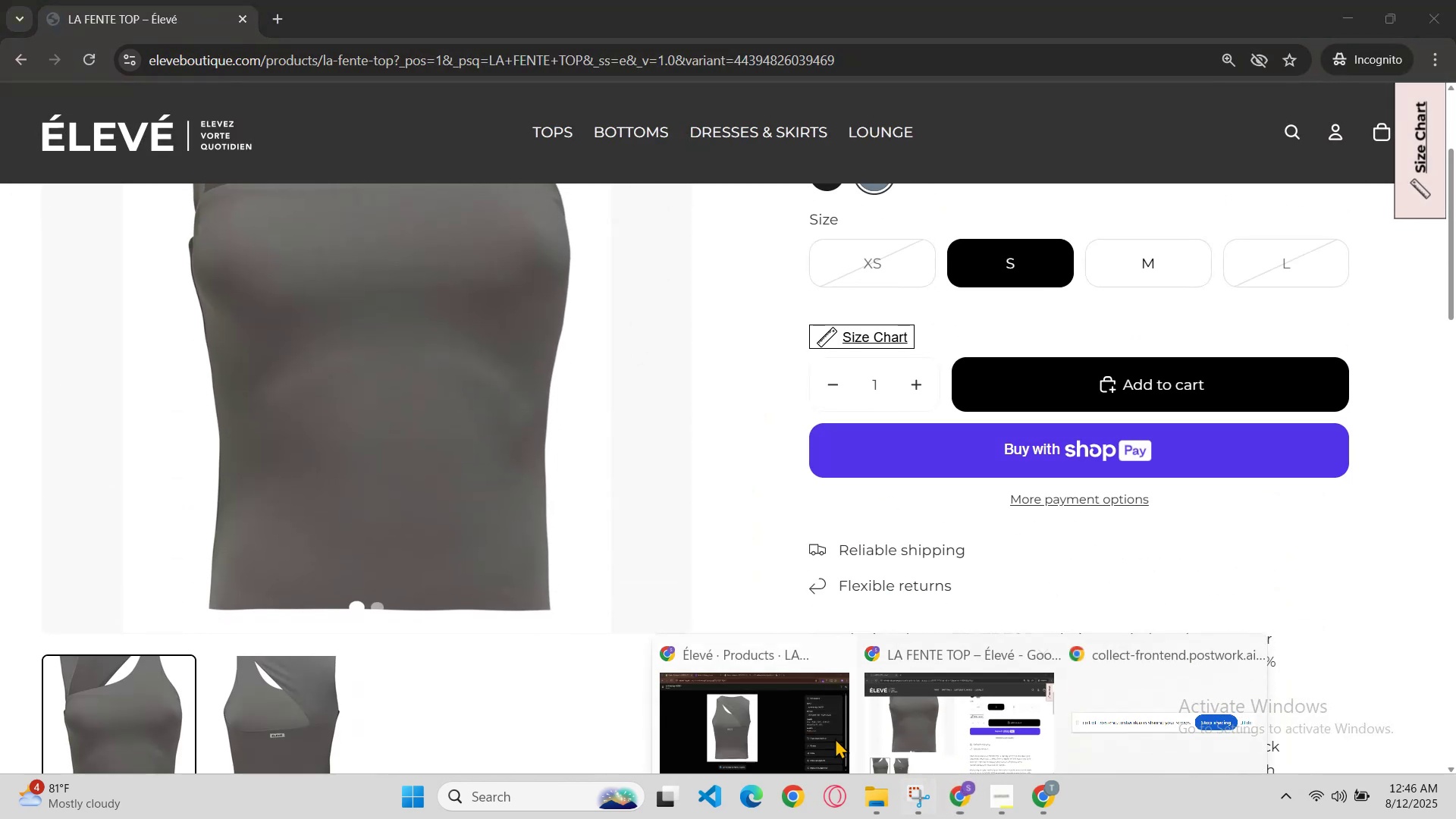 
left_click([820, 730])
 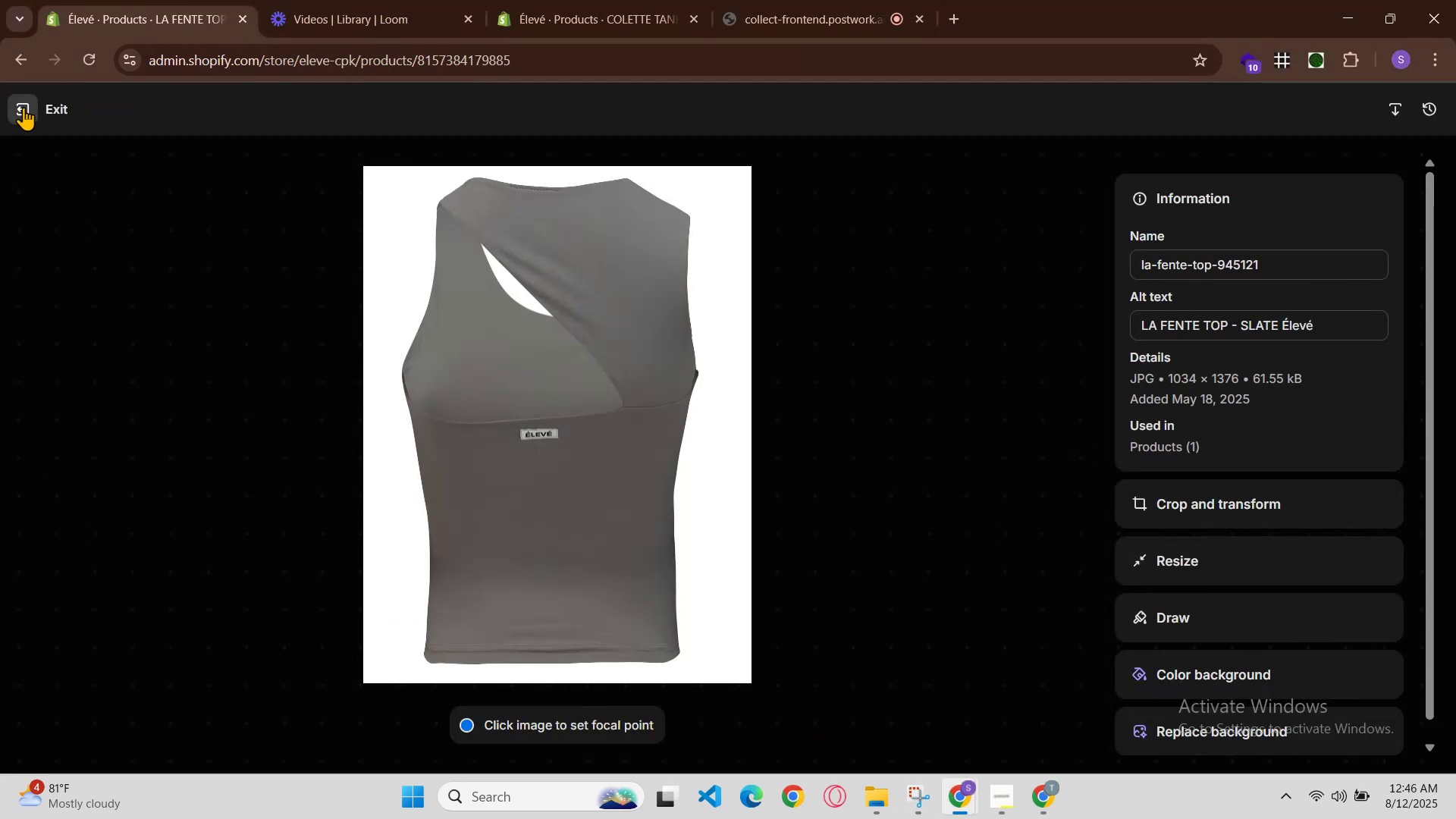 
left_click([24, 107])
 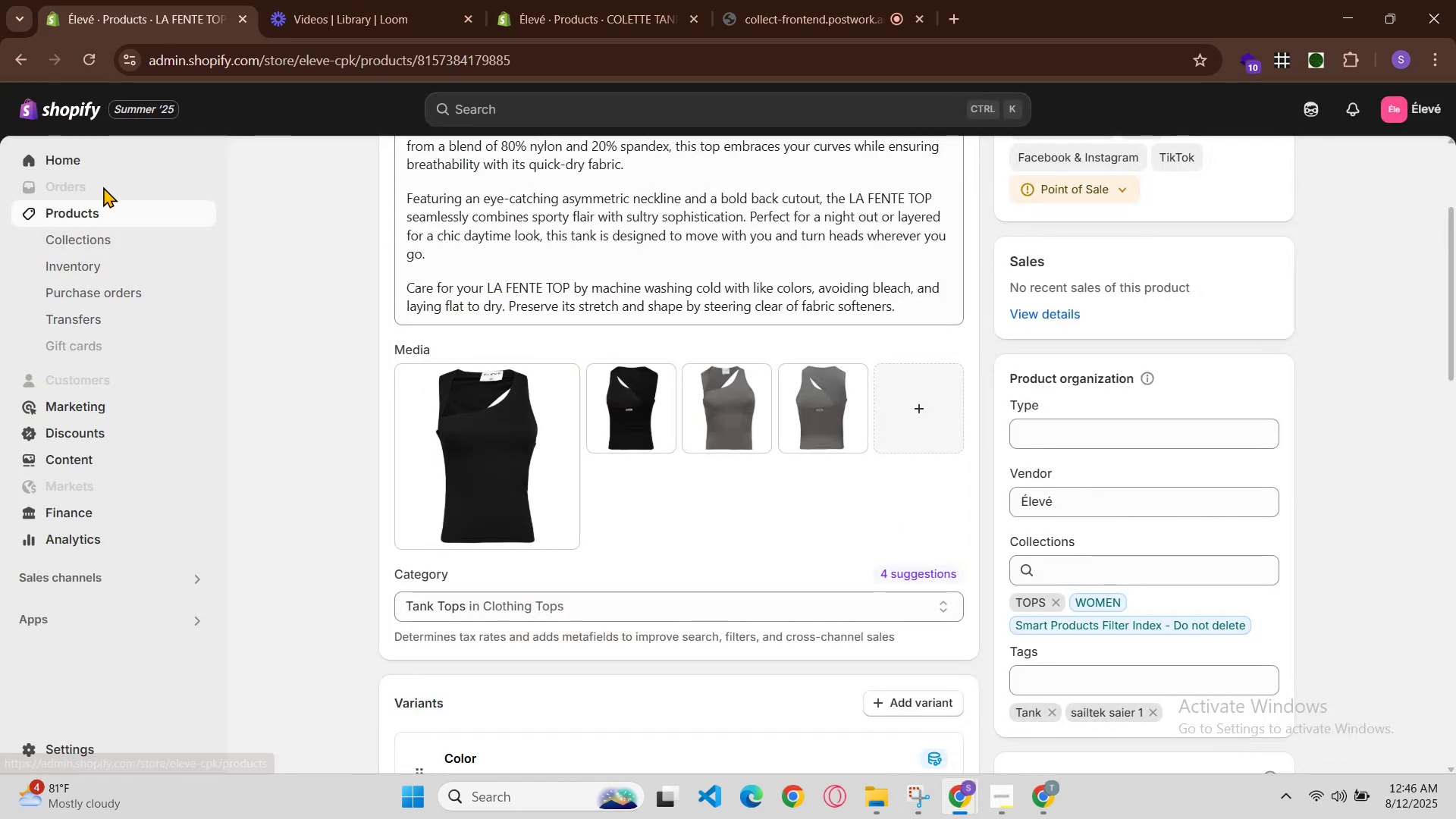 
left_click([94, 205])
 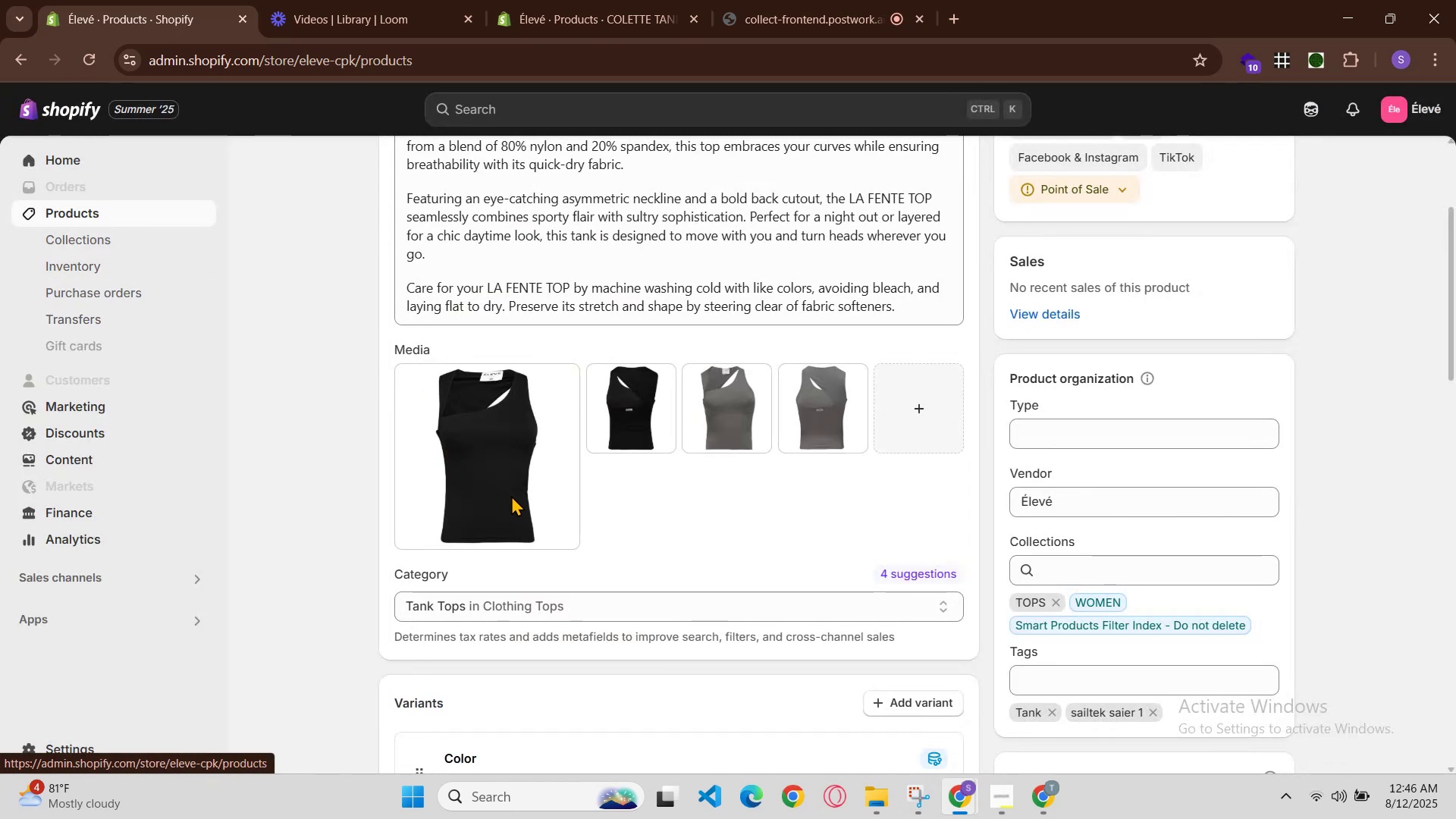 
scroll: coordinate [971, 529], scroll_direction: down, amount: 24.0
 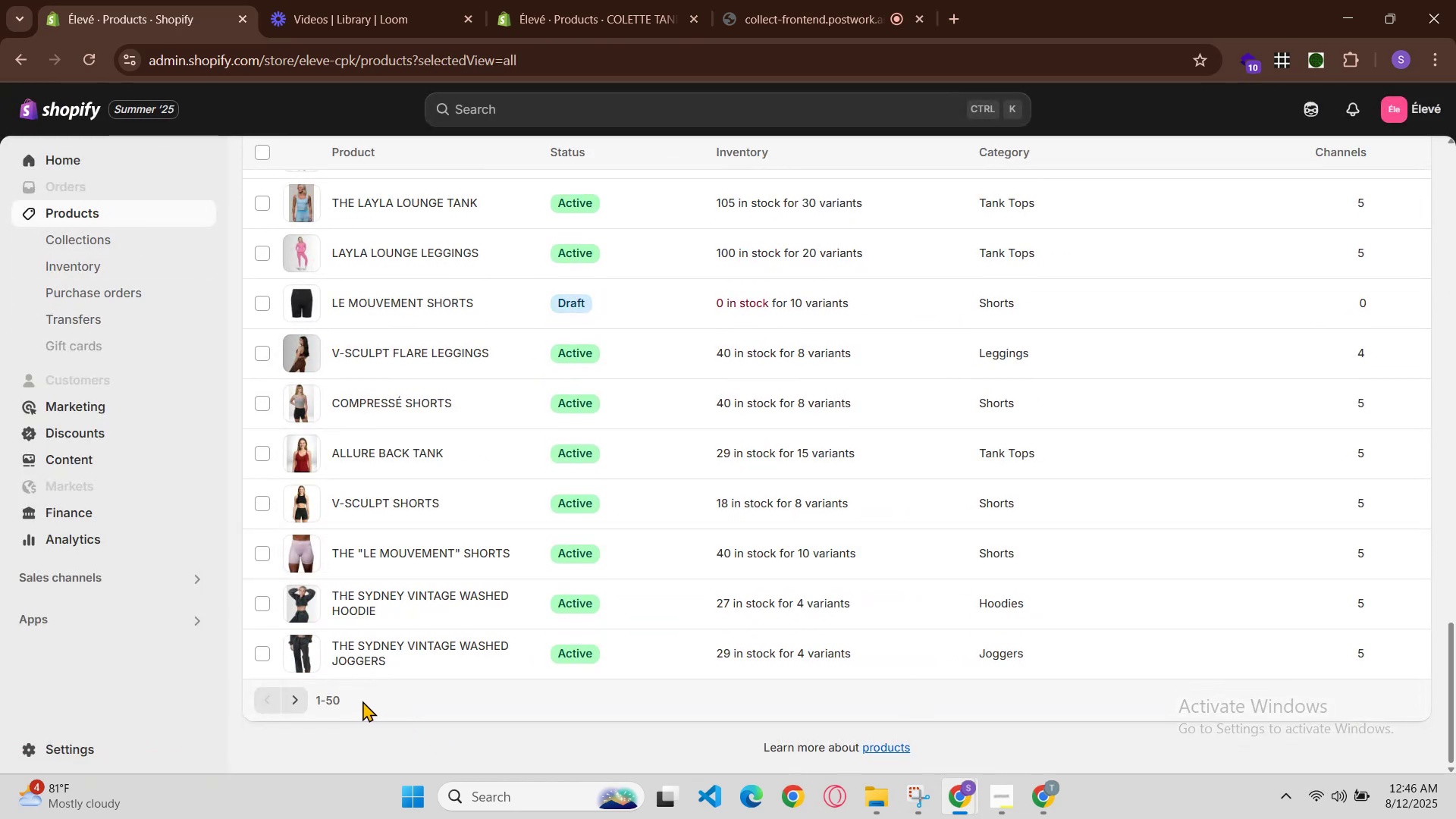 
left_click([299, 704])
 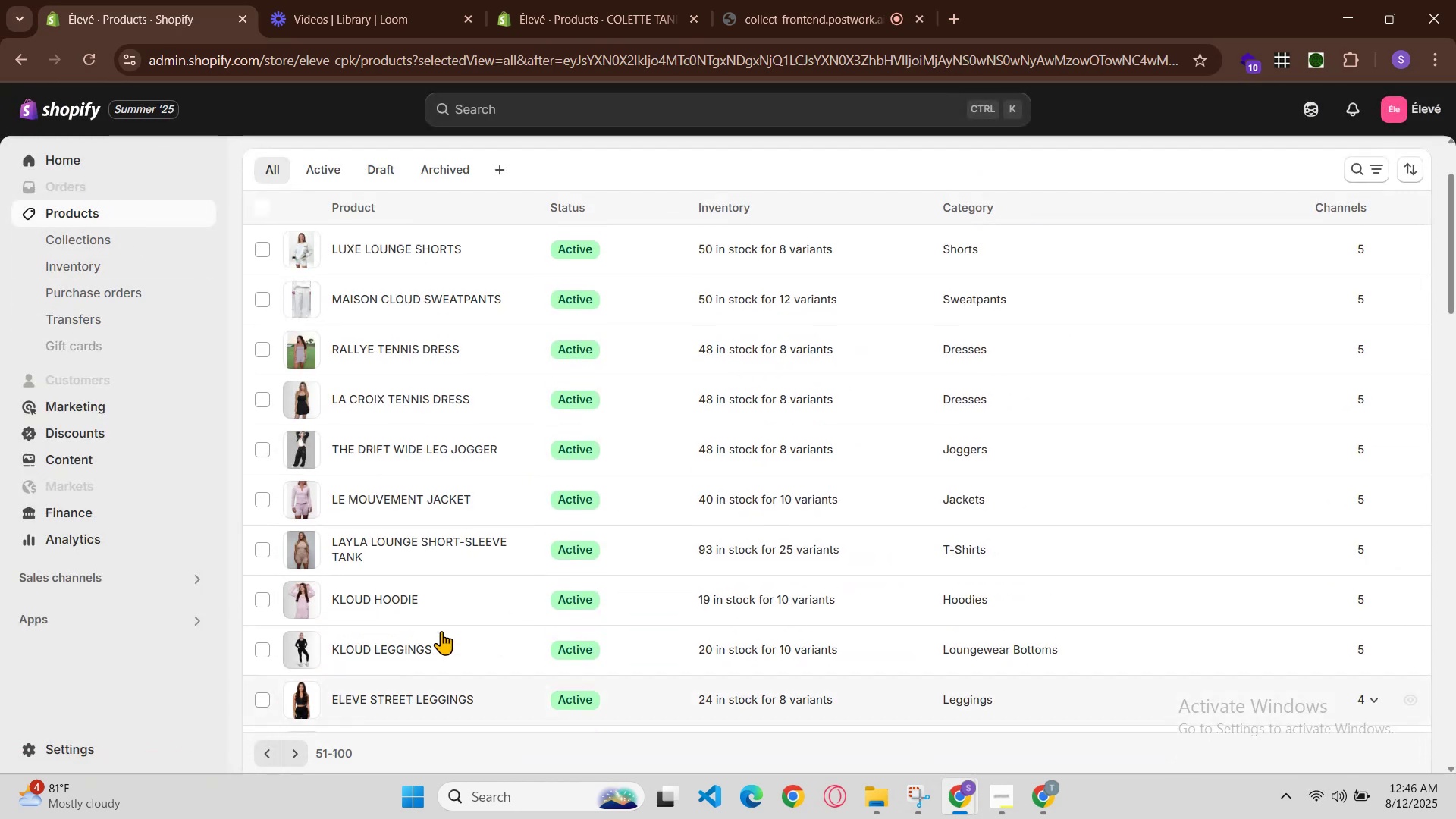 
scroll: coordinate [477, 589], scroll_direction: down, amount: 3.0
 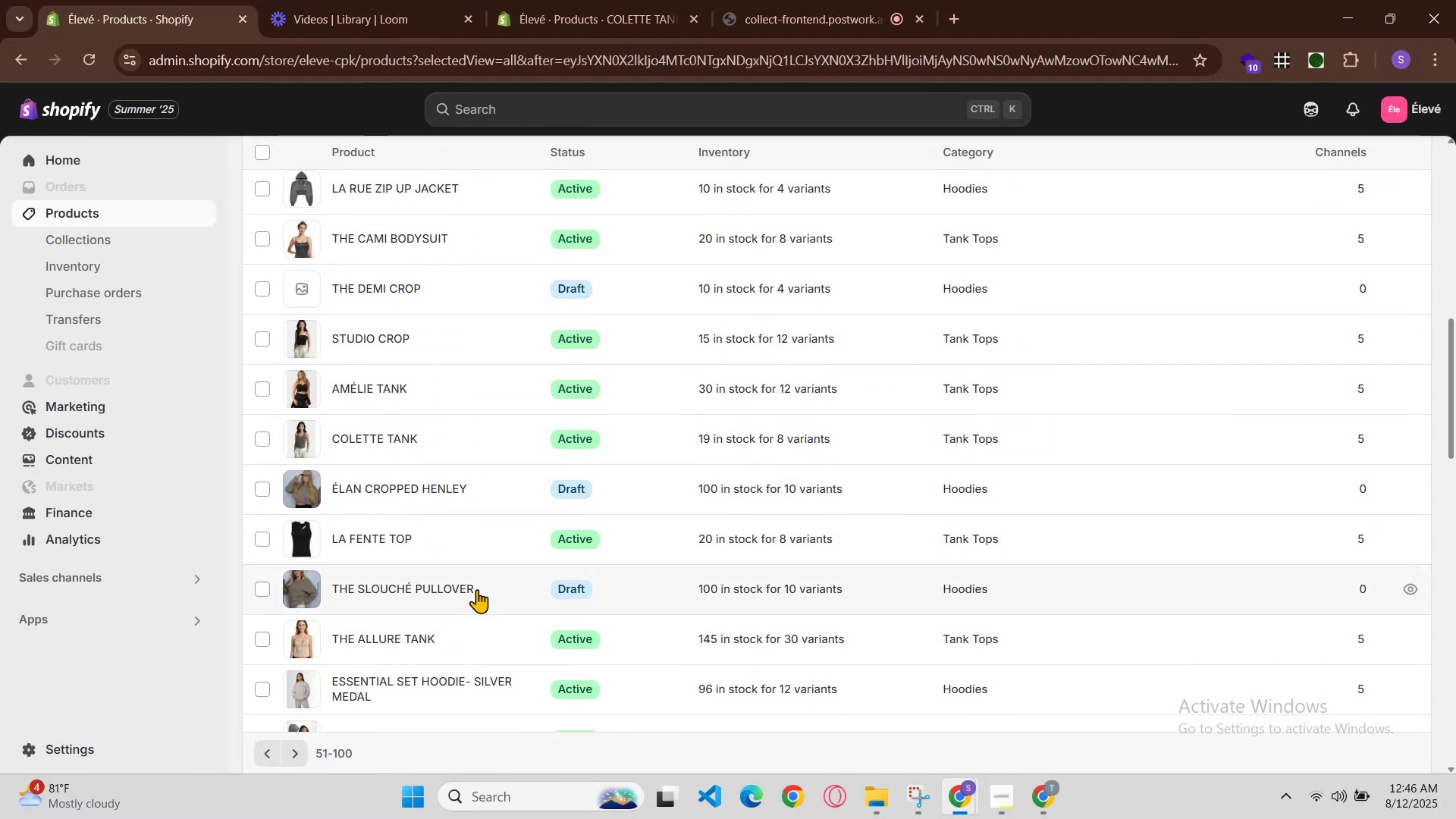 
scroll: coordinate [477, 589], scroll_direction: up, amount: 1.0
 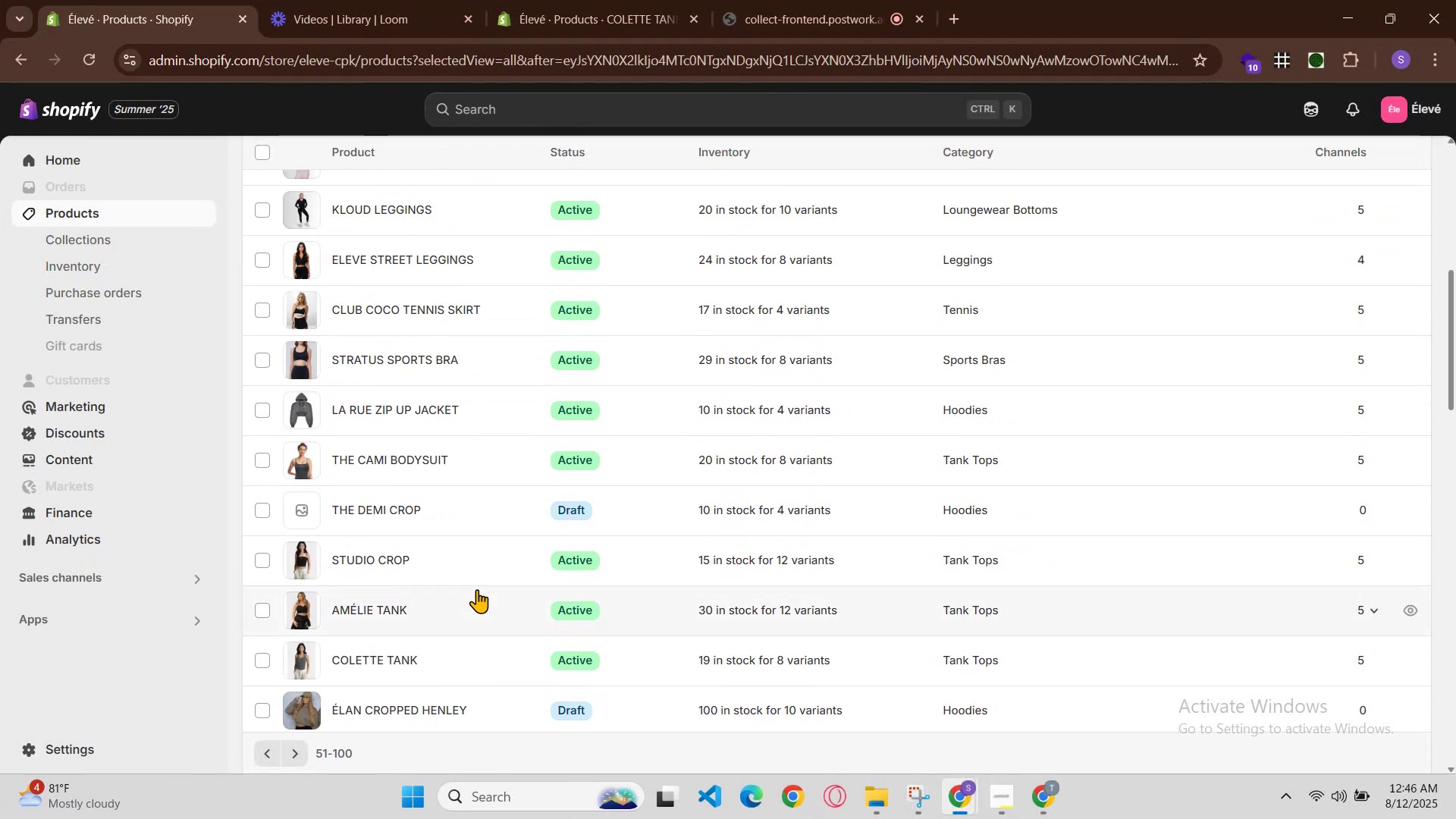 
scroll: coordinate [477, 589], scroll_direction: down, amount: 1.0
 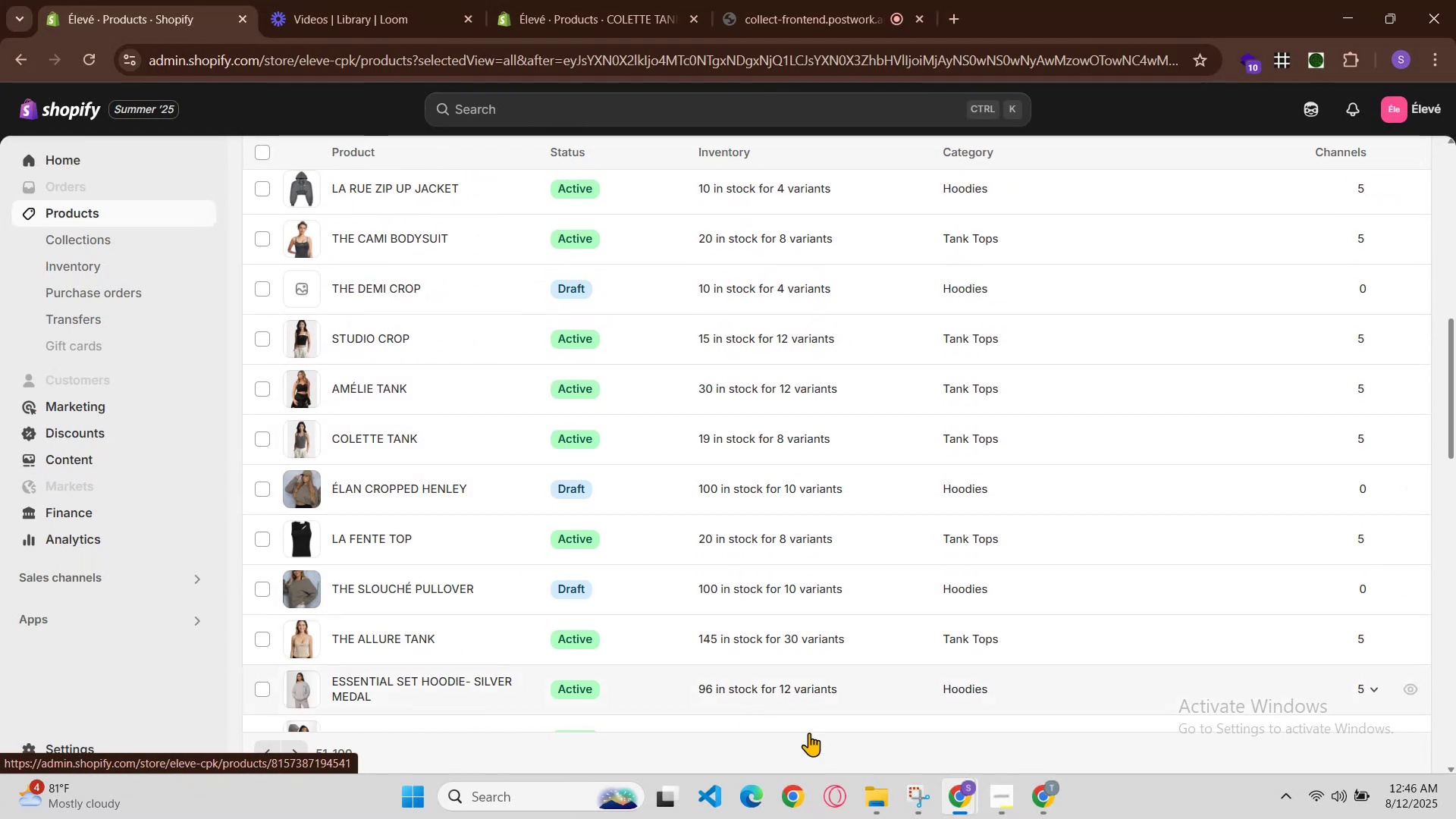 
left_click([990, 734])
 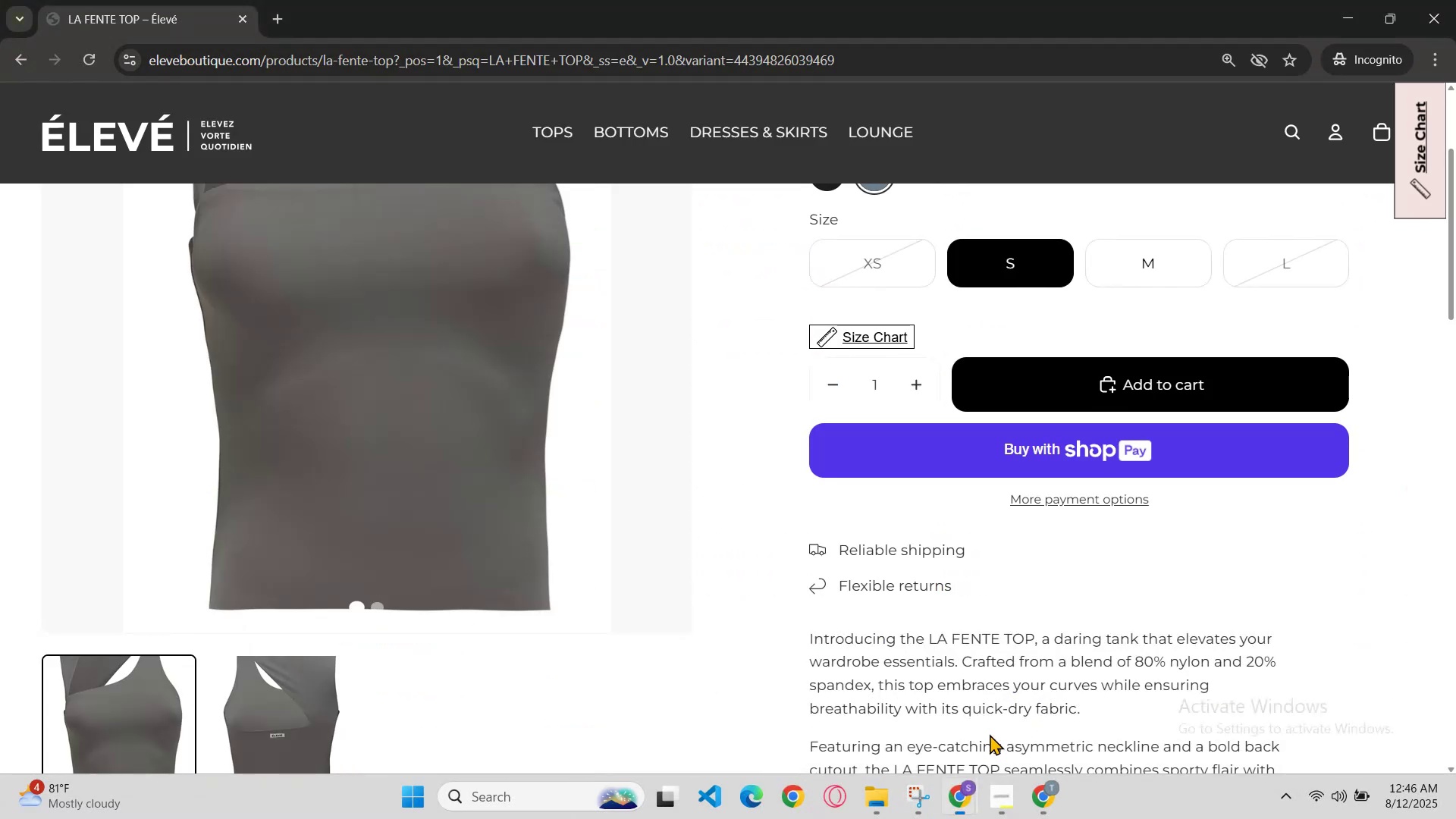 
scroll: coordinate [990, 734], scroll_direction: up, amount: 2.0
 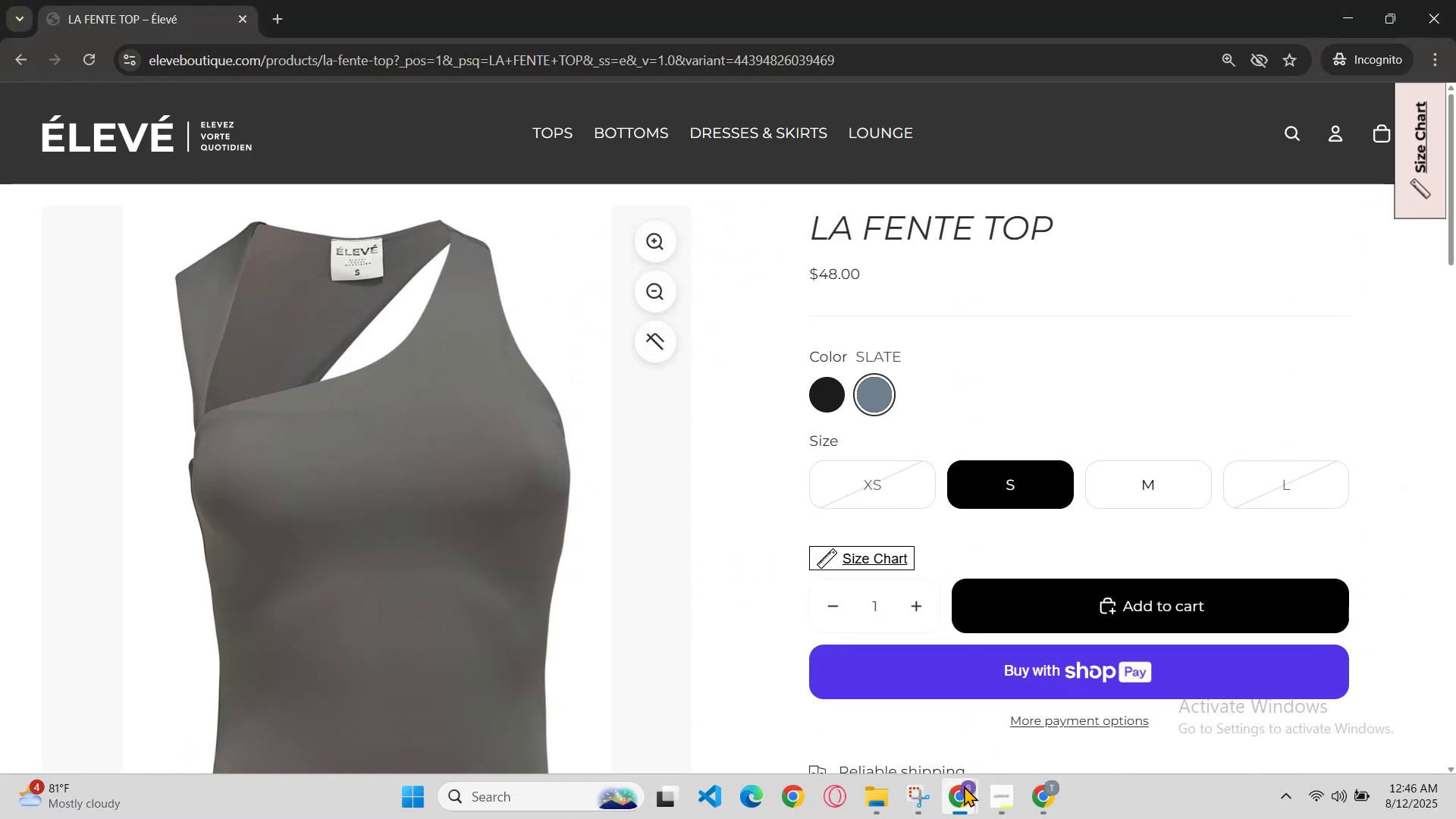 
left_click([962, 789])
 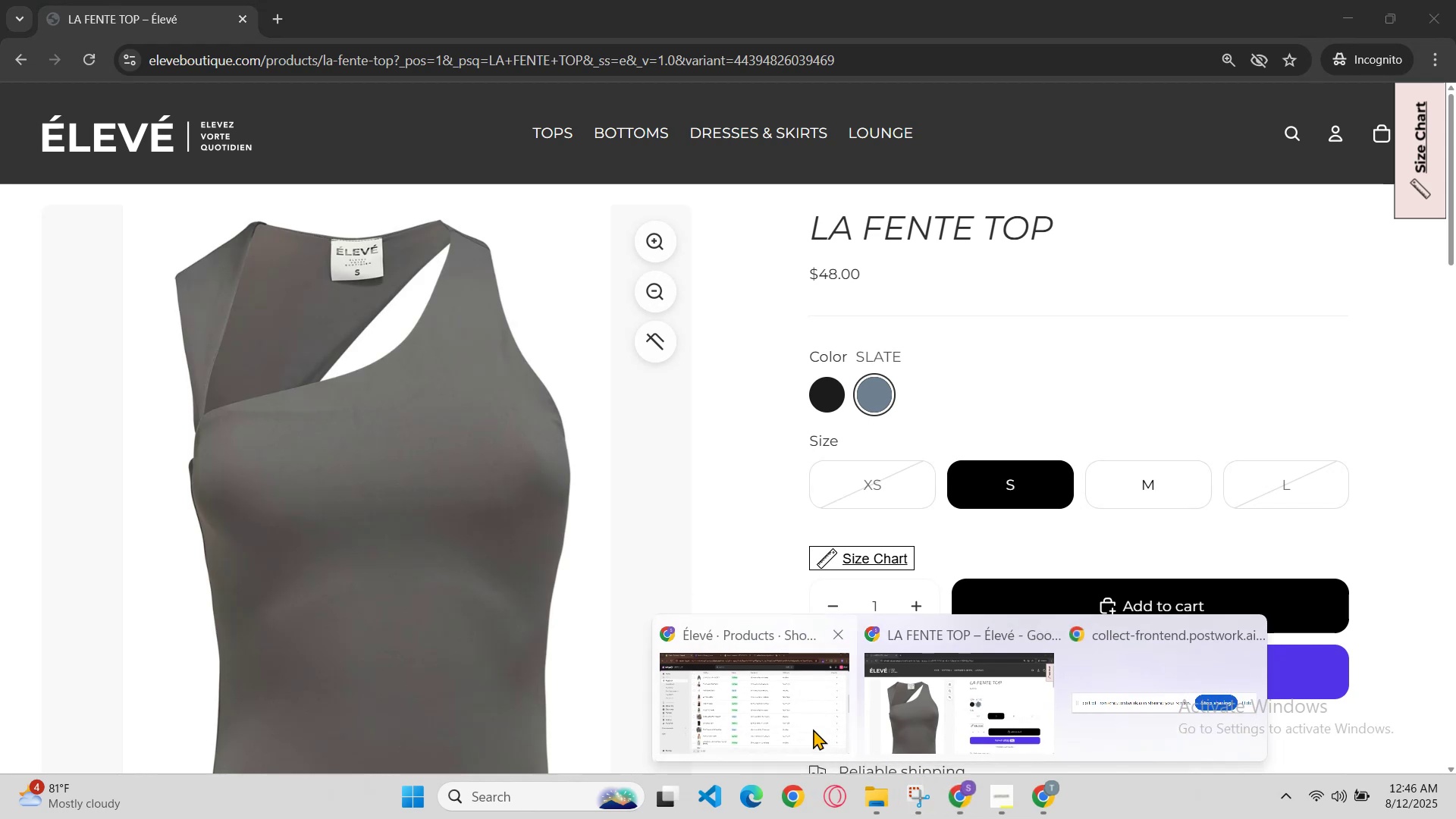 
left_click([813, 729])
 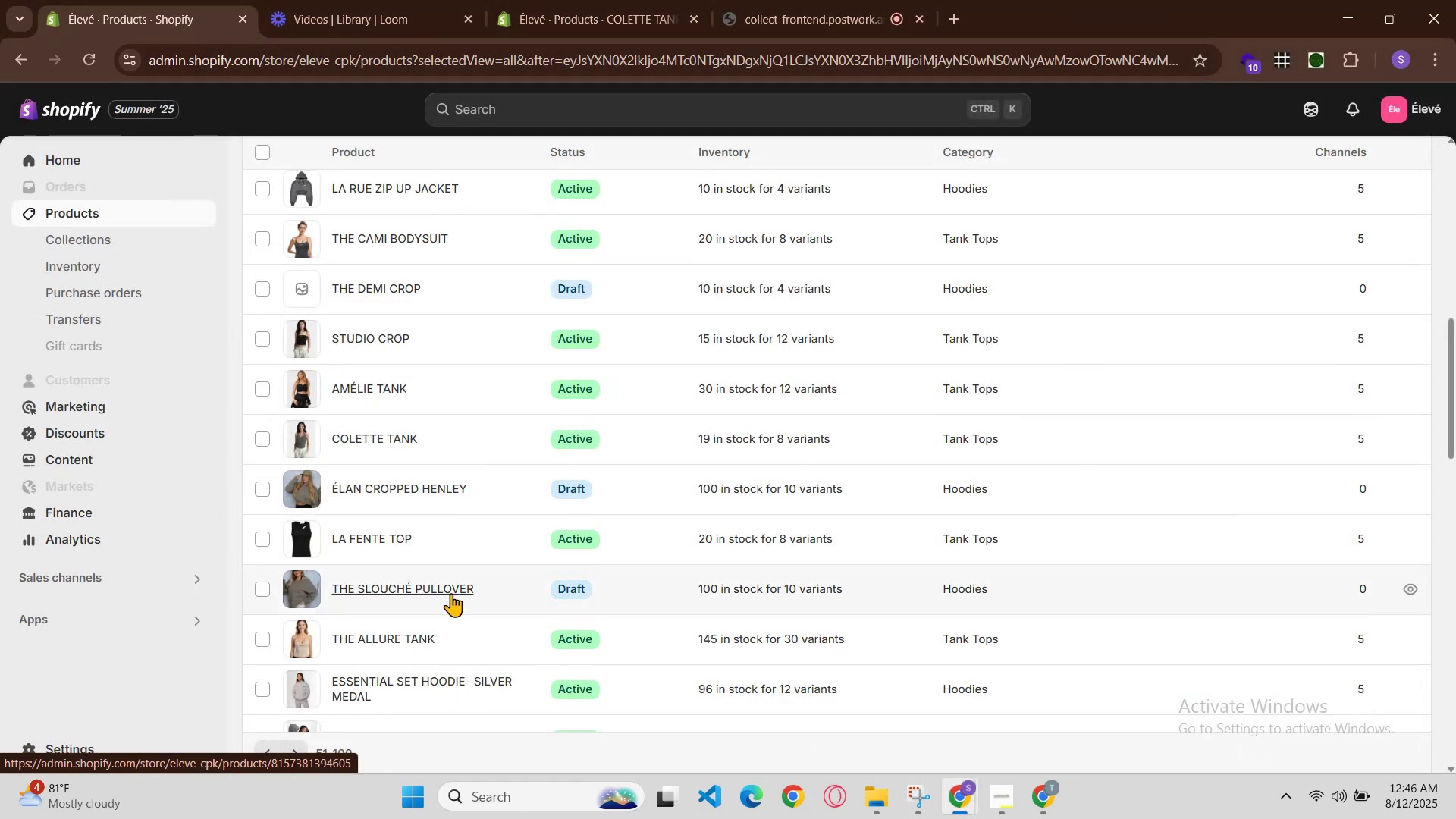 
left_click([416, 632])
 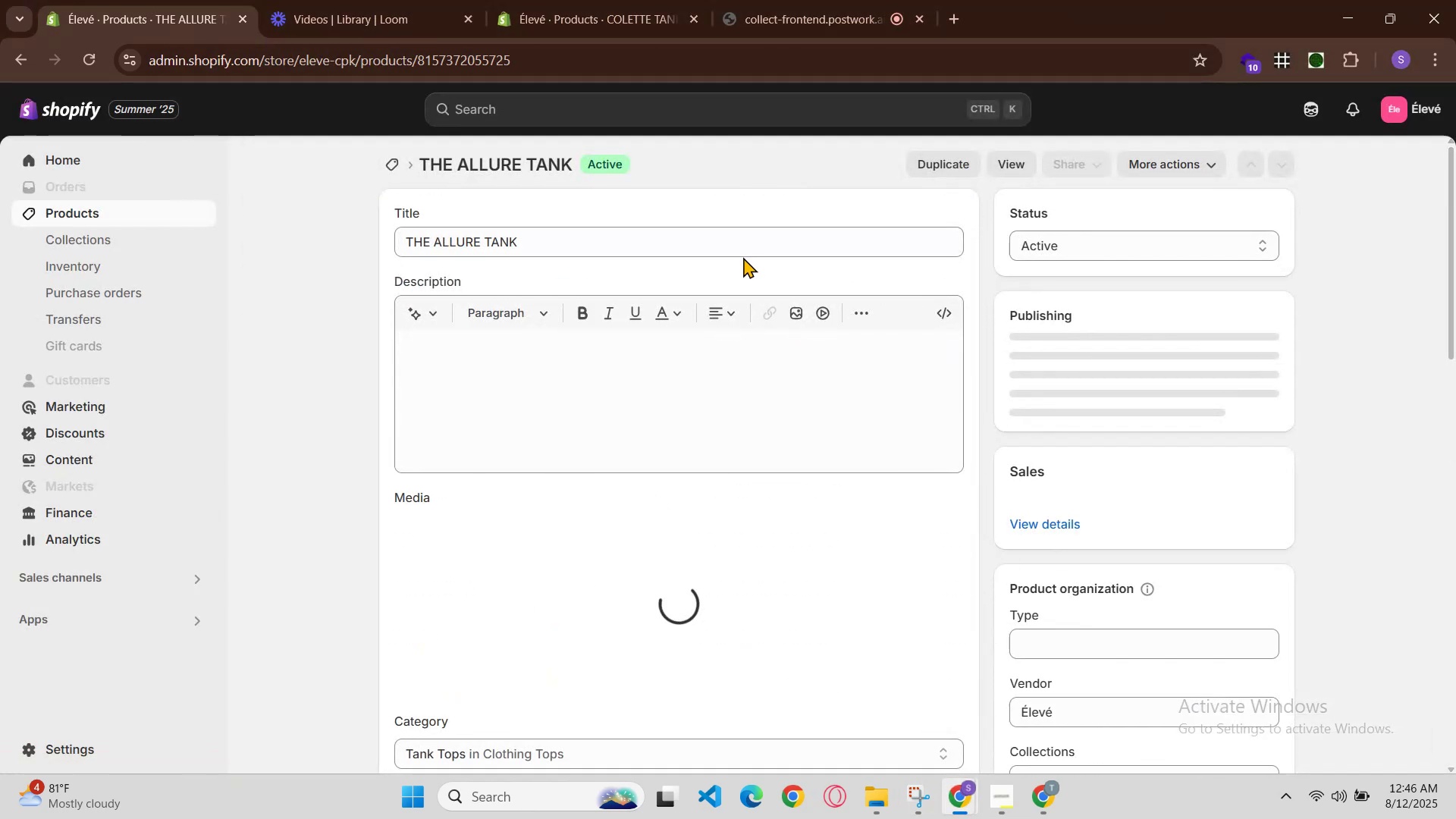 
double_click([740, 242])
 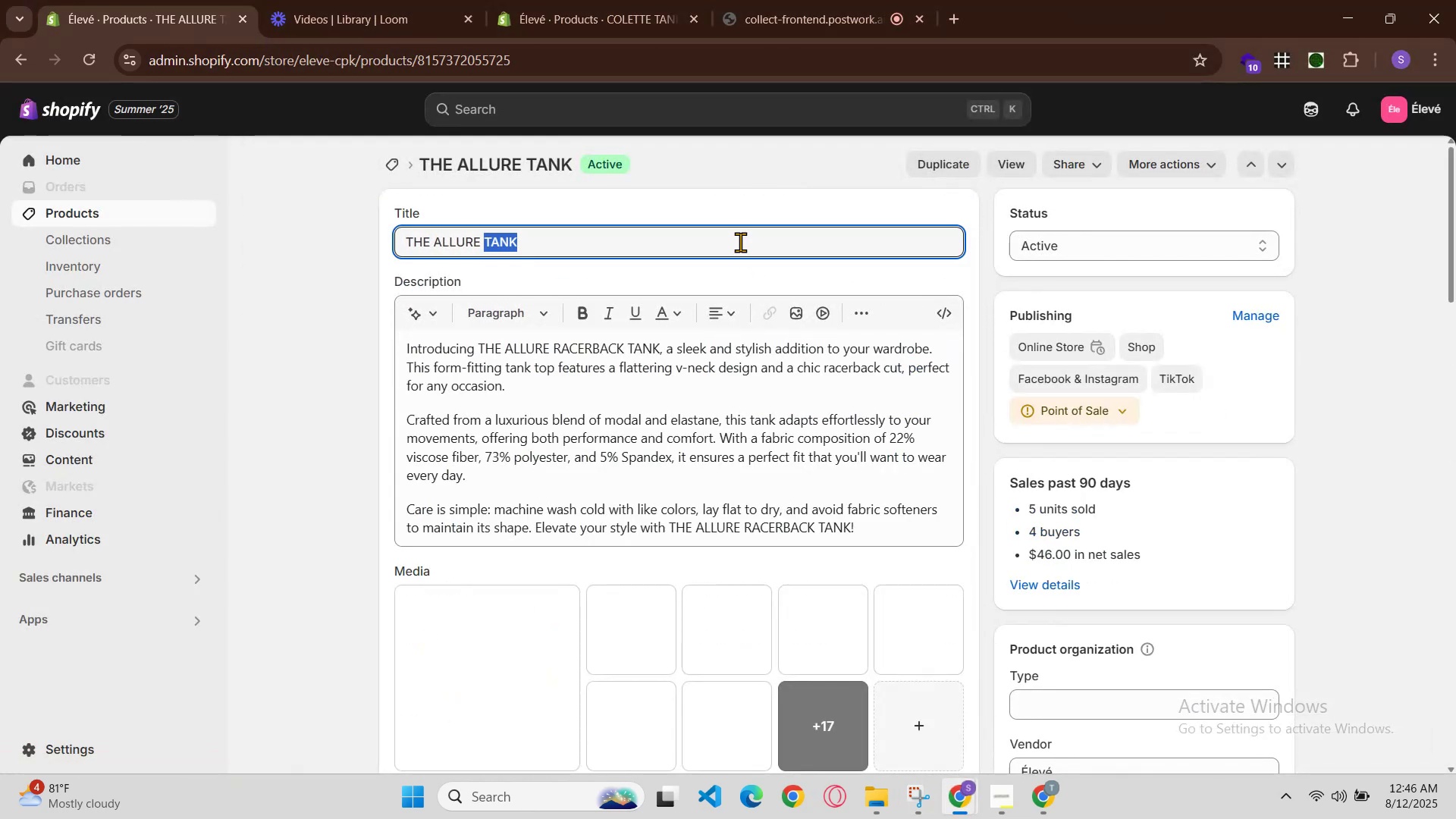 
triple_click([740, 242])
 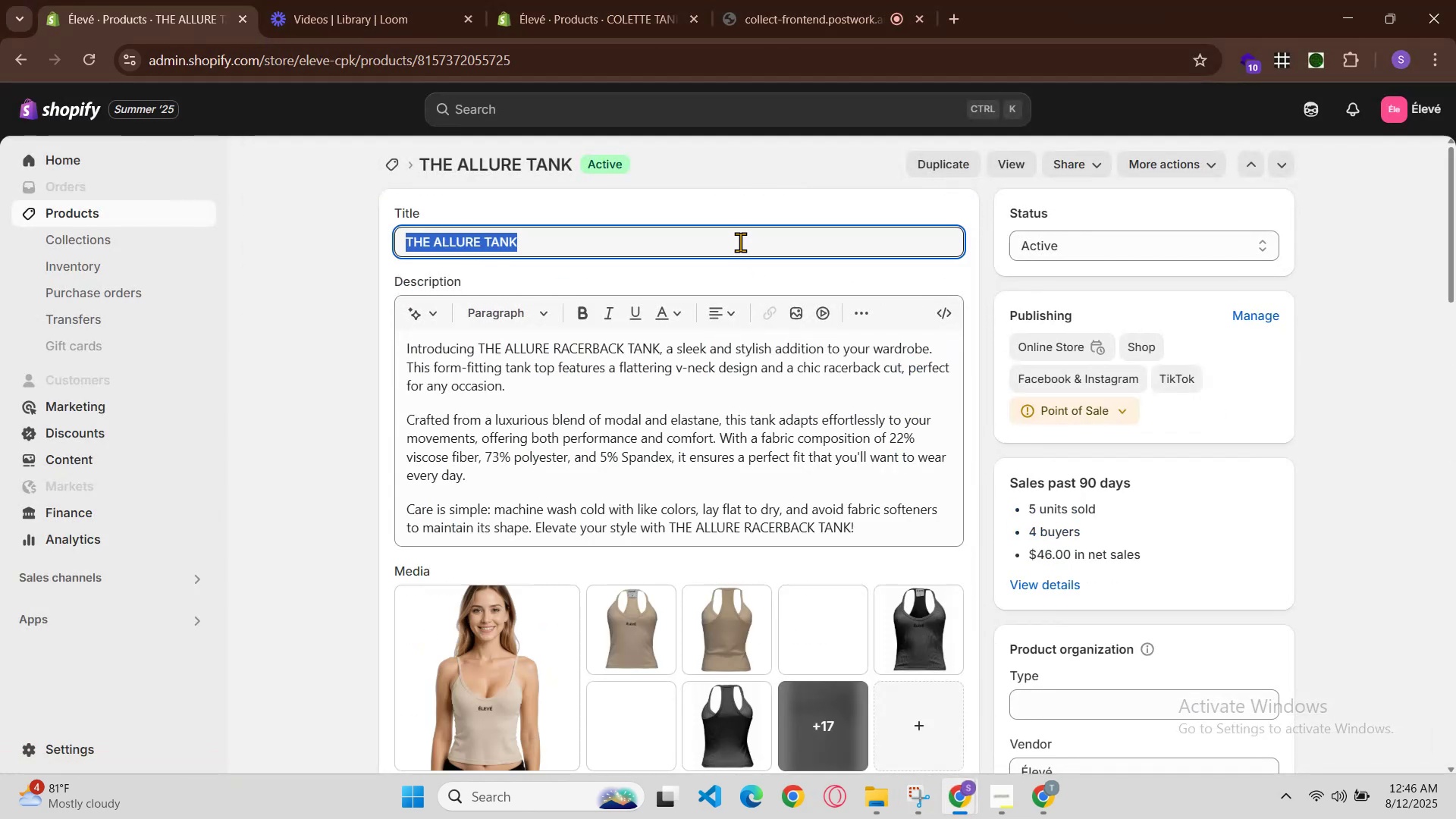 
key(Control+C)
 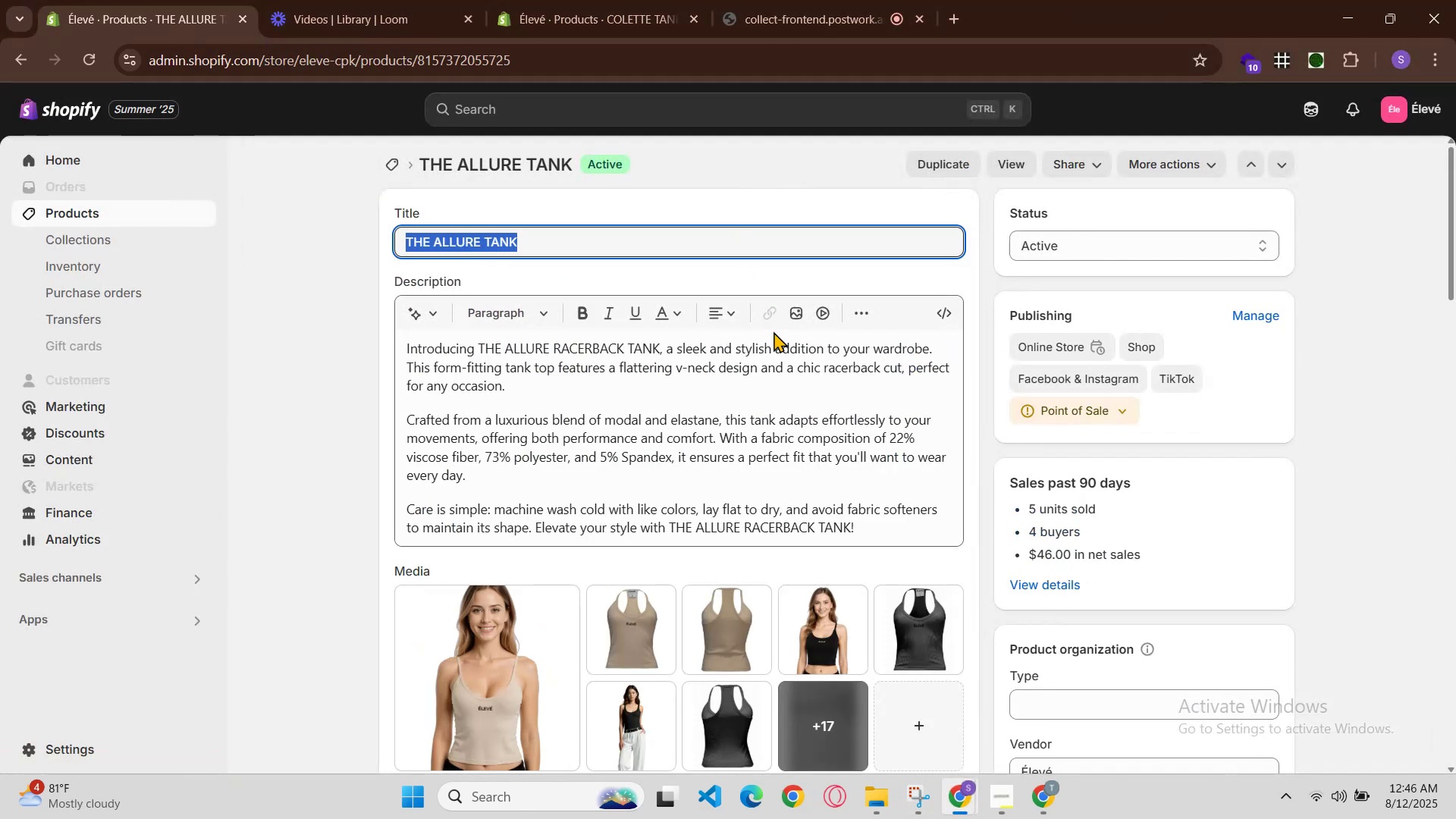 
scroll: coordinate [811, 442], scroll_direction: down, amount: 2.0
 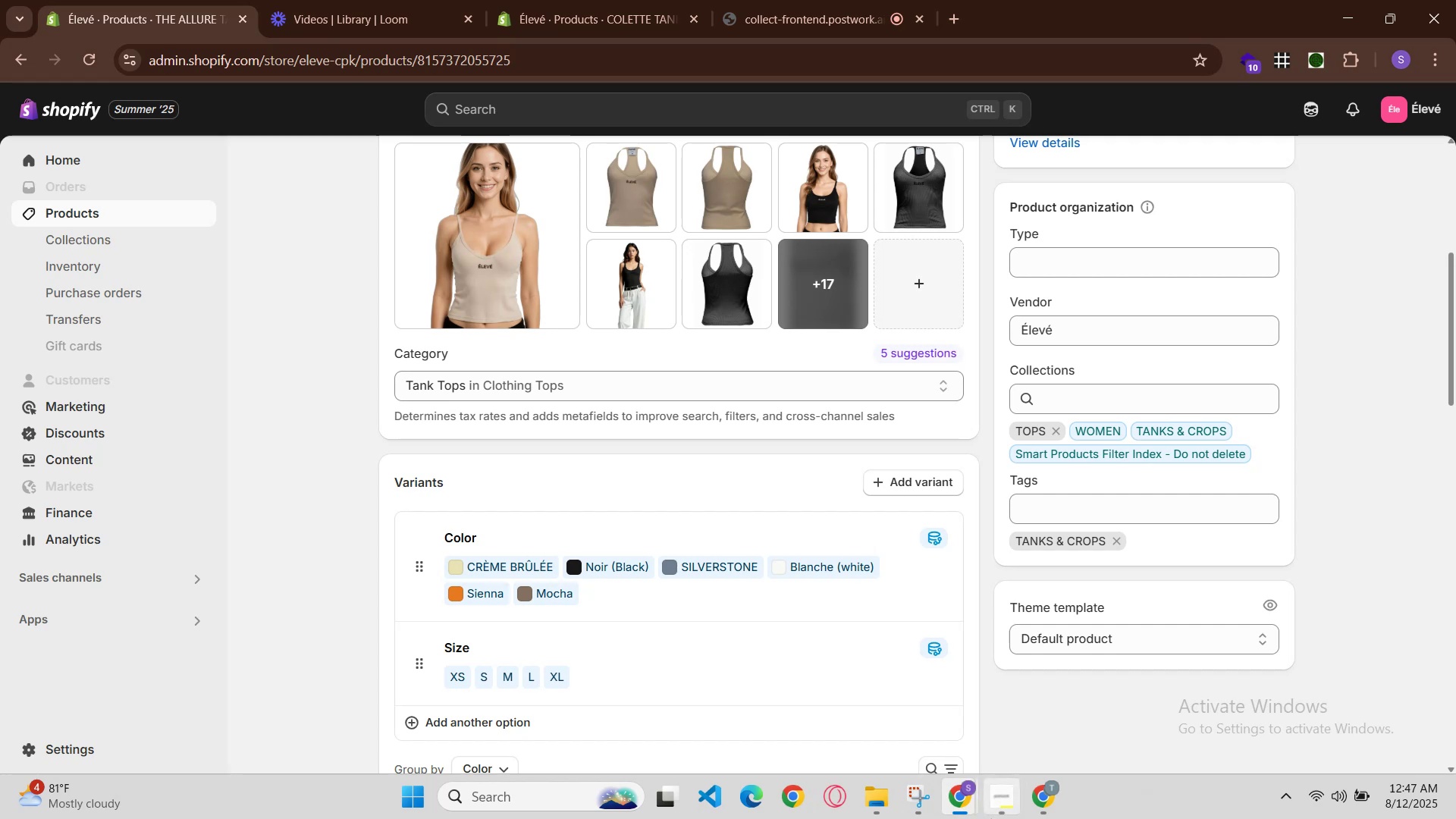 
left_click([961, 793])
 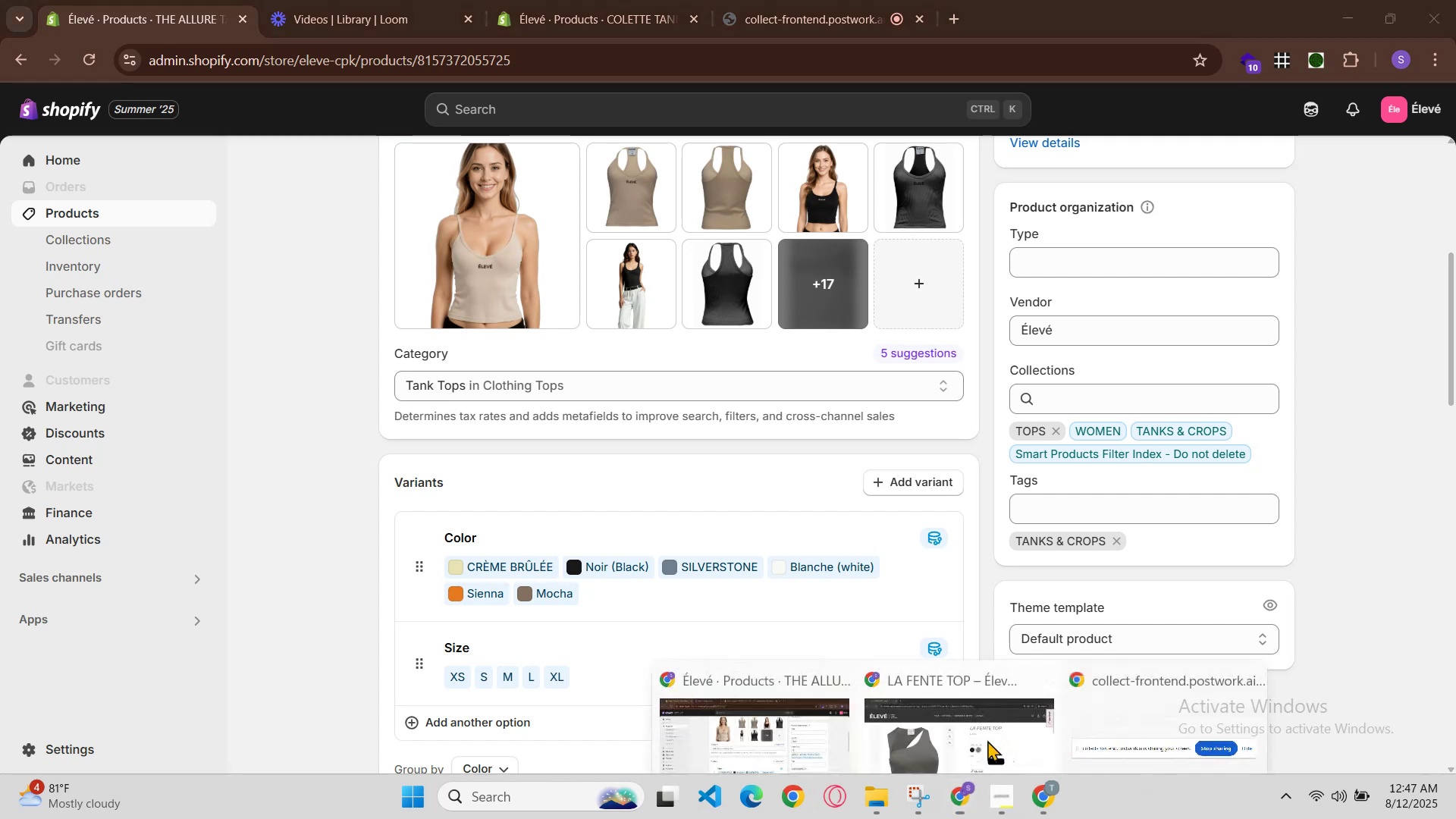 
left_click([1000, 718])
 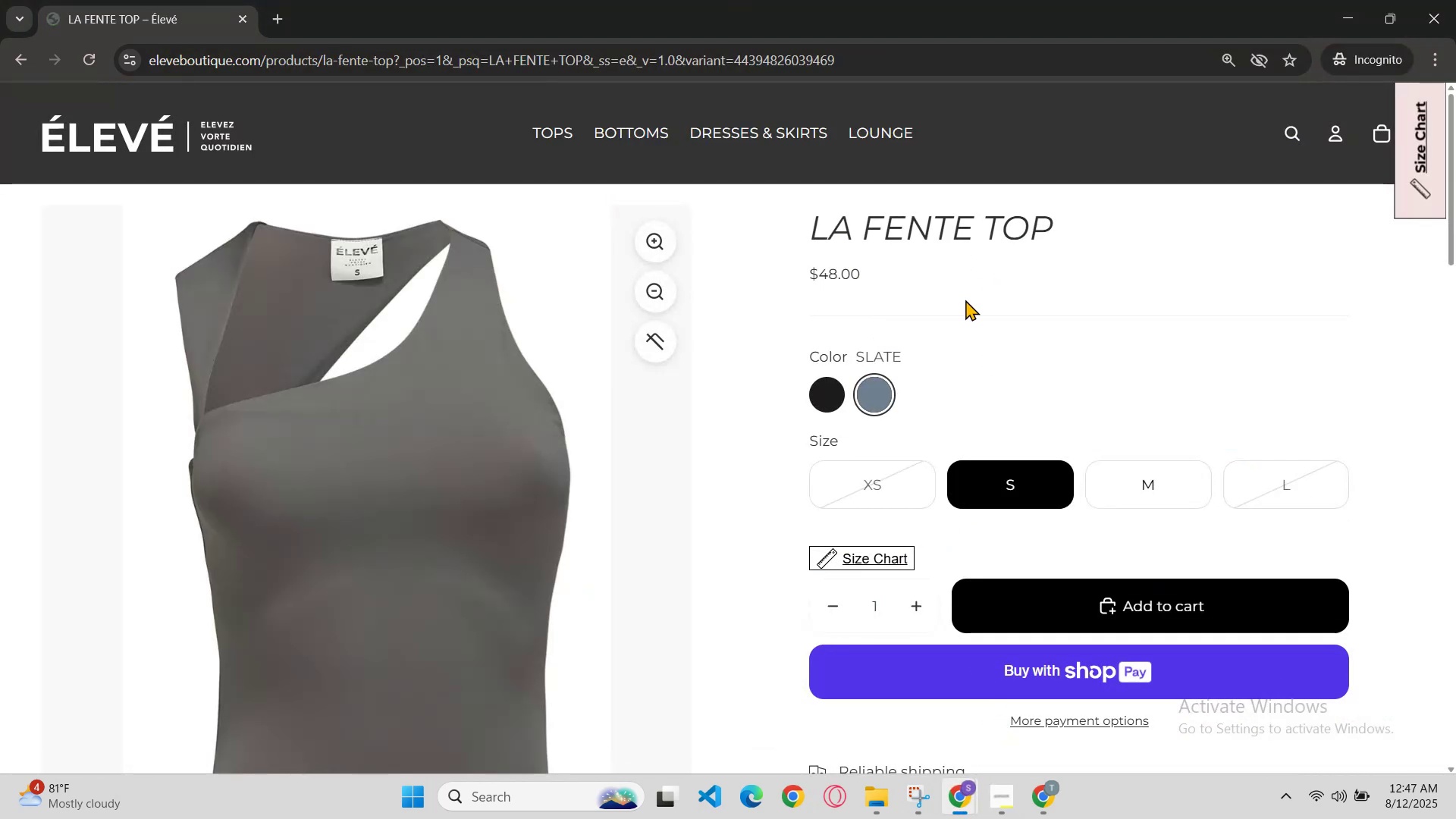 
scroll: coordinate [1014, 316], scroll_direction: up, amount: 1.0
 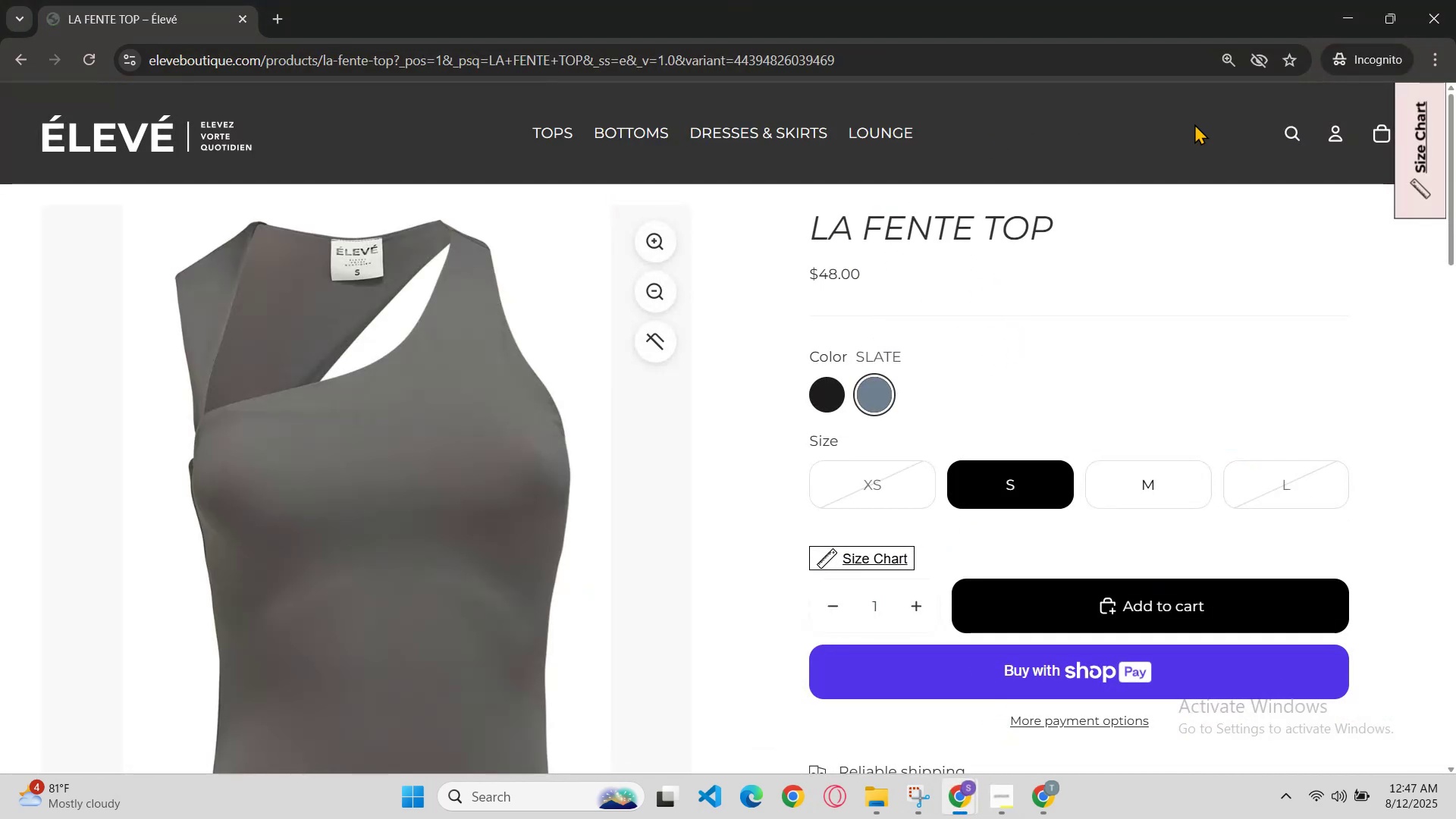 
left_click([1297, 123])
 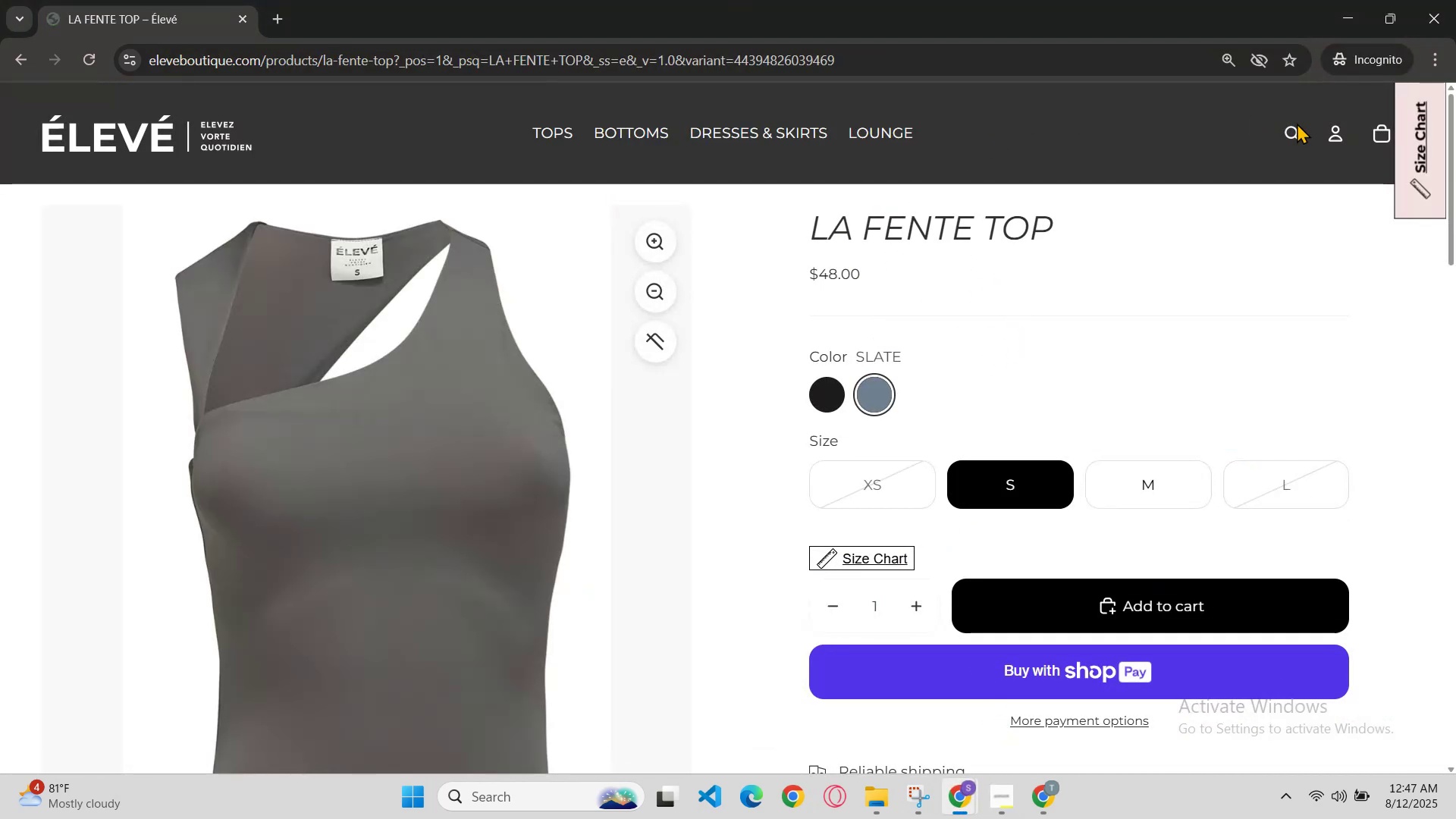 
key(Control+V)
 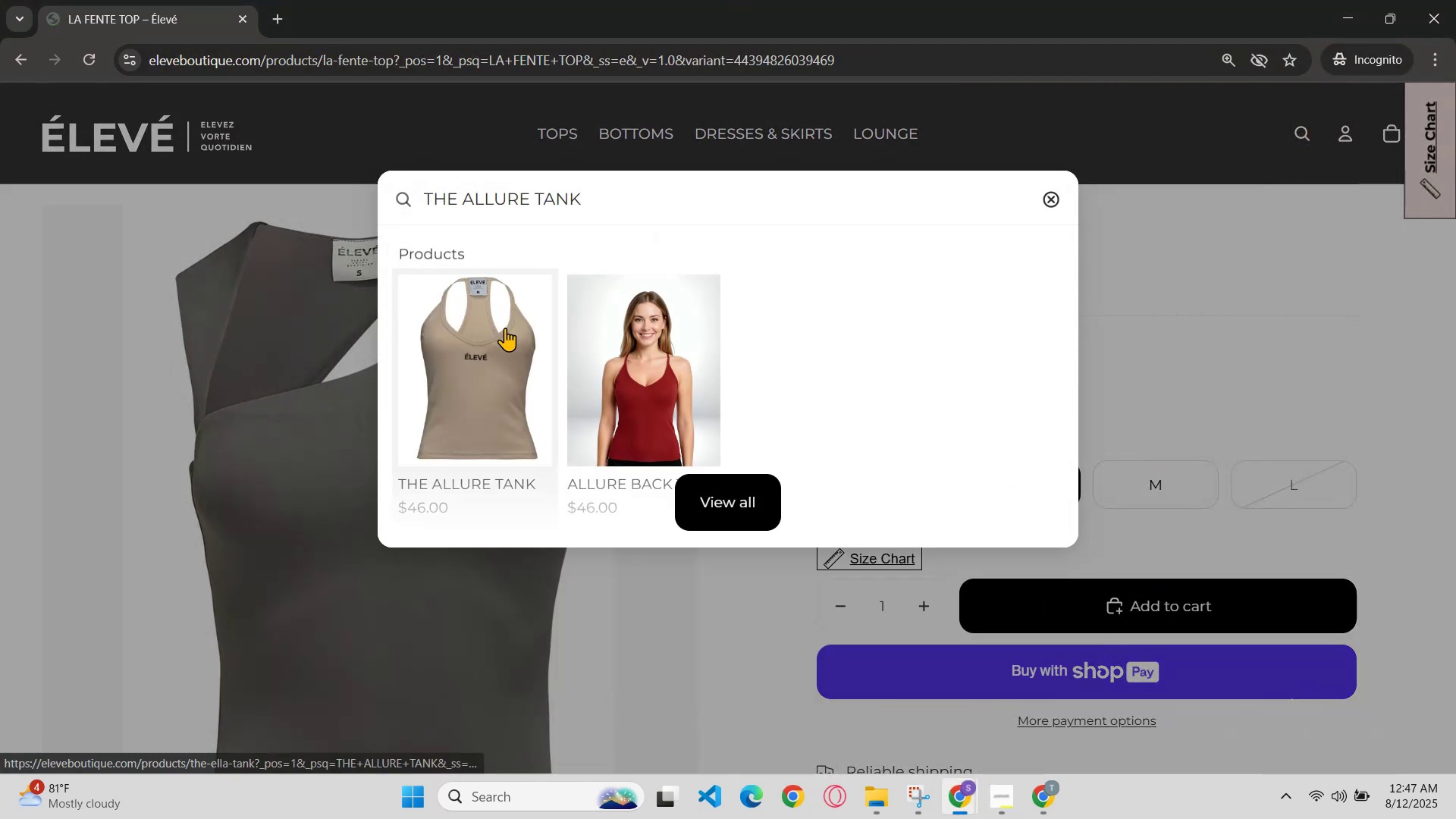 
left_click([509, 356])
 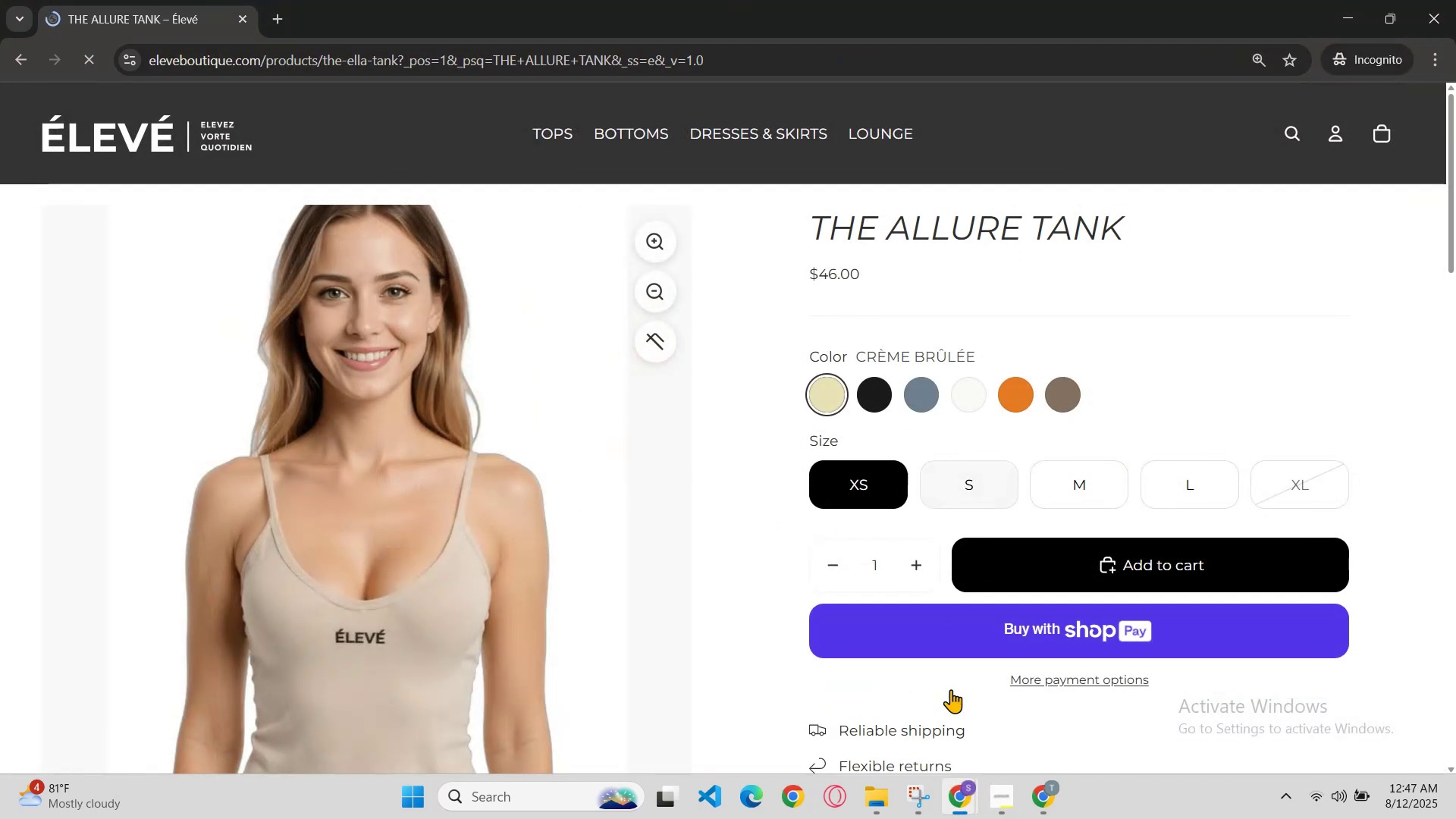 
left_click([952, 808])
 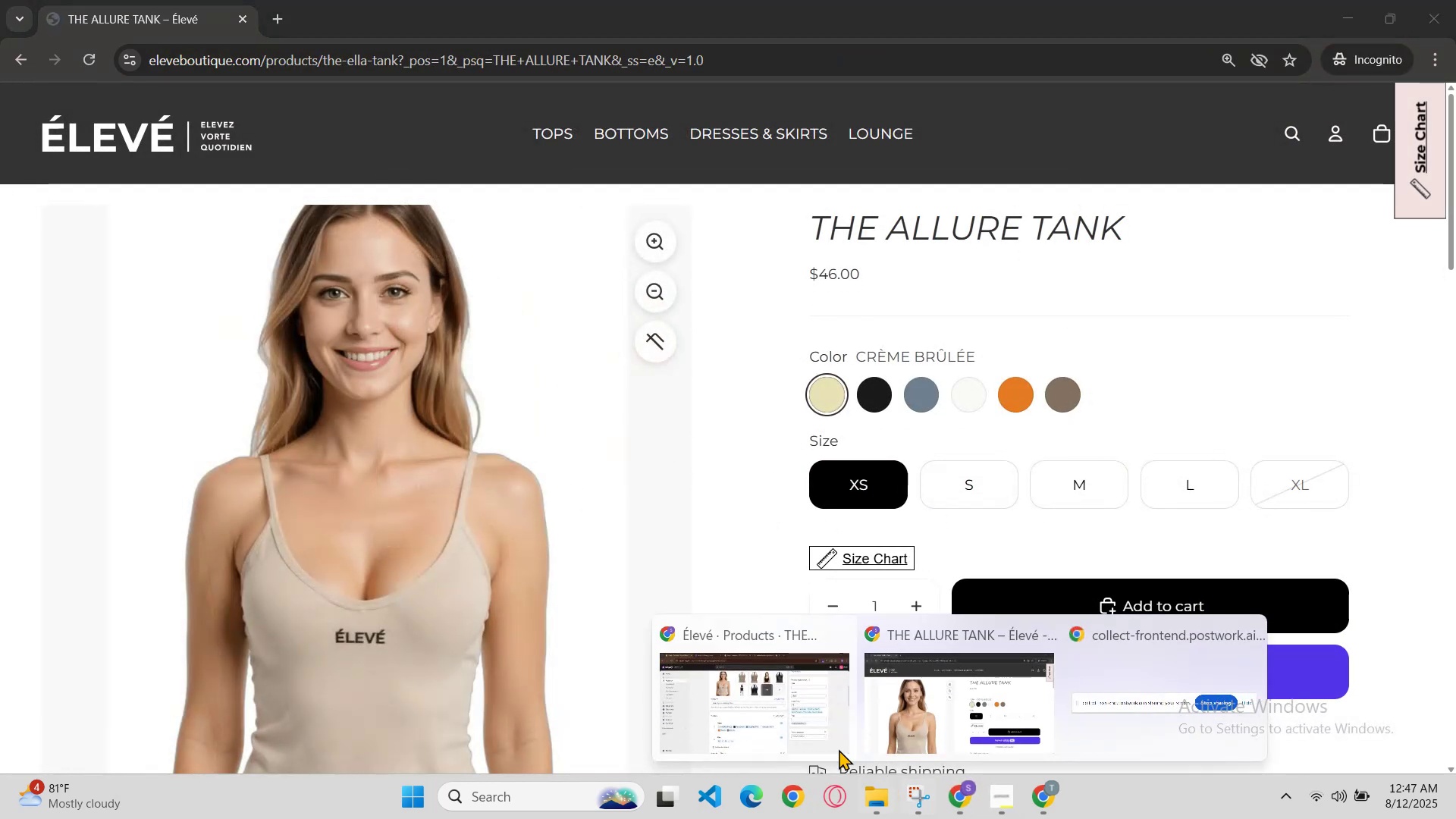 
left_click([824, 742])
 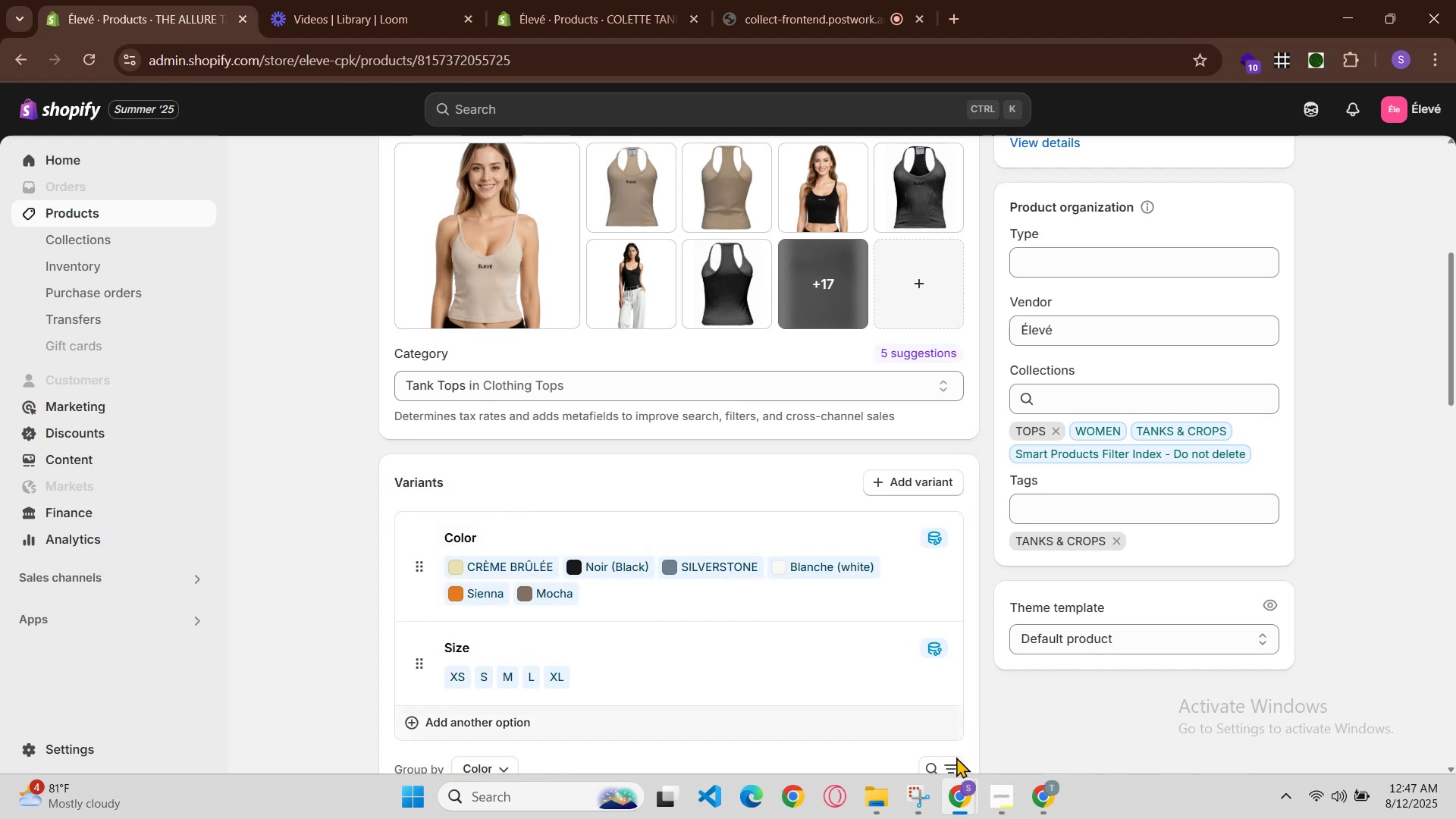 
left_click([984, 733])
 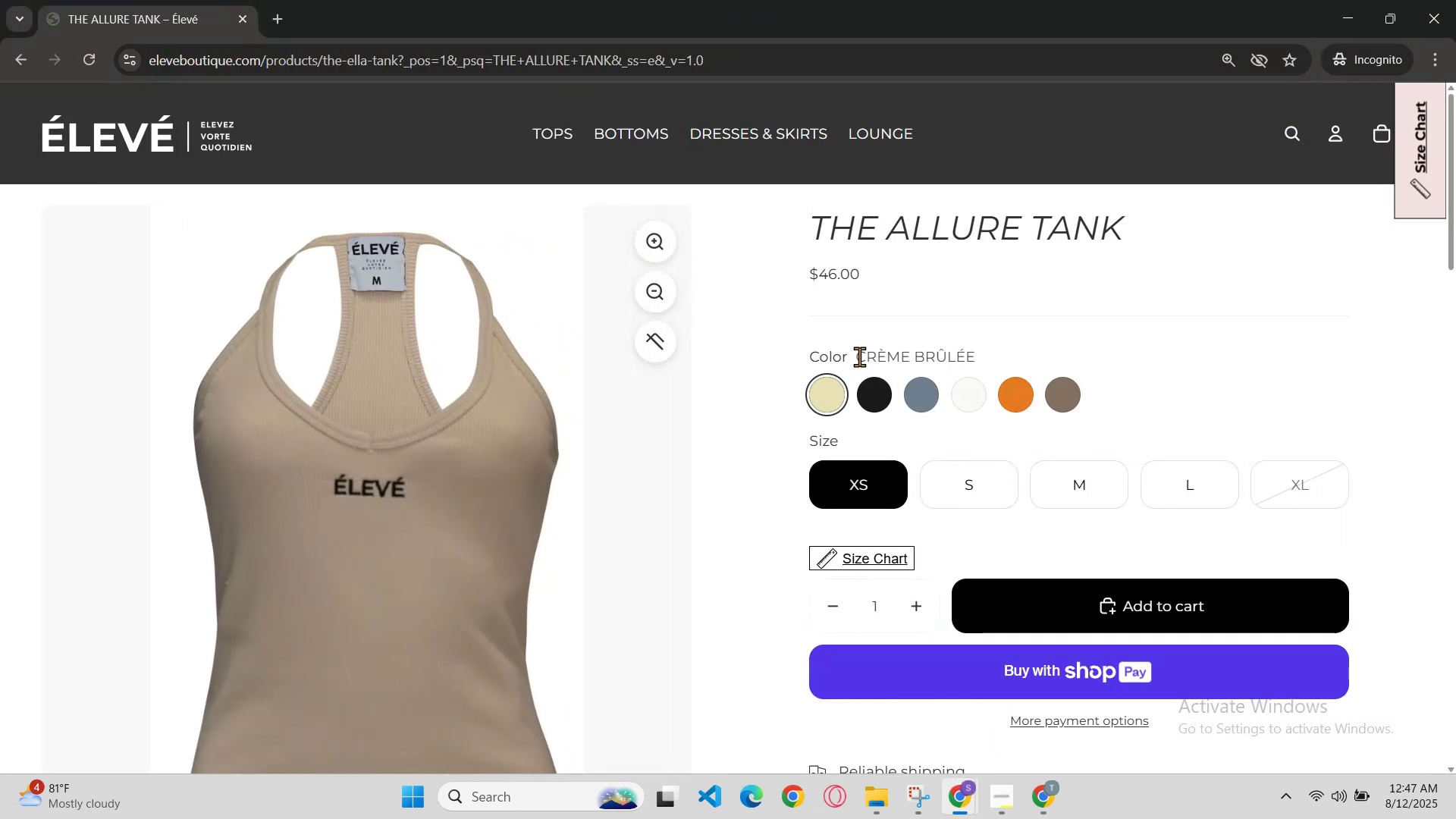 
key(Control+C)
 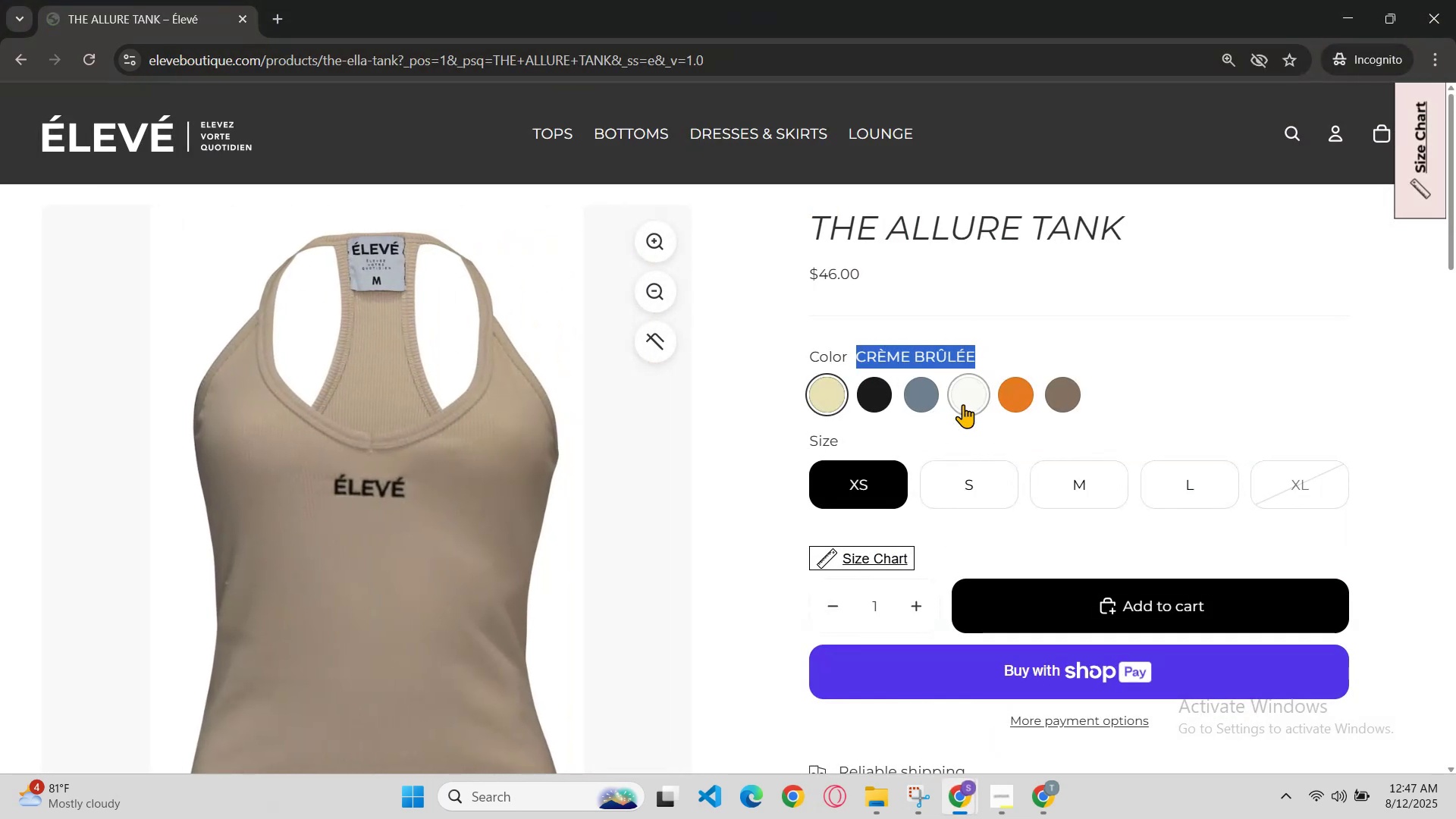 
scroll: coordinate [957, 482], scroll_direction: up, amount: 1.0
 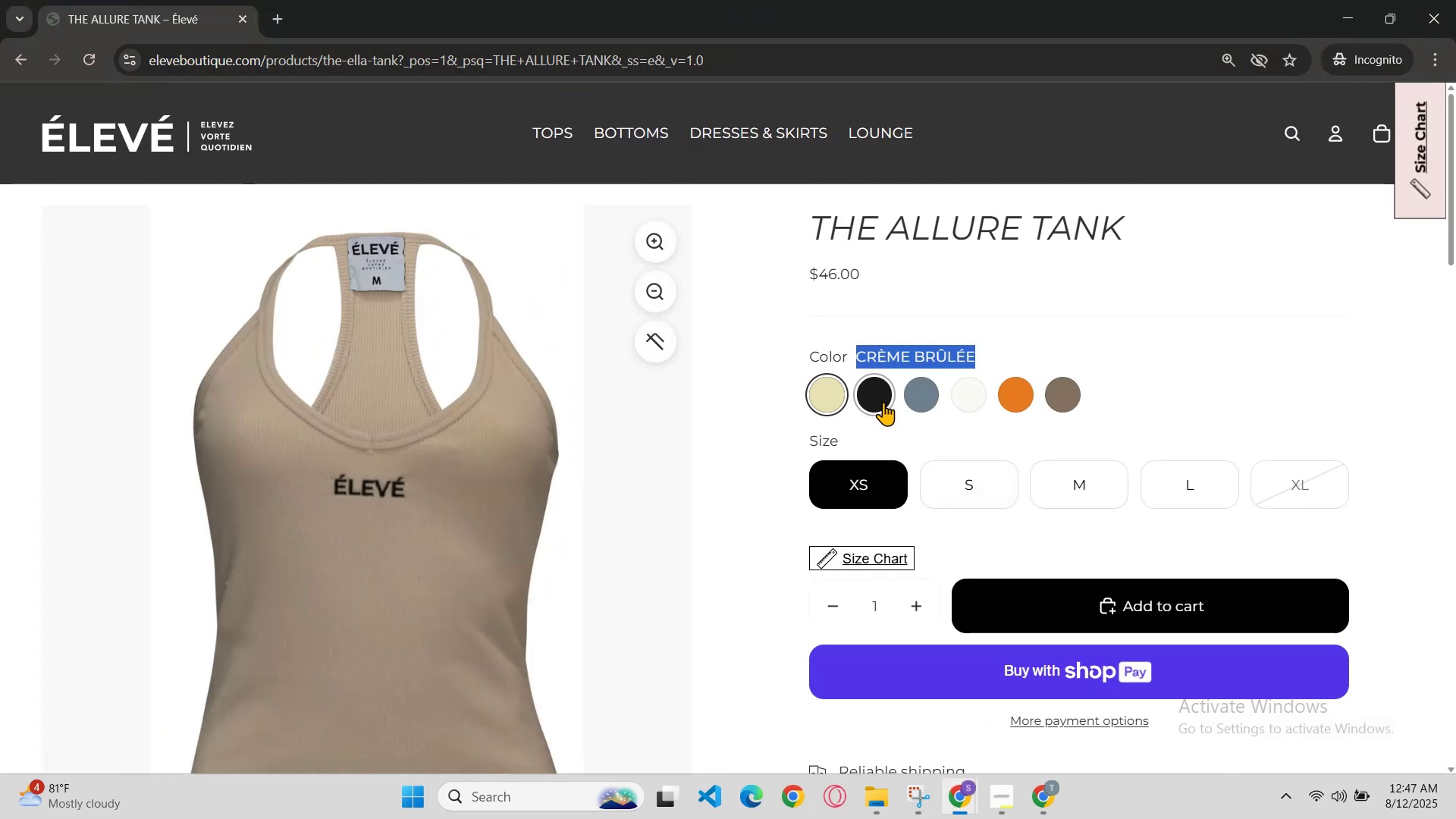 
left_click([883, 391])
 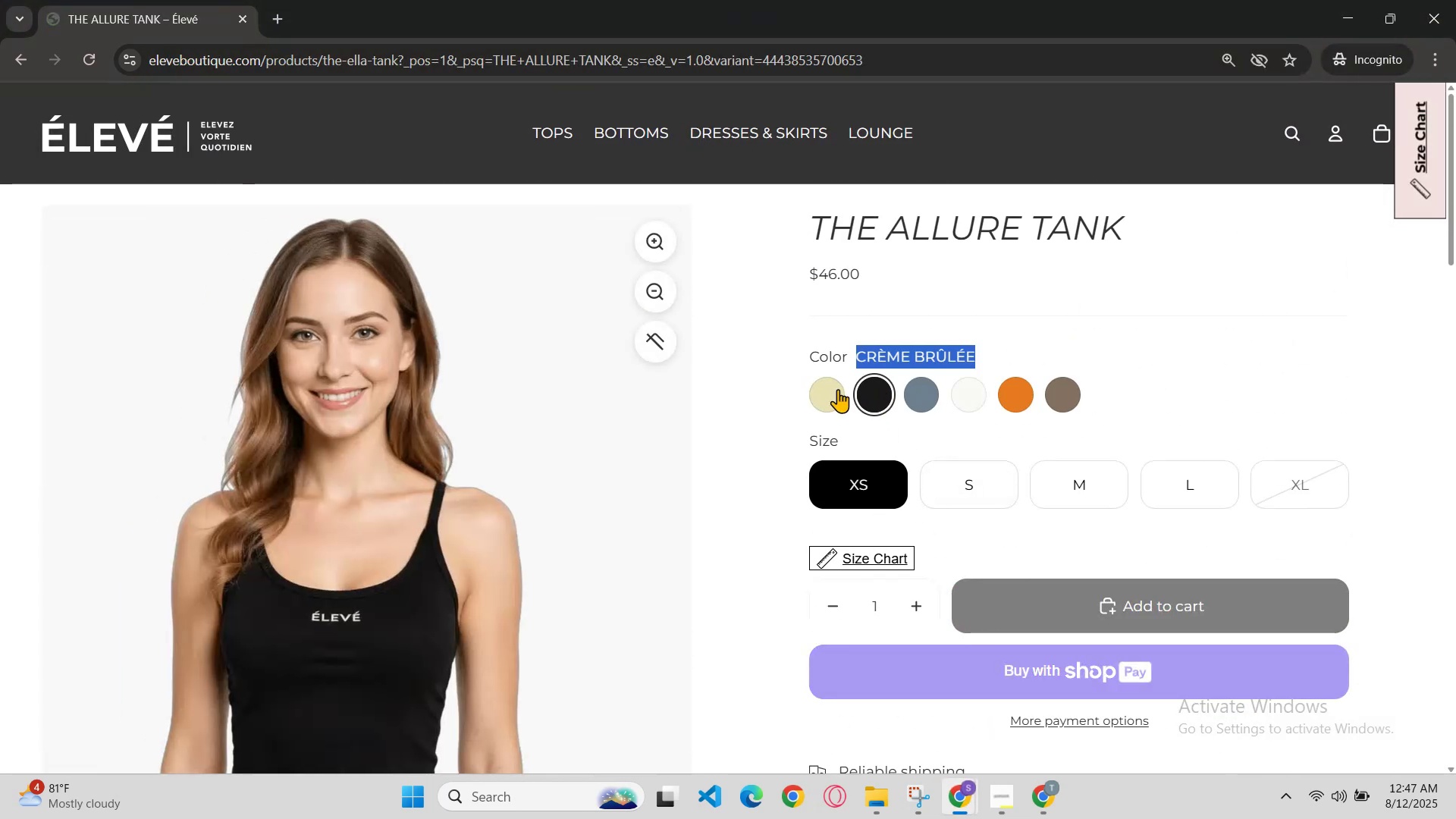 
left_click([813, 395])
 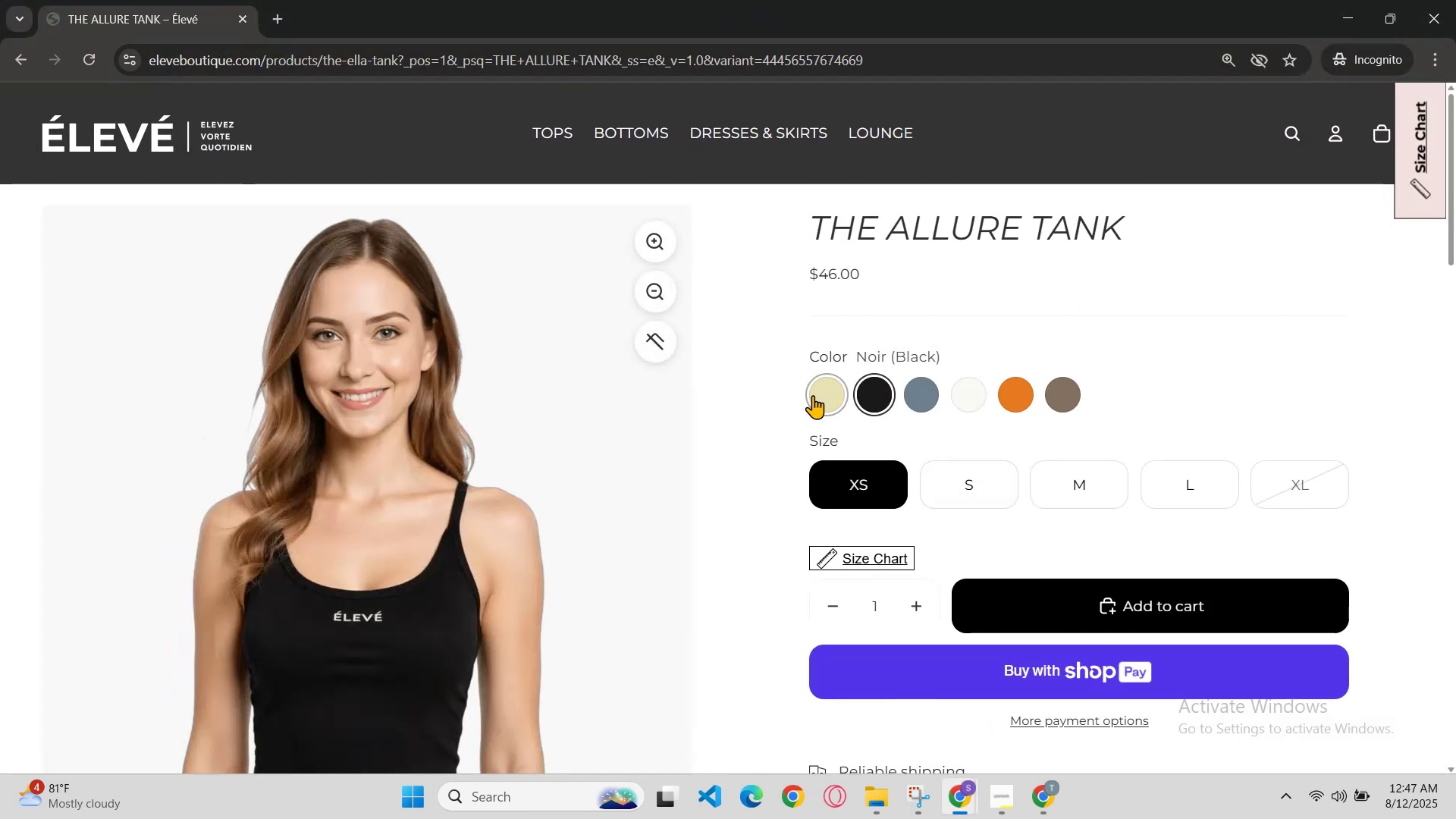 
scroll: coordinate [831, 433], scroll_direction: down, amount: 1.0
 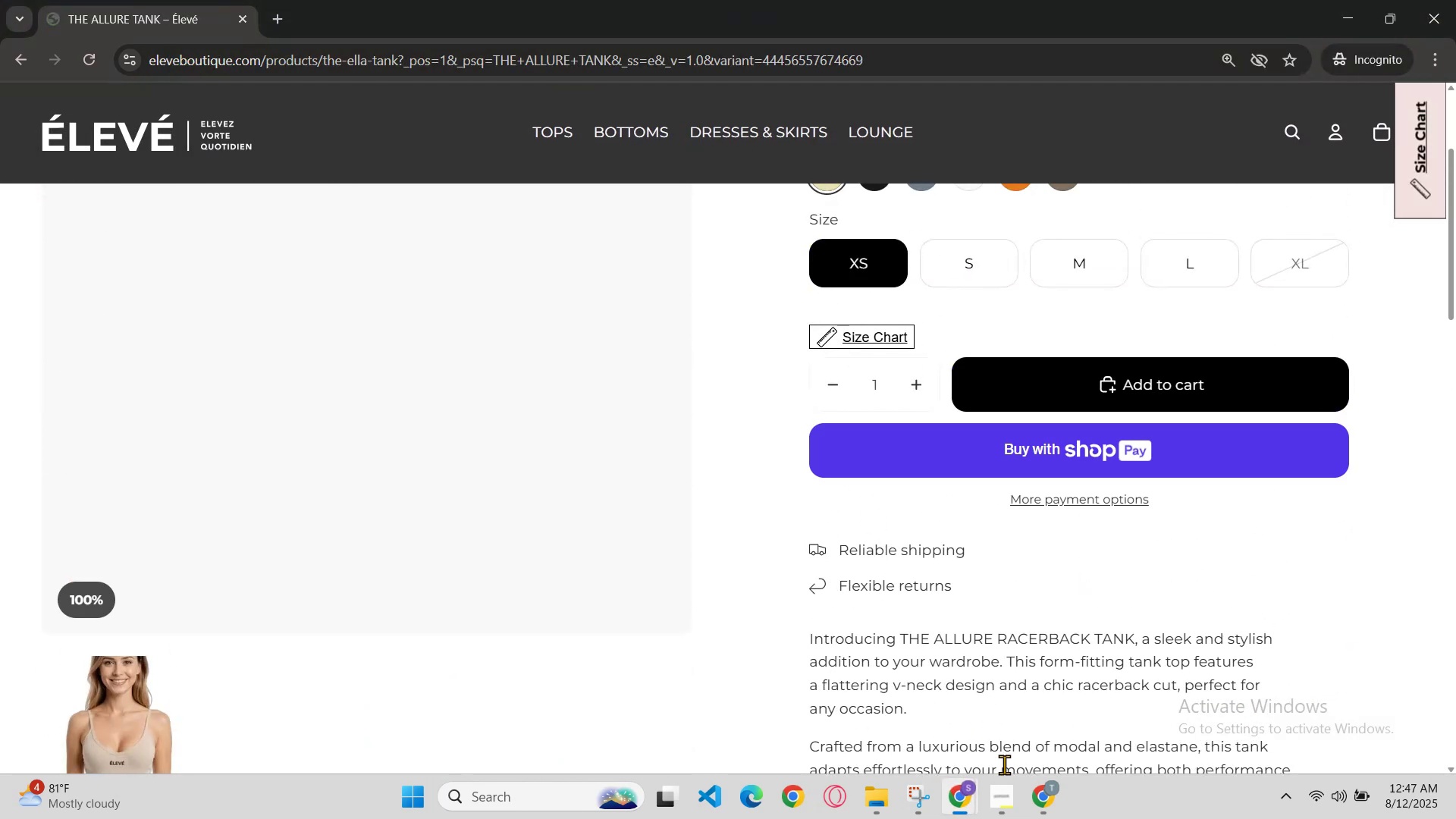 
left_click([965, 786])
 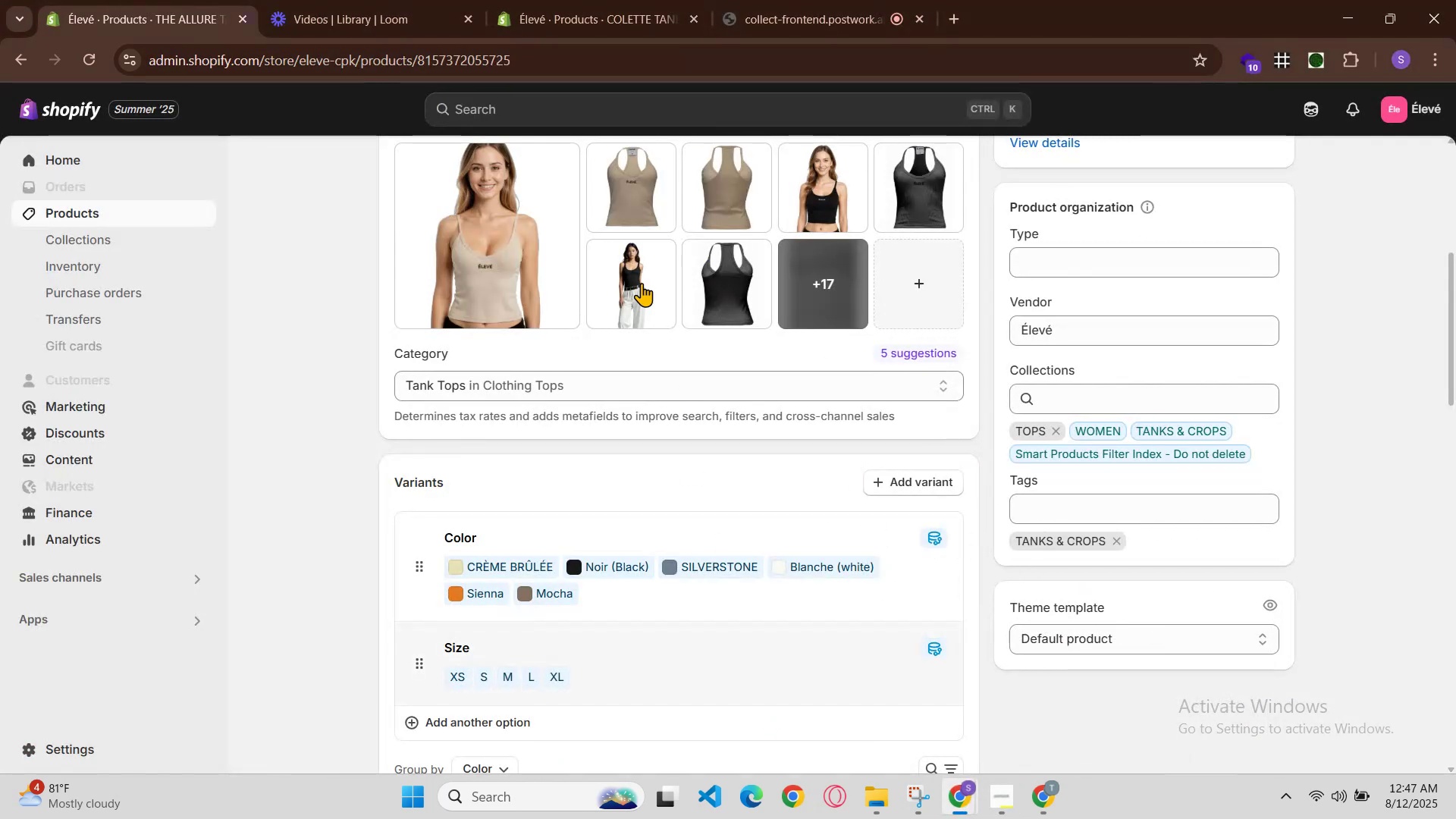 
left_click([605, 180])
 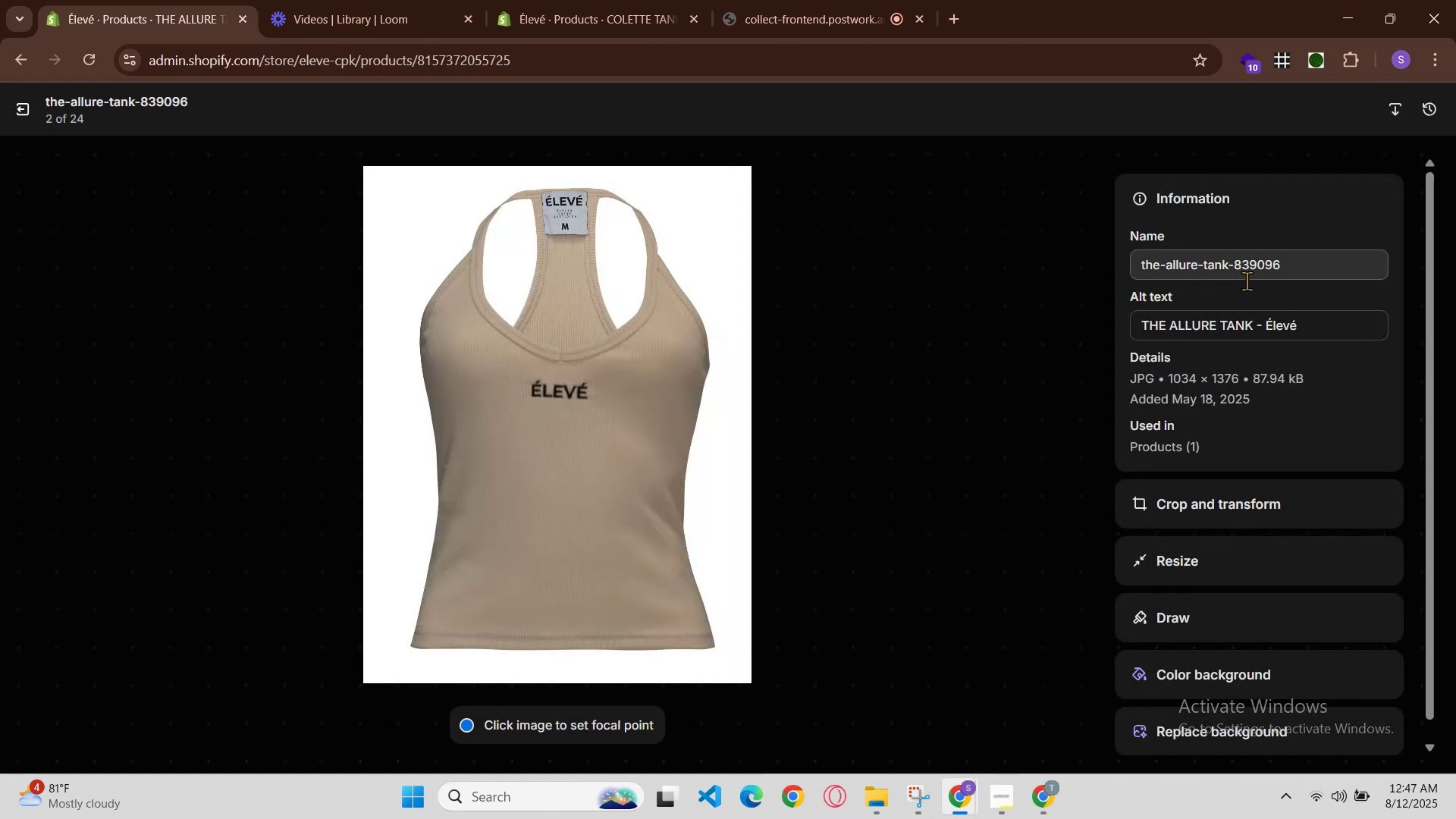 
left_click([1261, 325])
 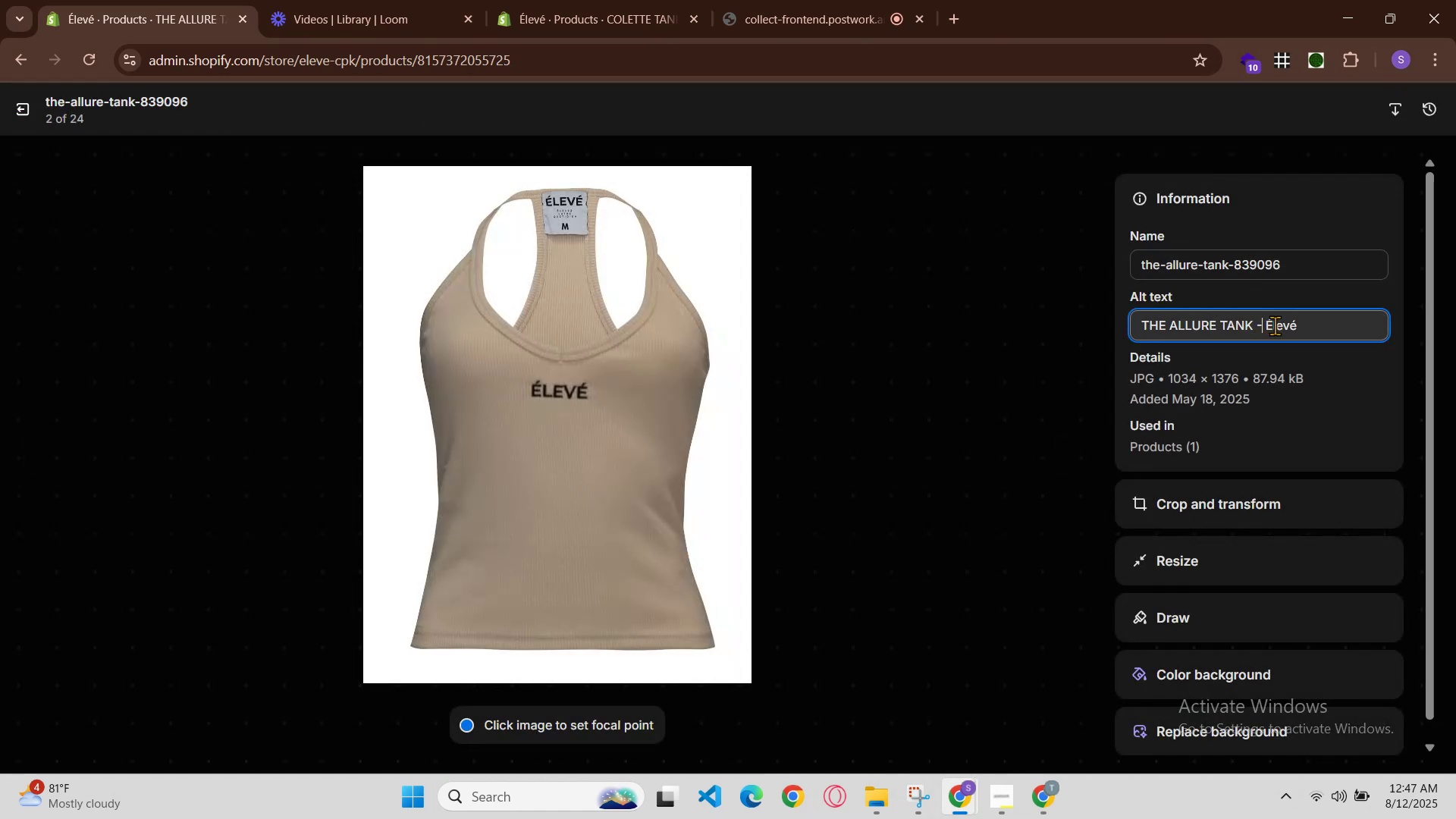 
key(Space)
 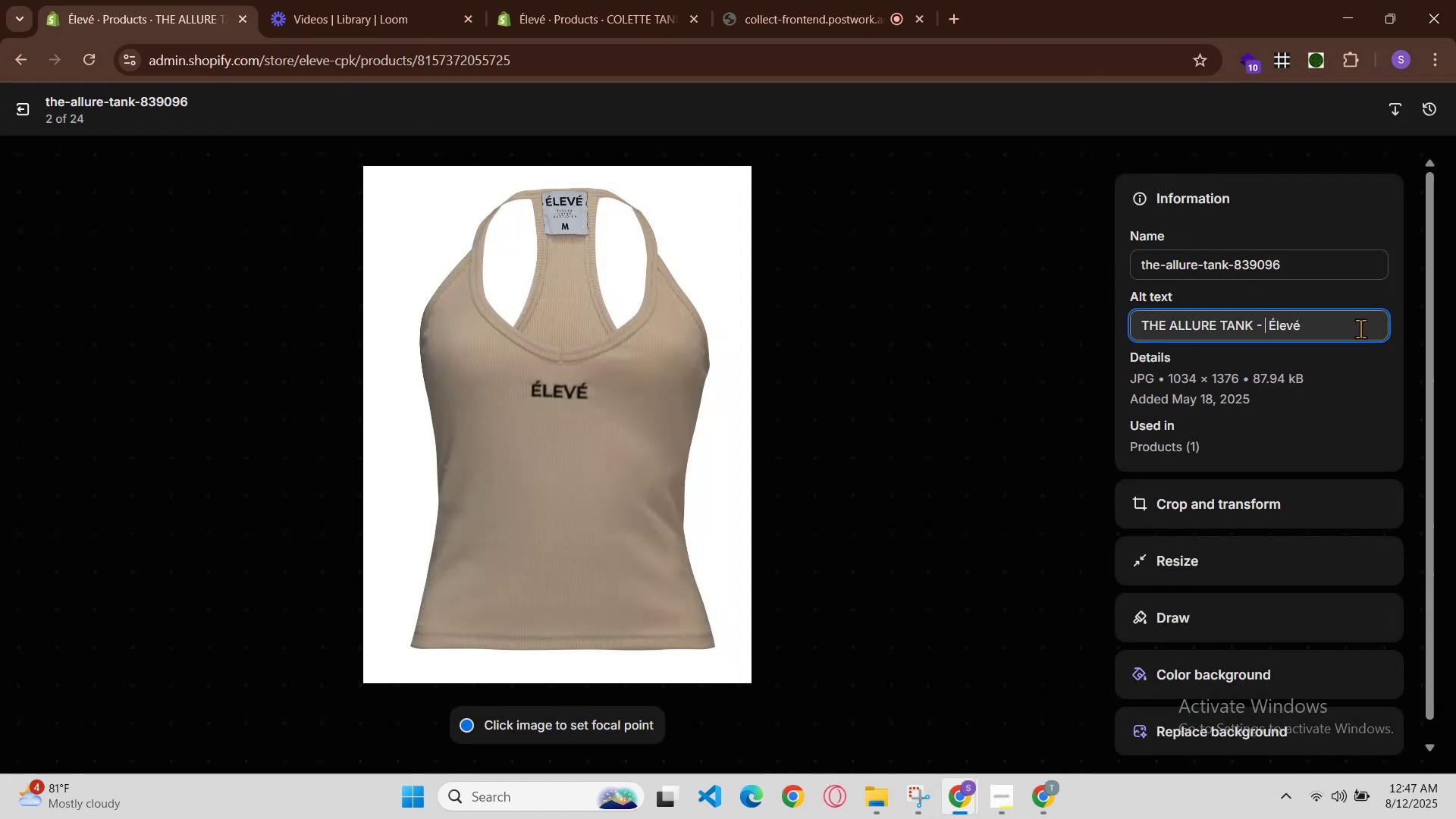 
key(Control+V)
 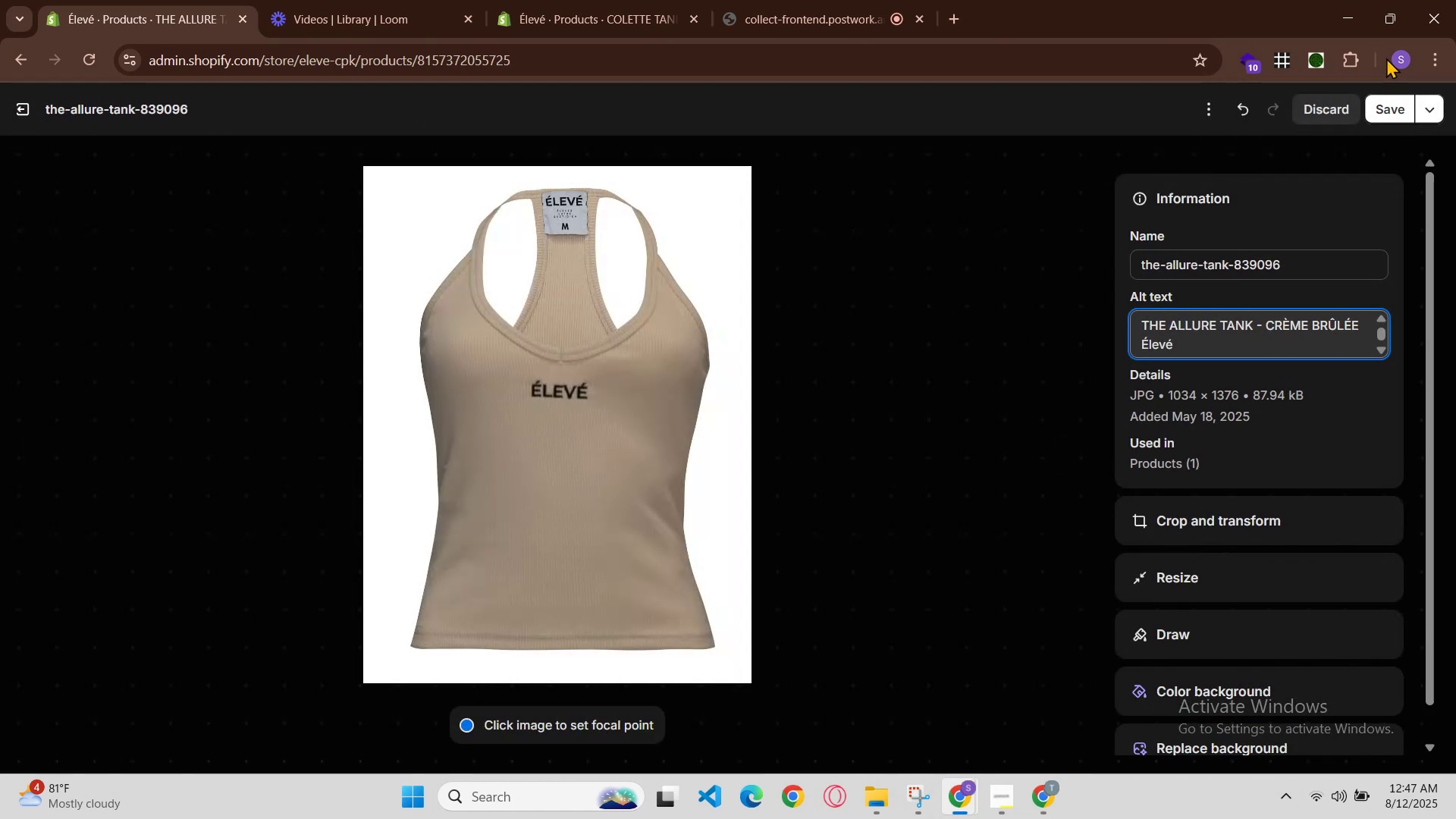 
left_click([1395, 112])
 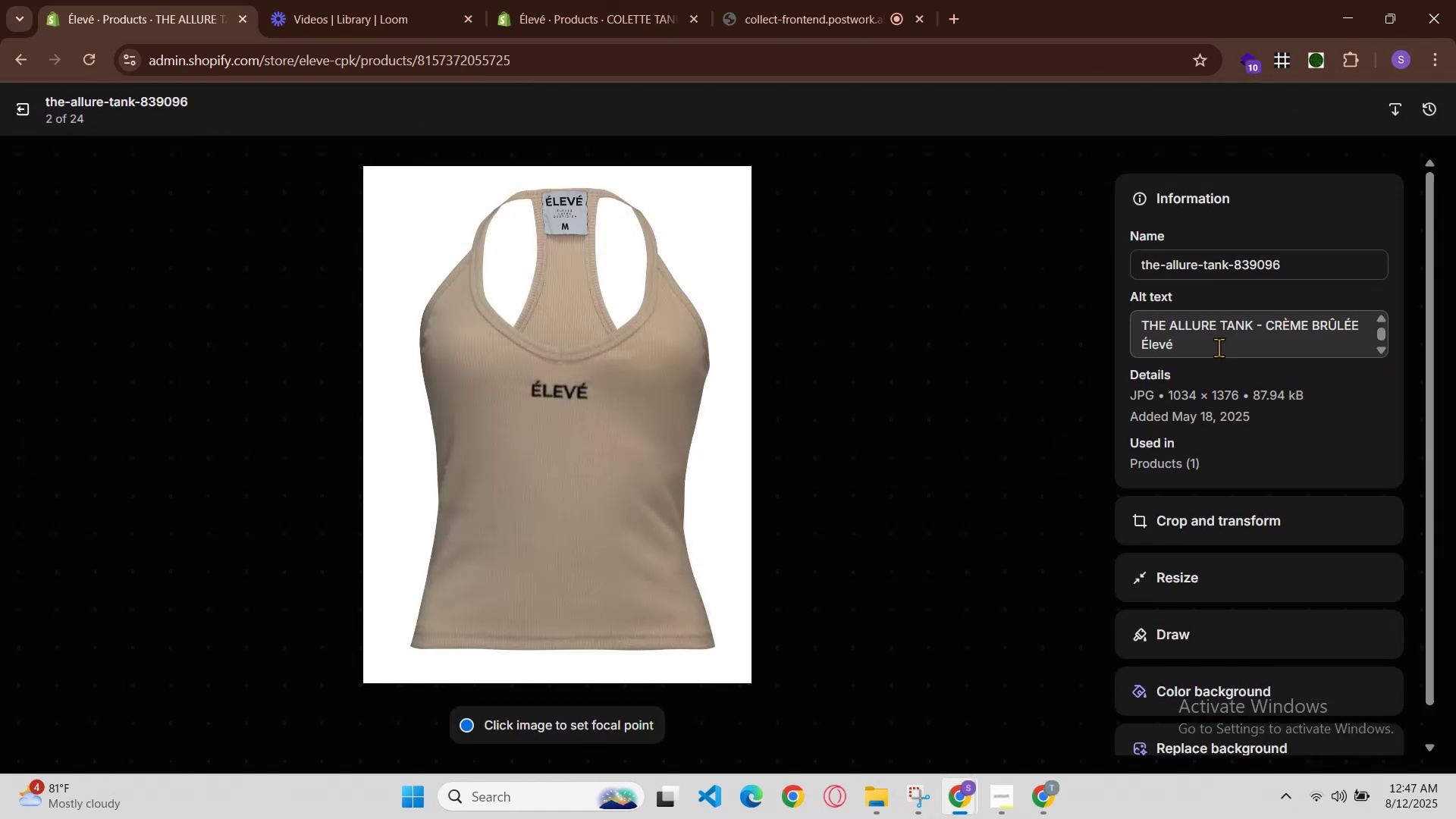 
hold_key(key=ControlLeft, duration=0.93)
 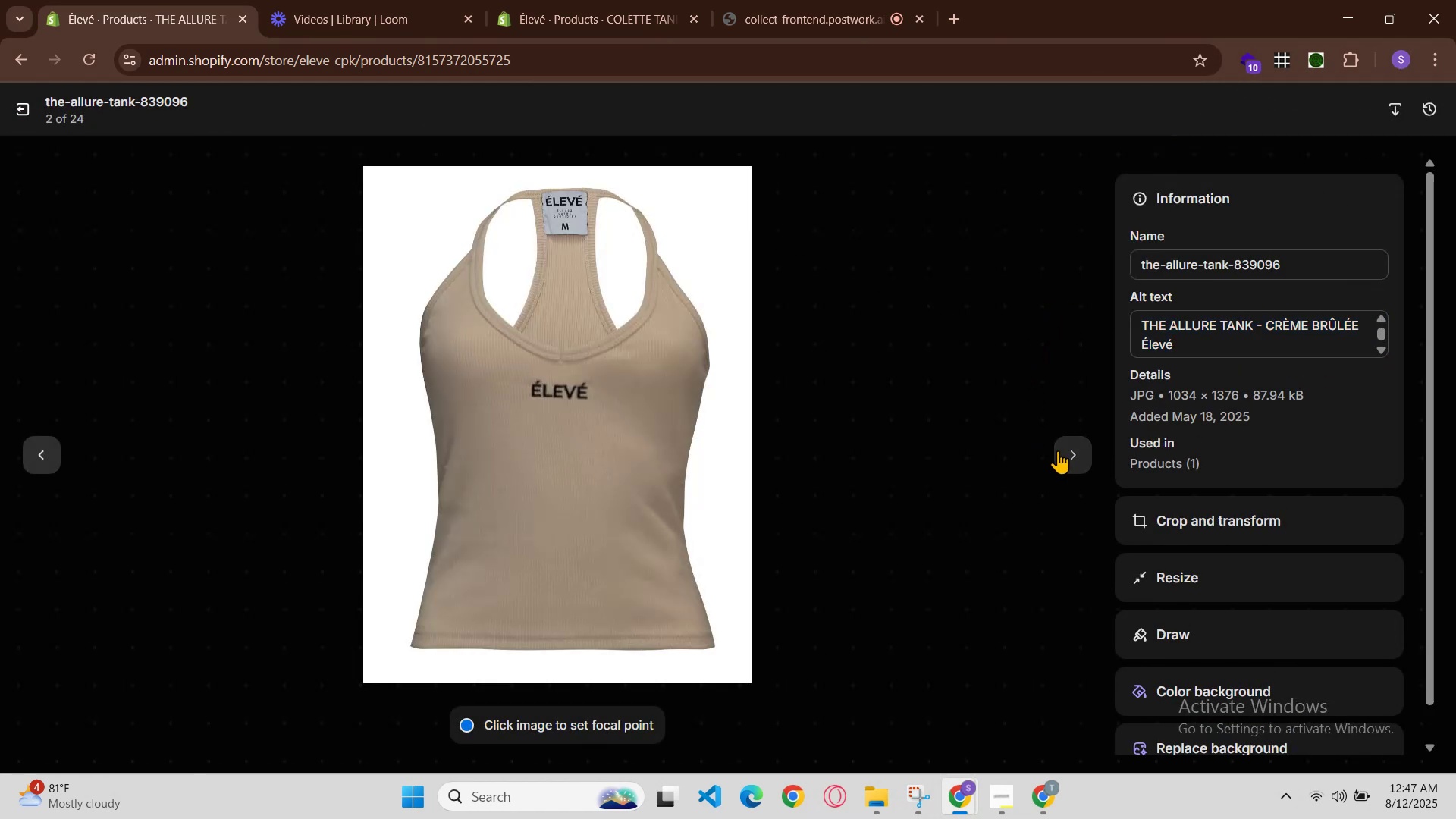 
hold_key(key=C, duration=0.3)
 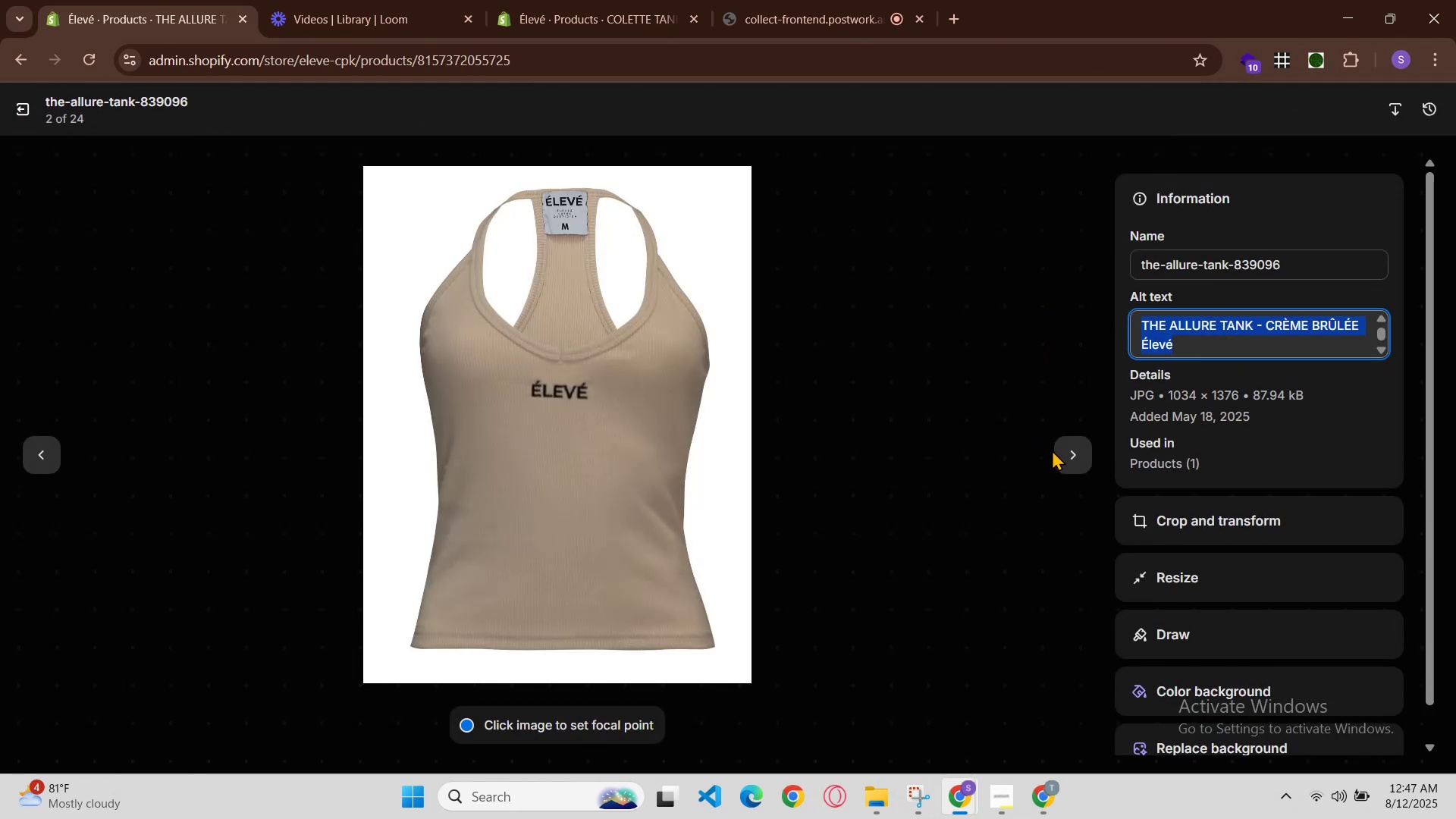 
left_click([1058, 450])
 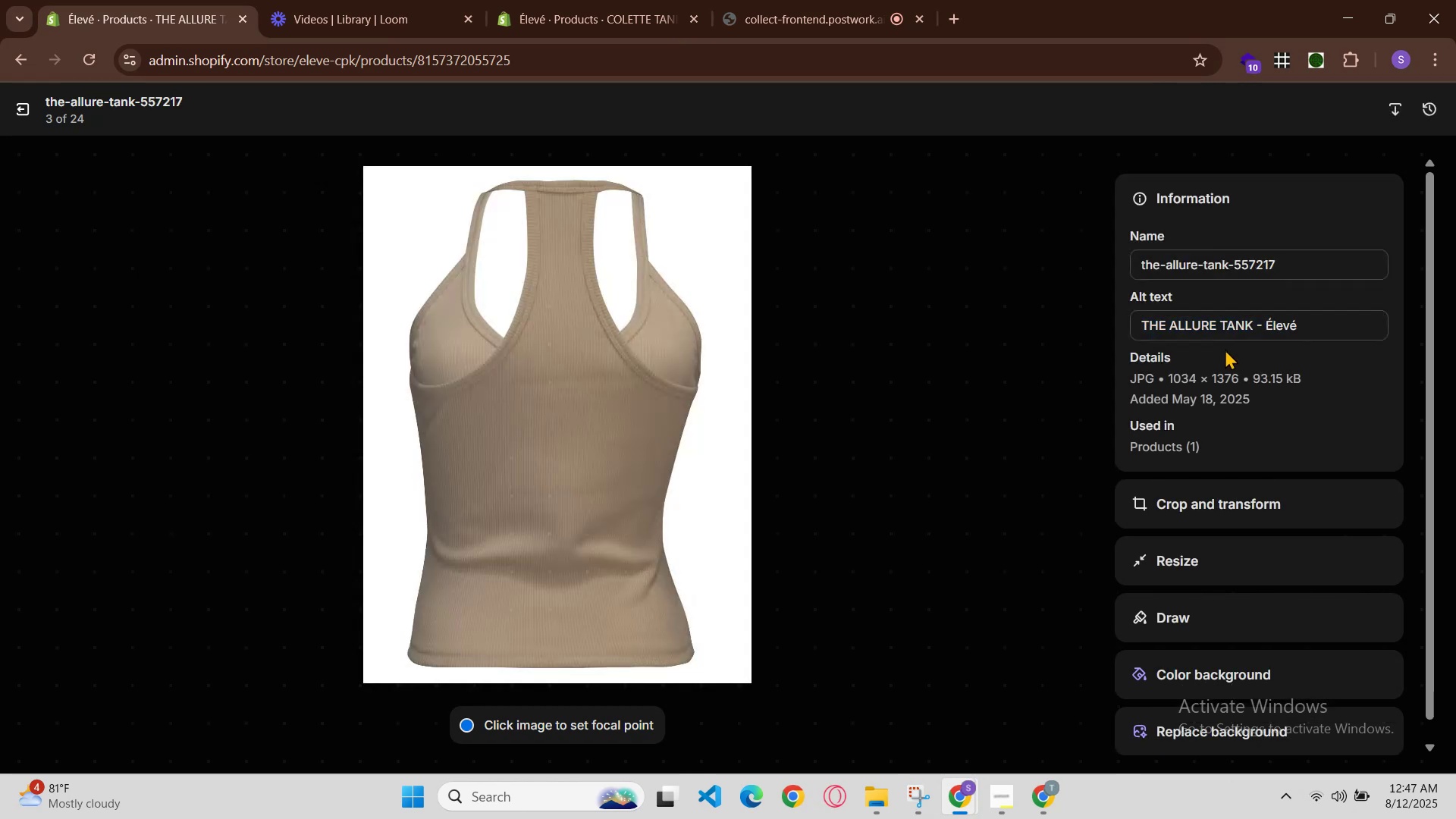 
double_click([1223, 318])
 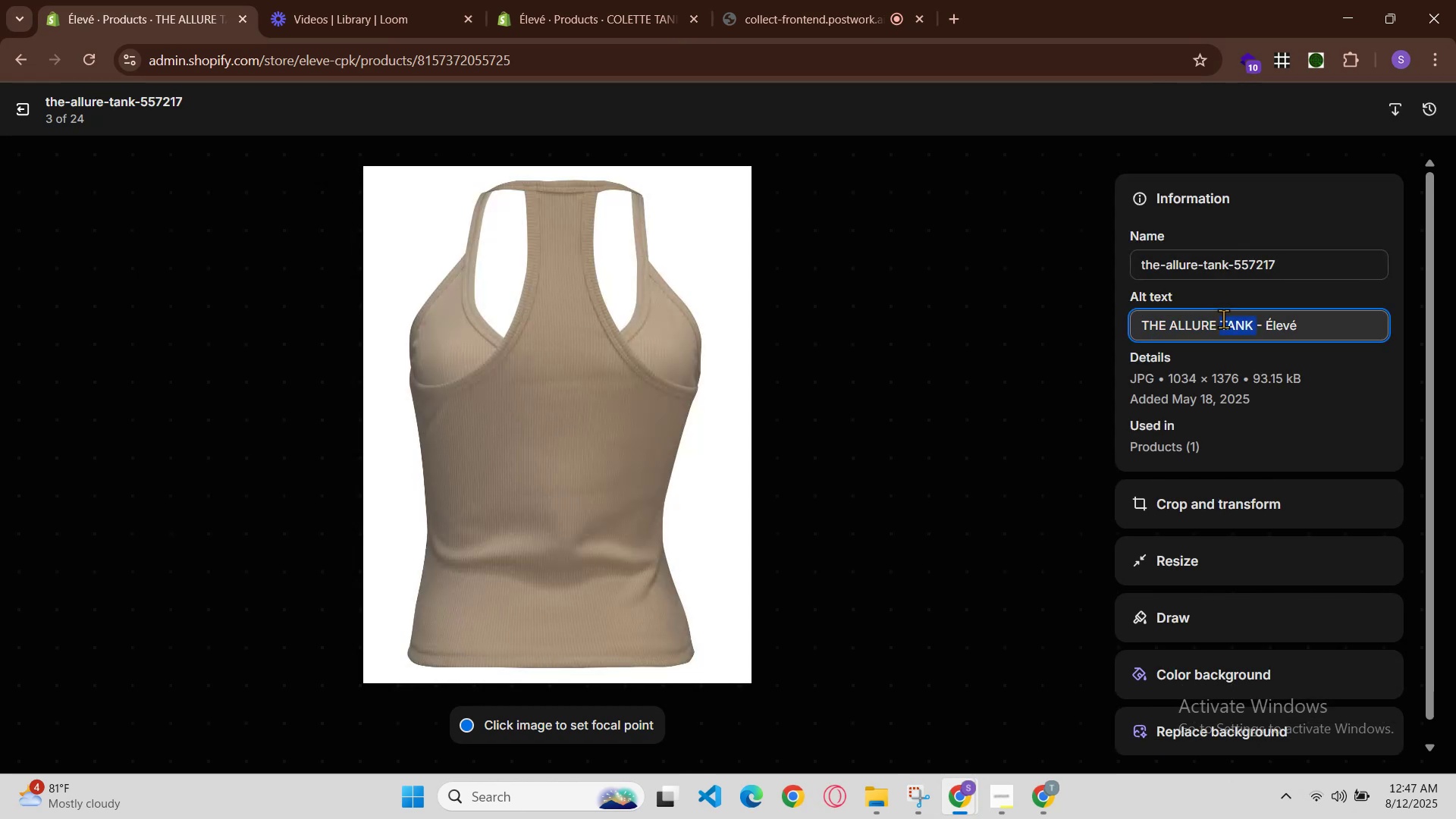 
triple_click([1223, 318])
 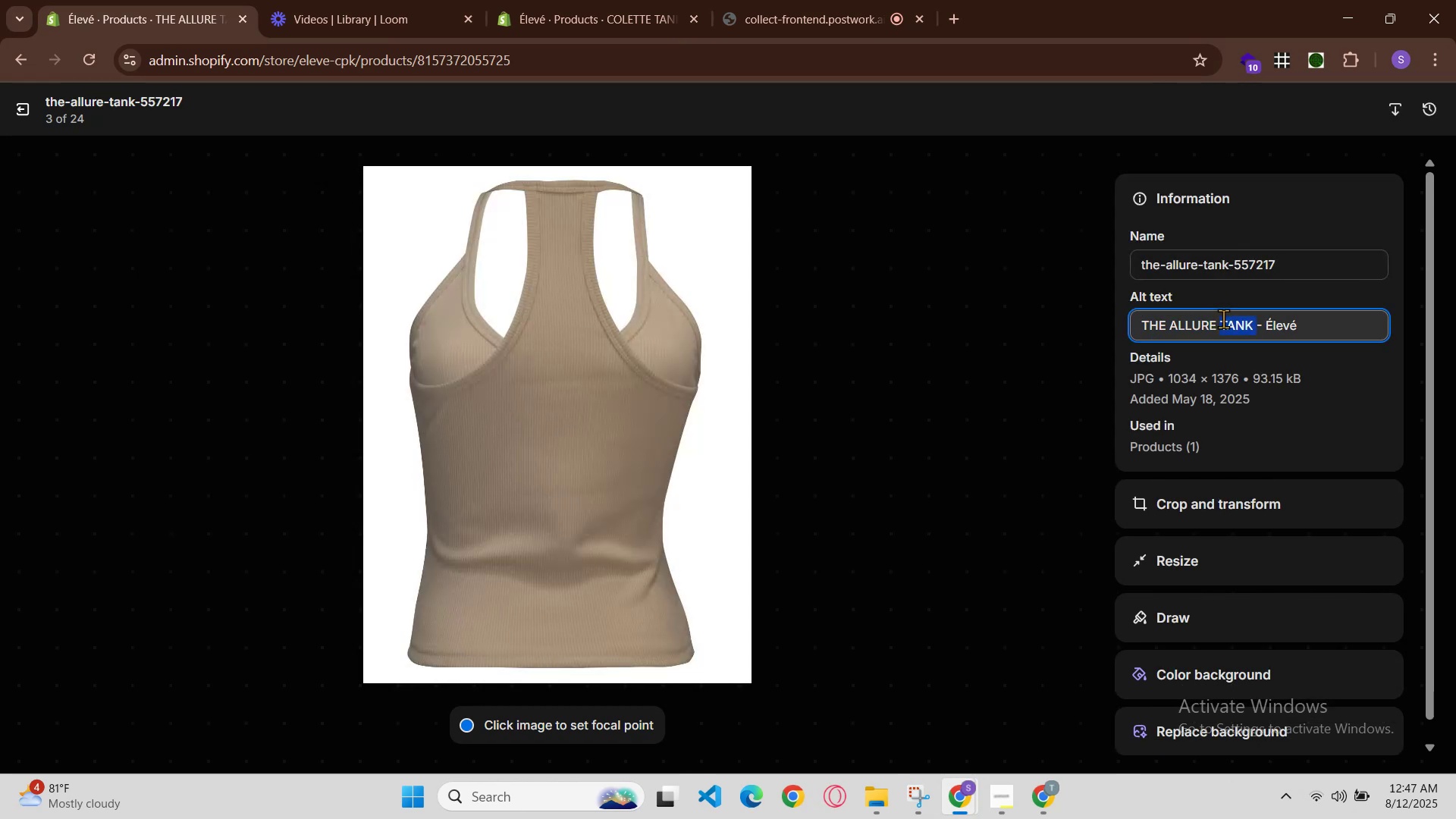 
triple_click([1223, 318])
 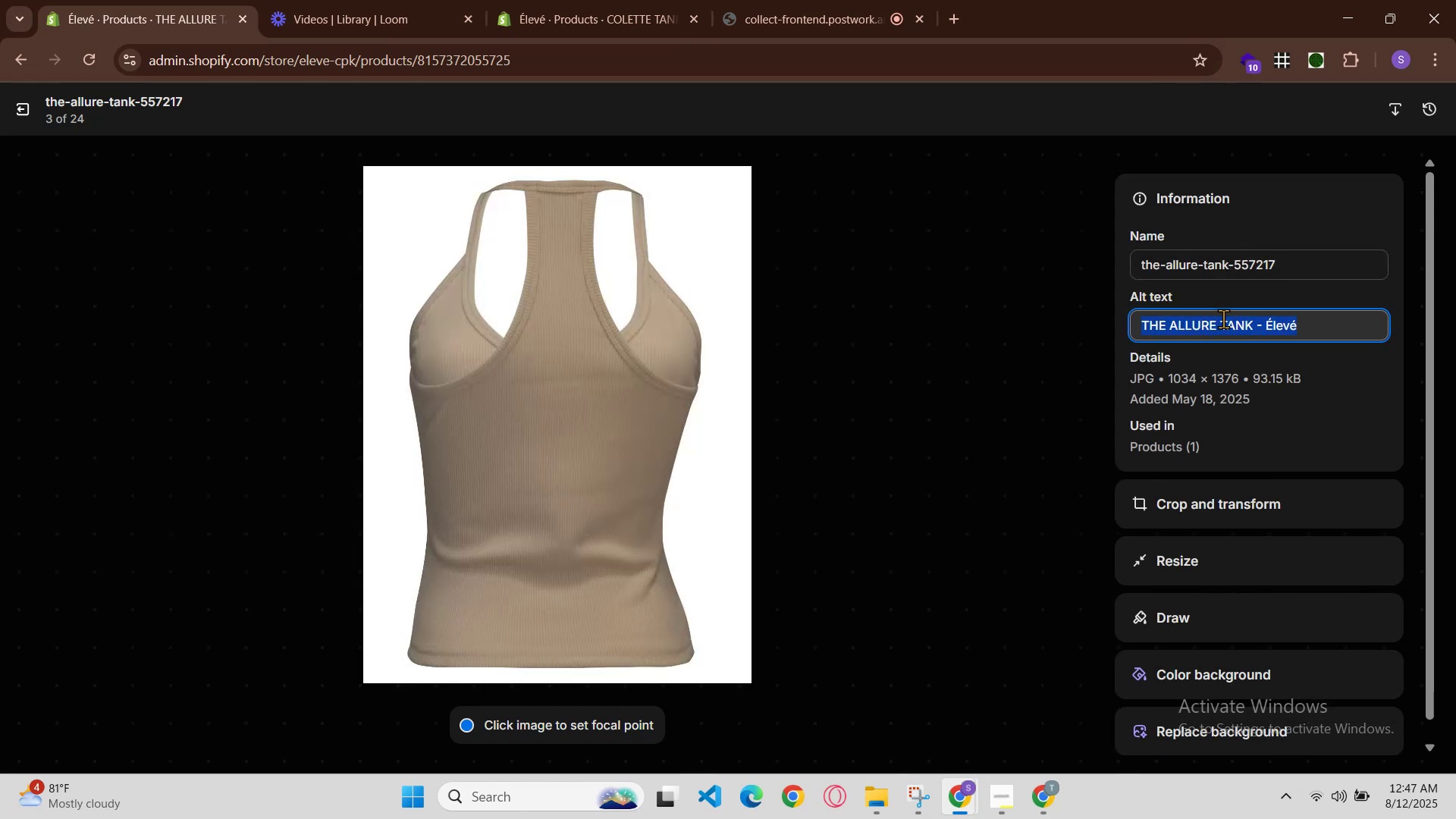 
key(Control+V)
 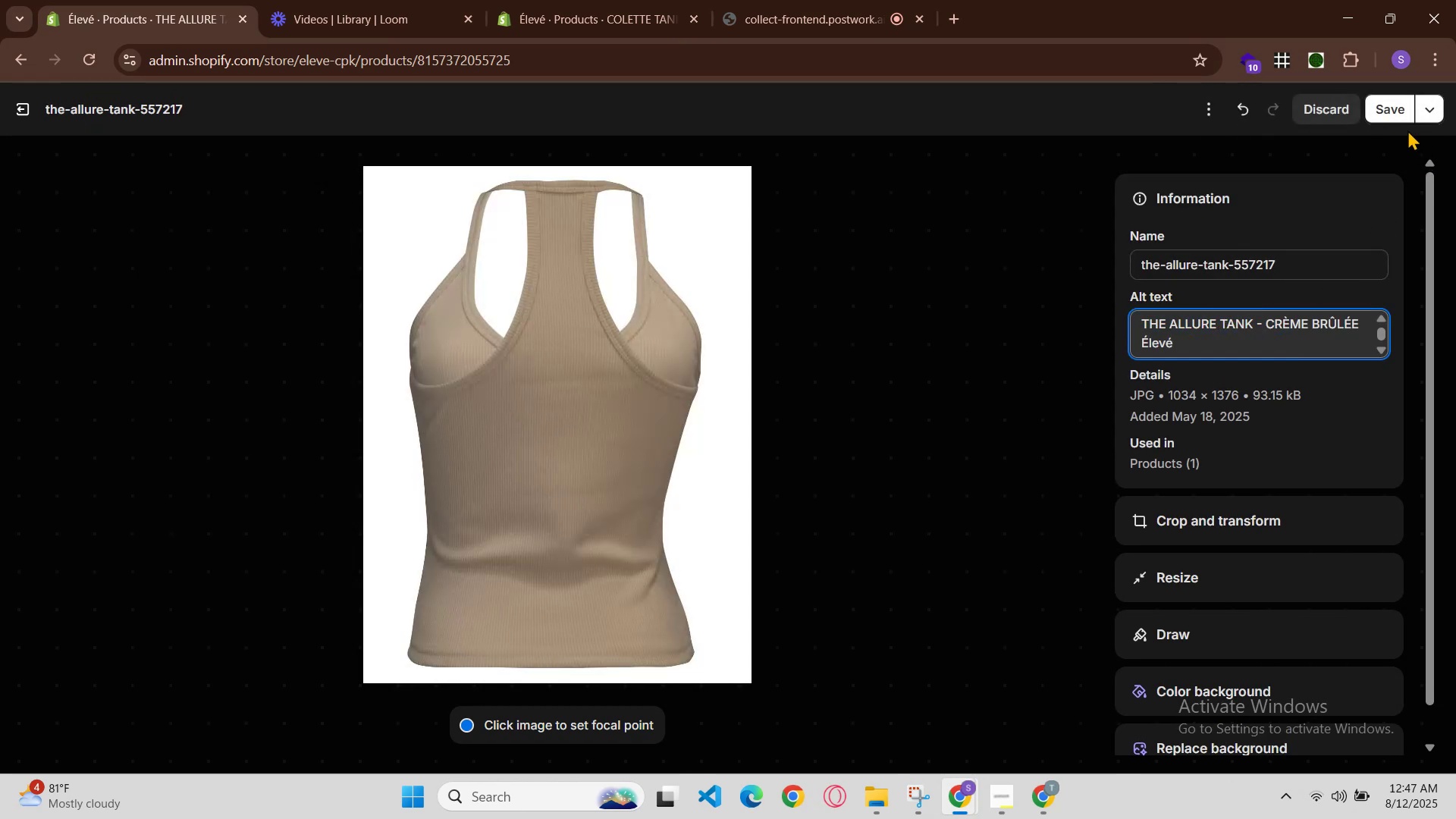 
left_click([1385, 116])
 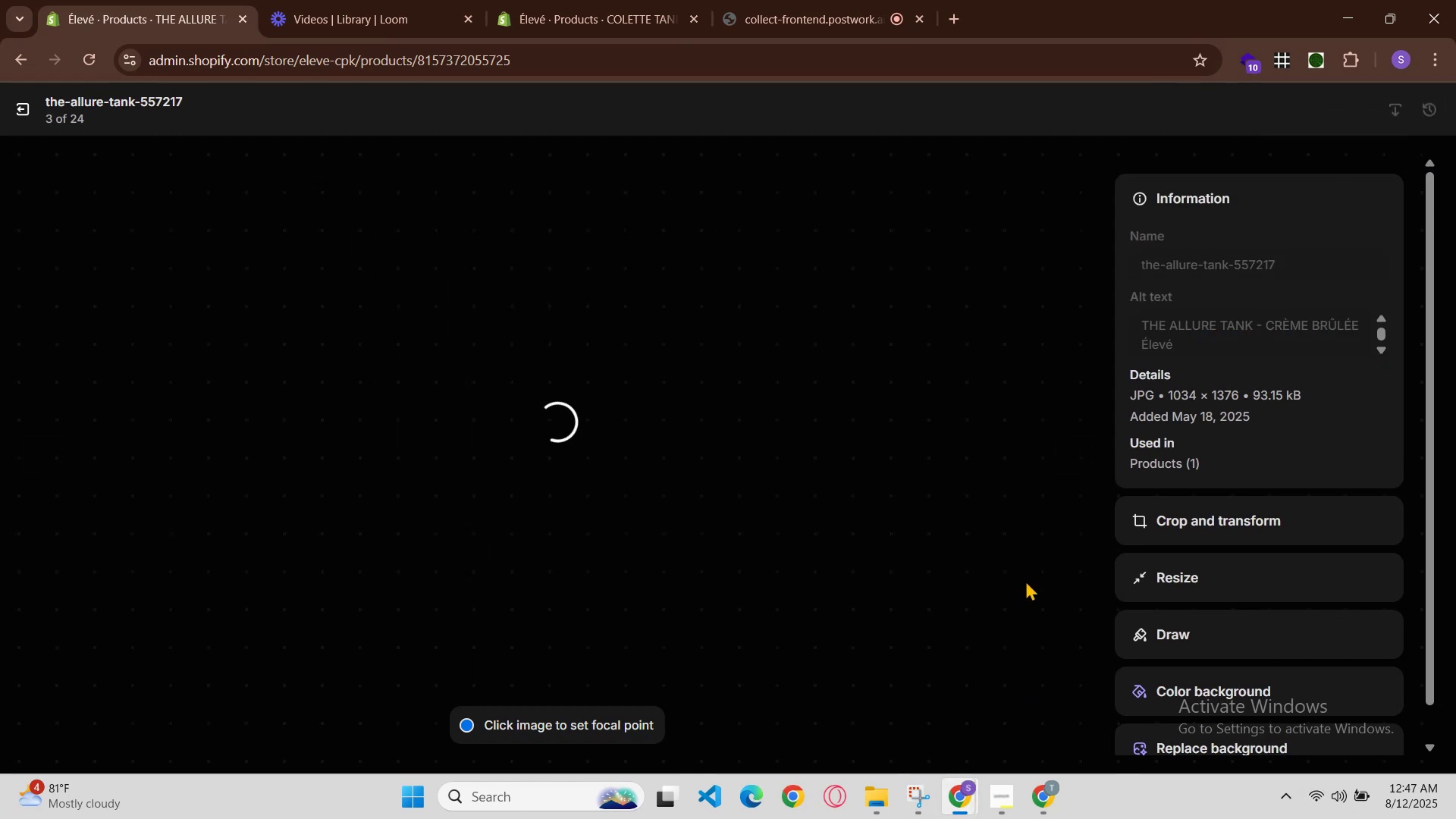 
left_click([1075, 451])
 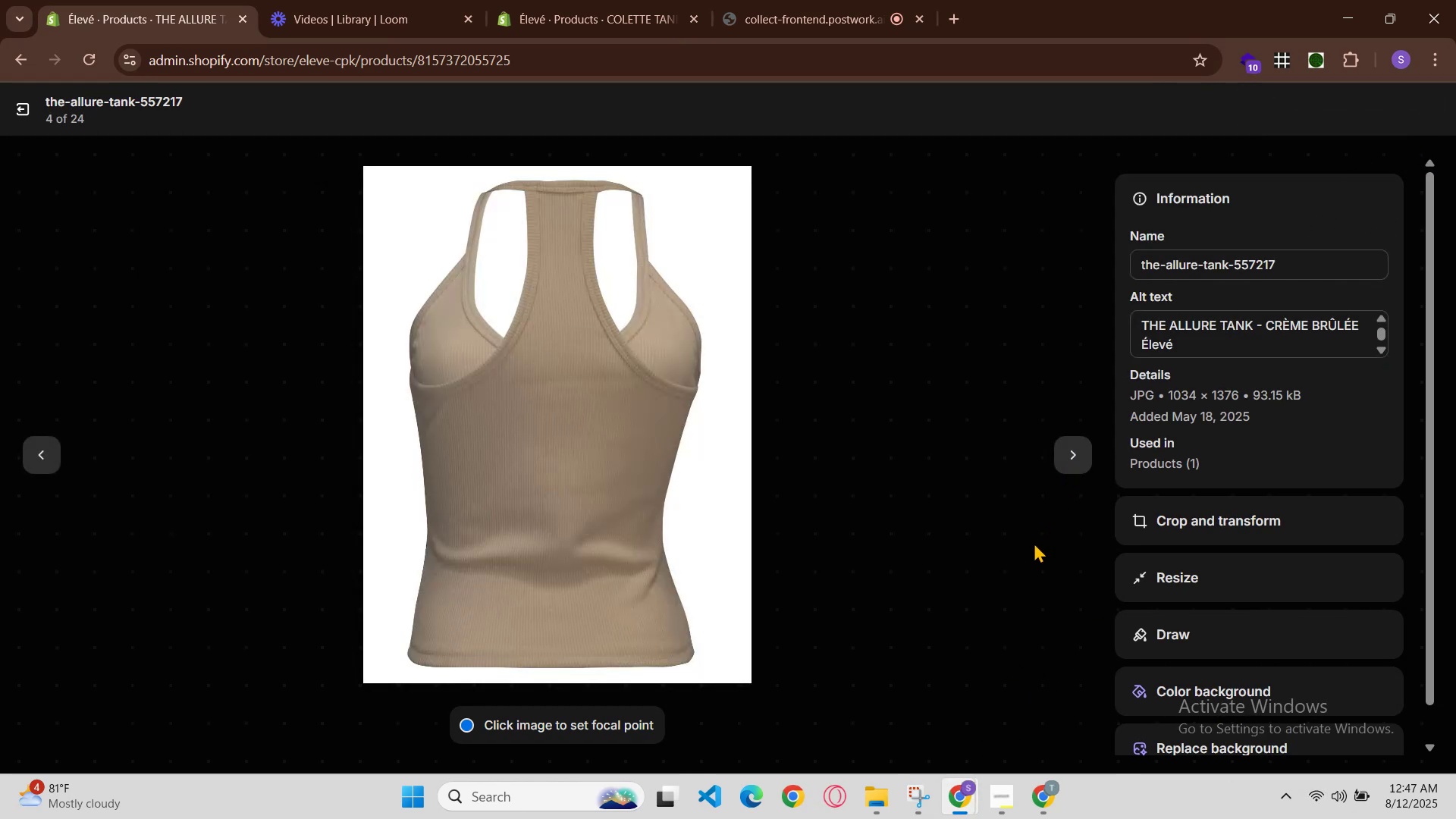 
mouse_move([959, 791])
 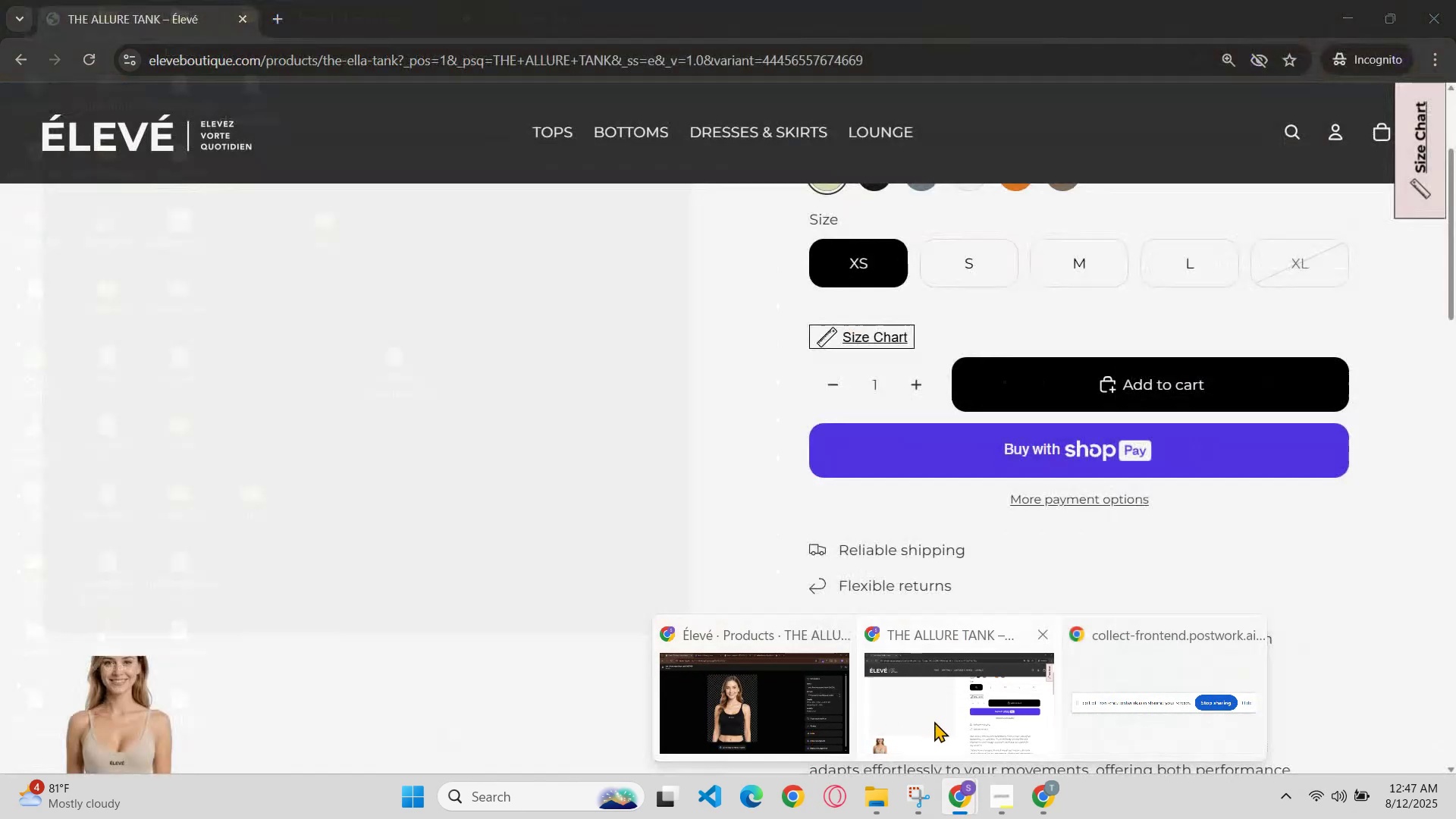 
left_click([933, 721])
 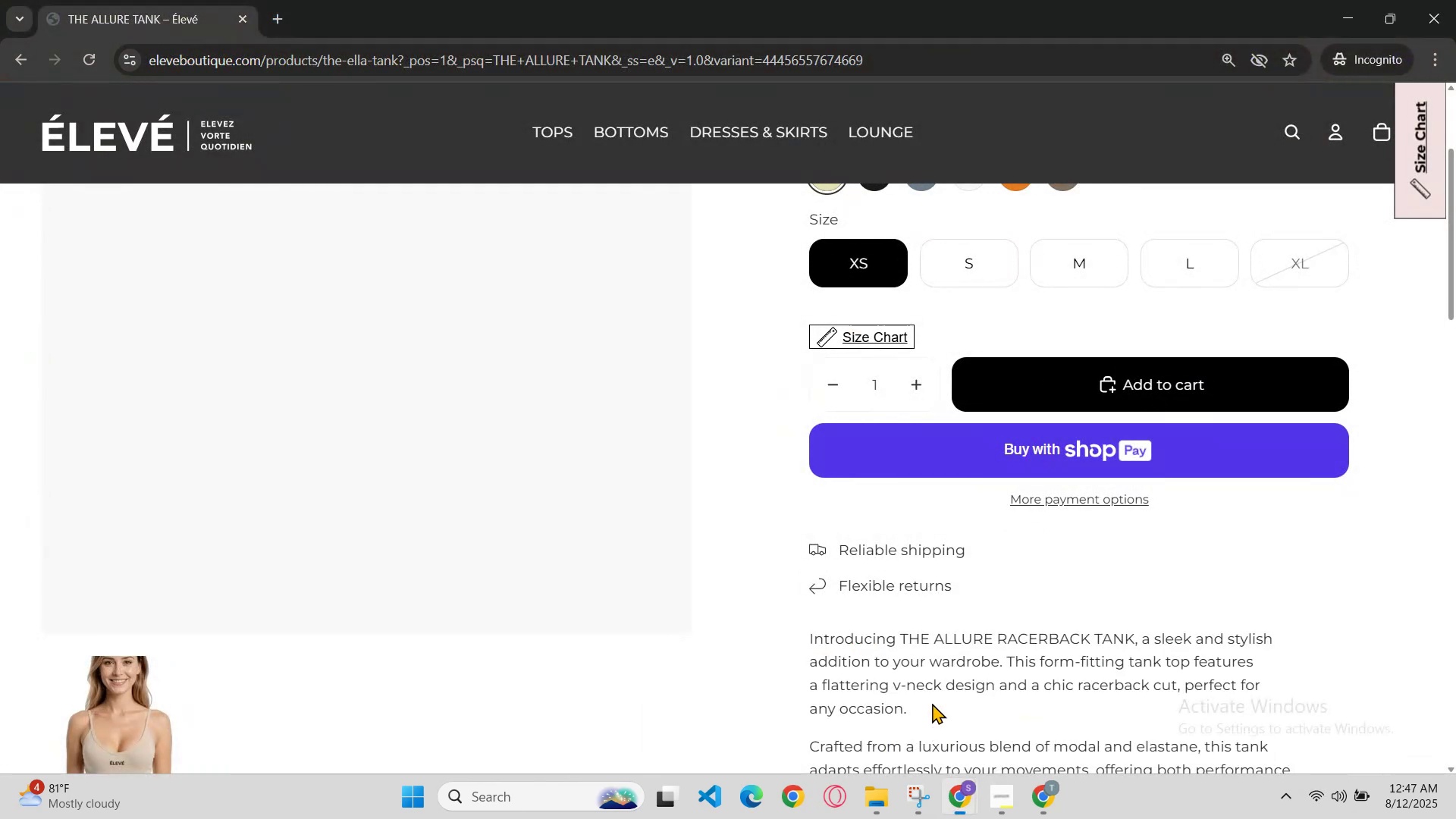 
scroll: coordinate [933, 475], scroll_direction: up, amount: 1.0
 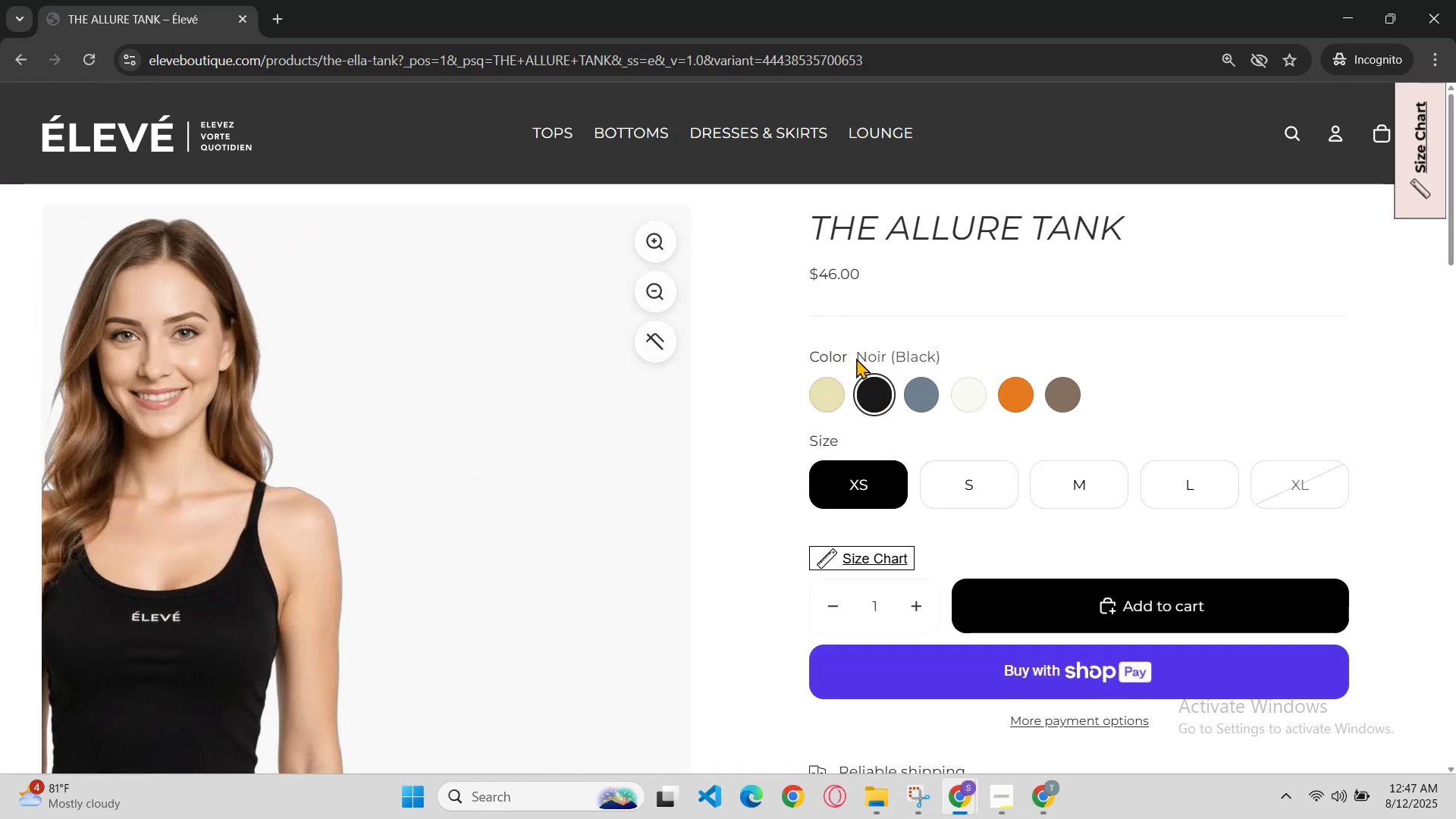 
key(Control+C)
 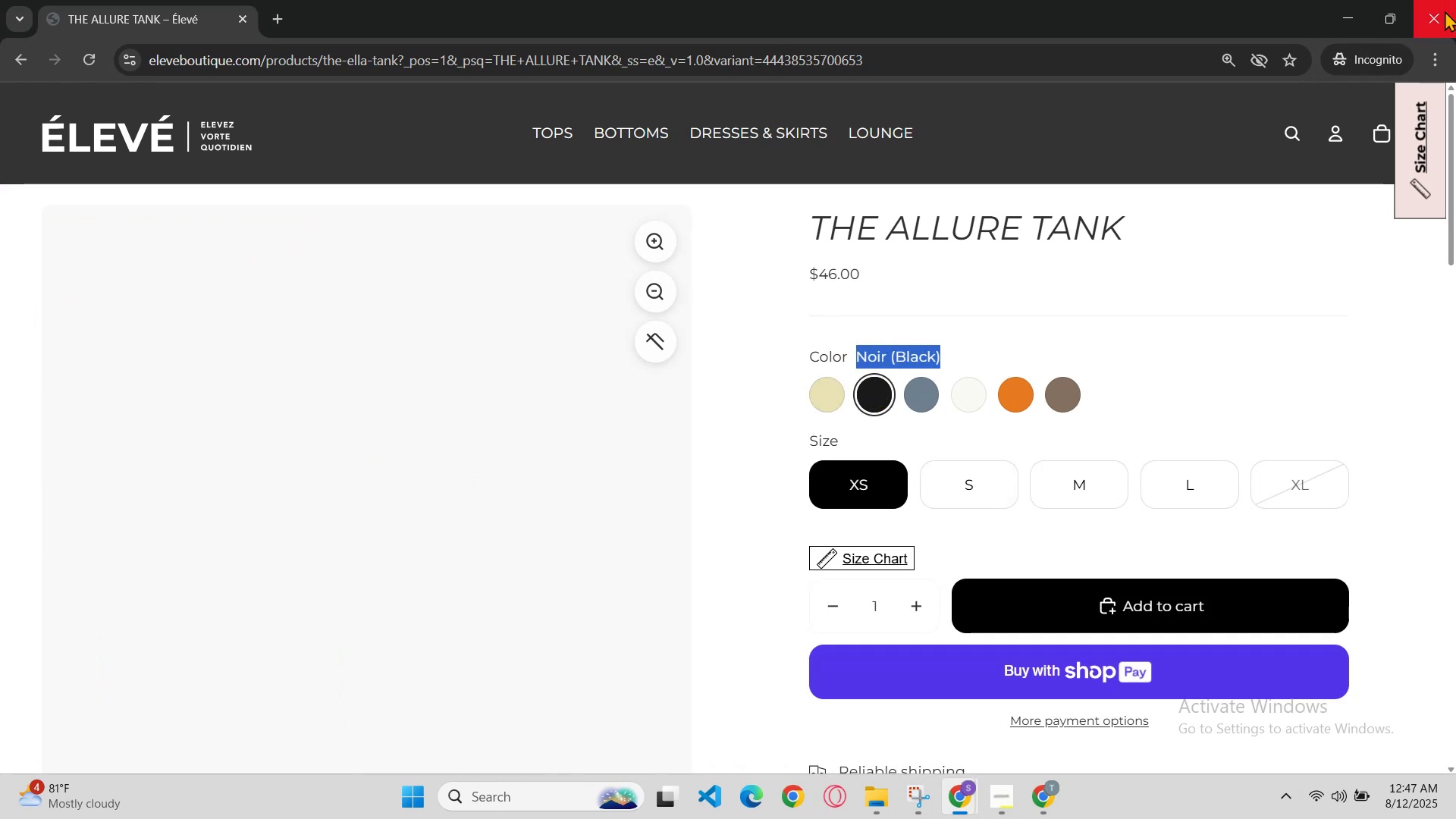 
scroll: coordinate [1144, 389], scroll_direction: none, amount: 0.0
 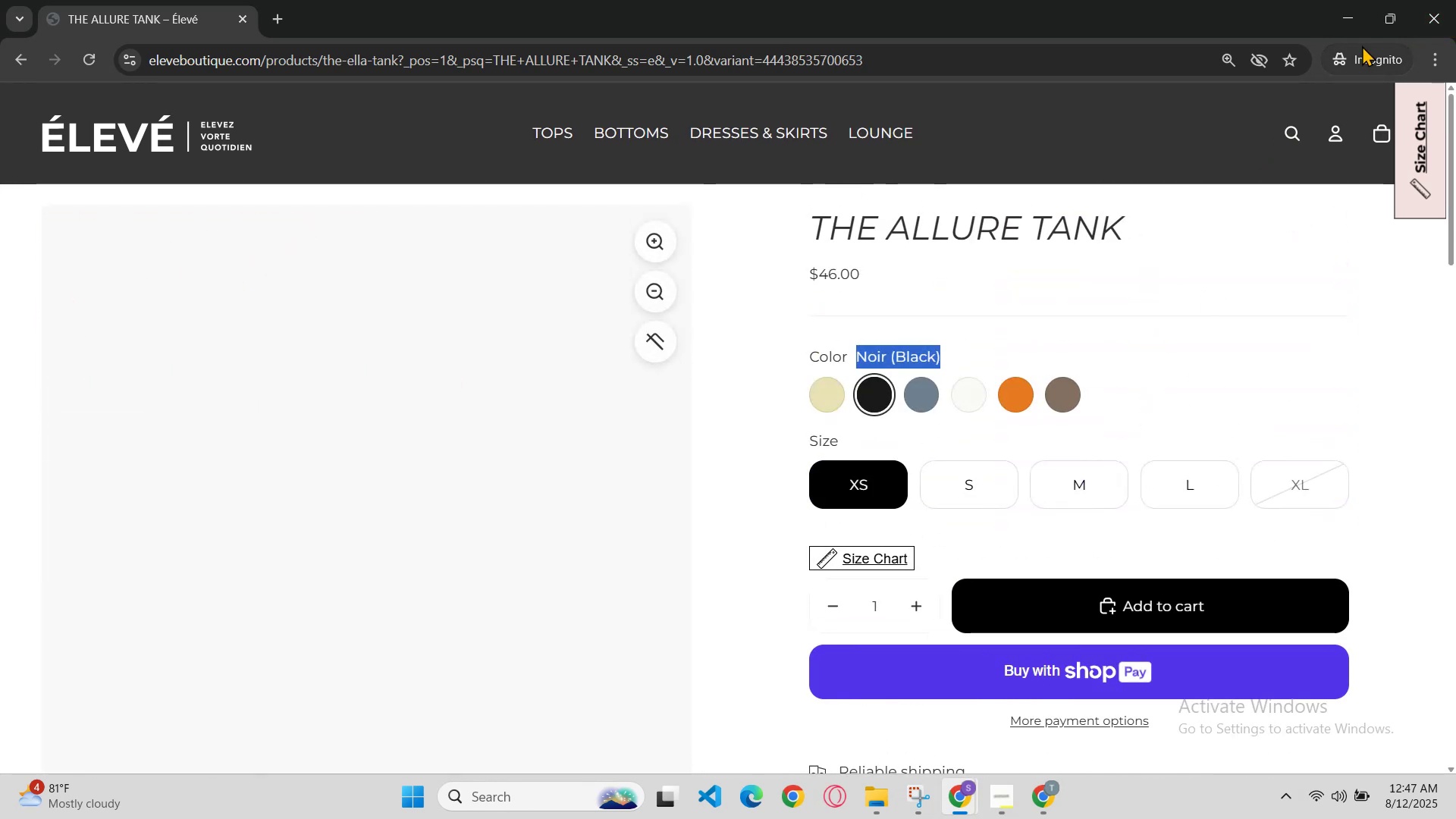 
left_click([1355, 25])
 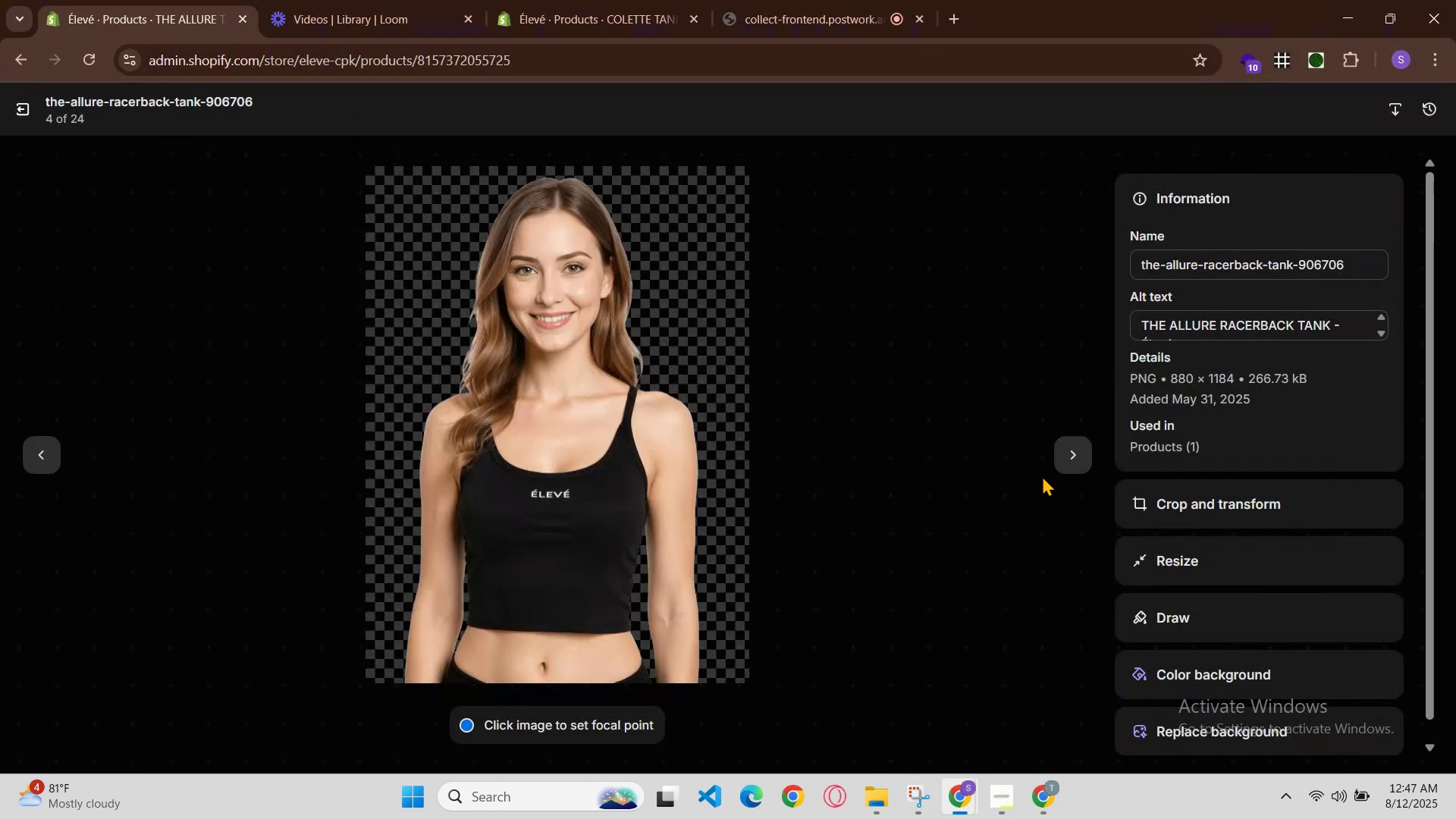 
left_click([1063, 460])
 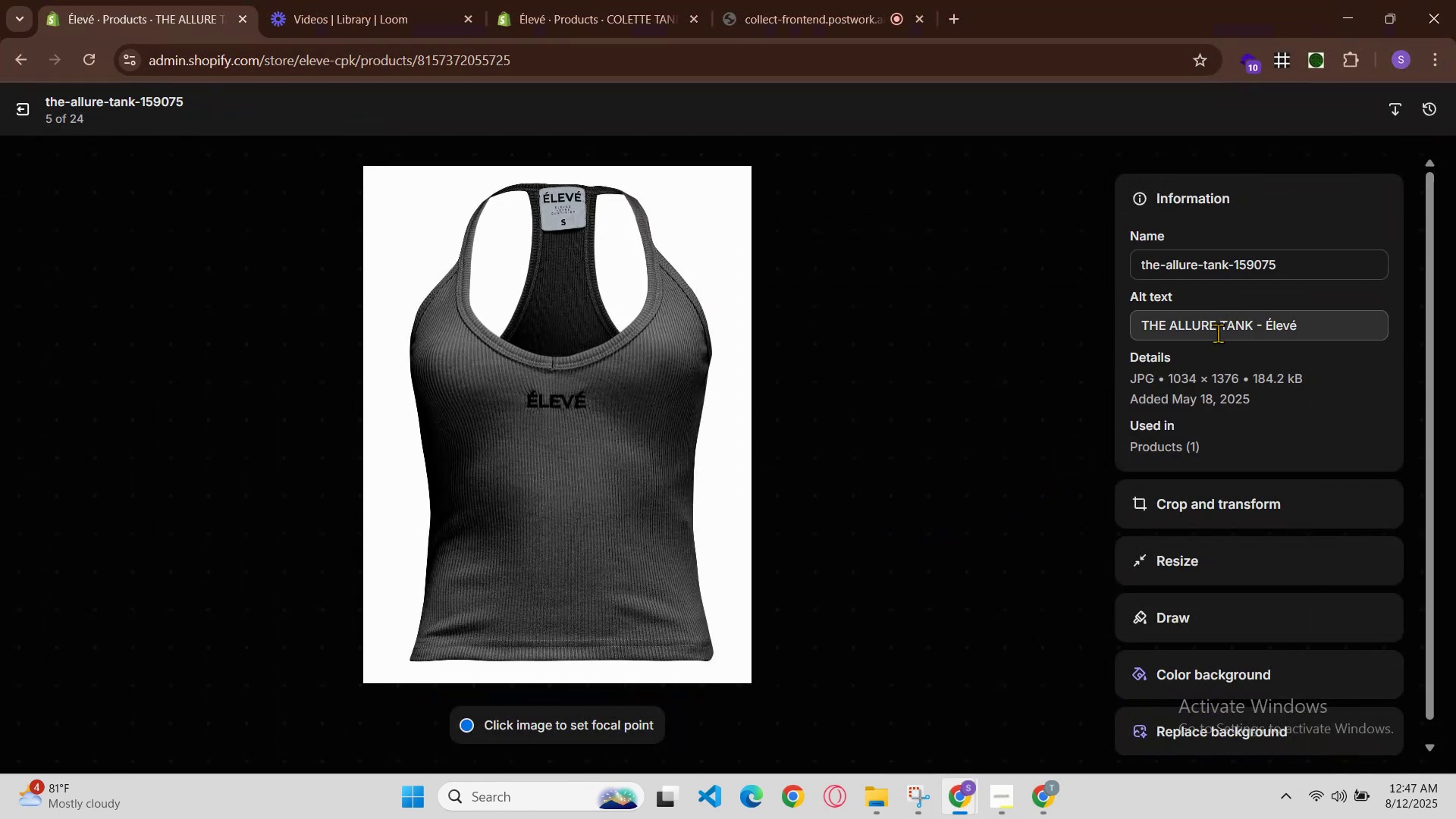 
left_click([1068, 450])
 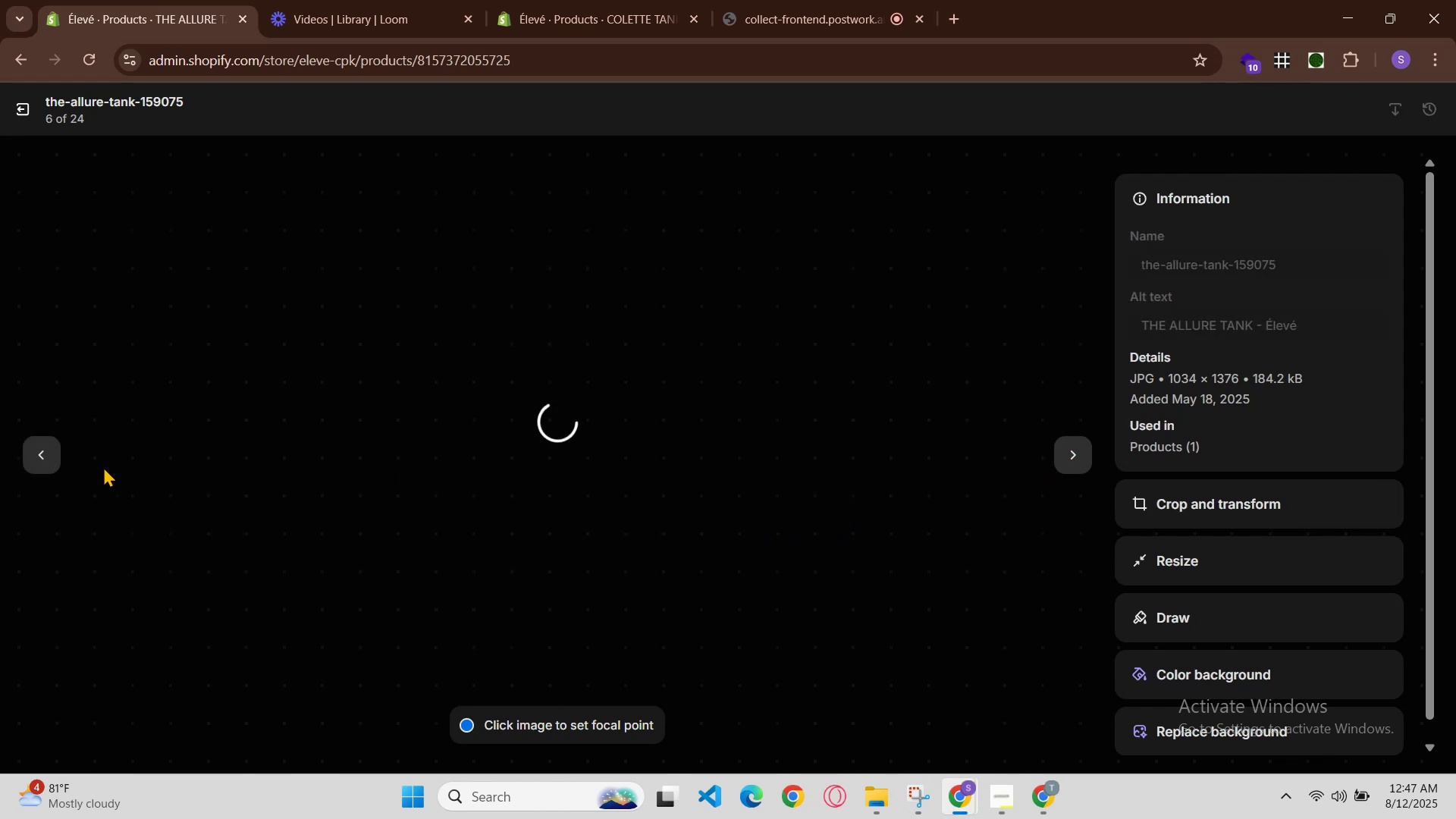 
left_click([36, 458])
 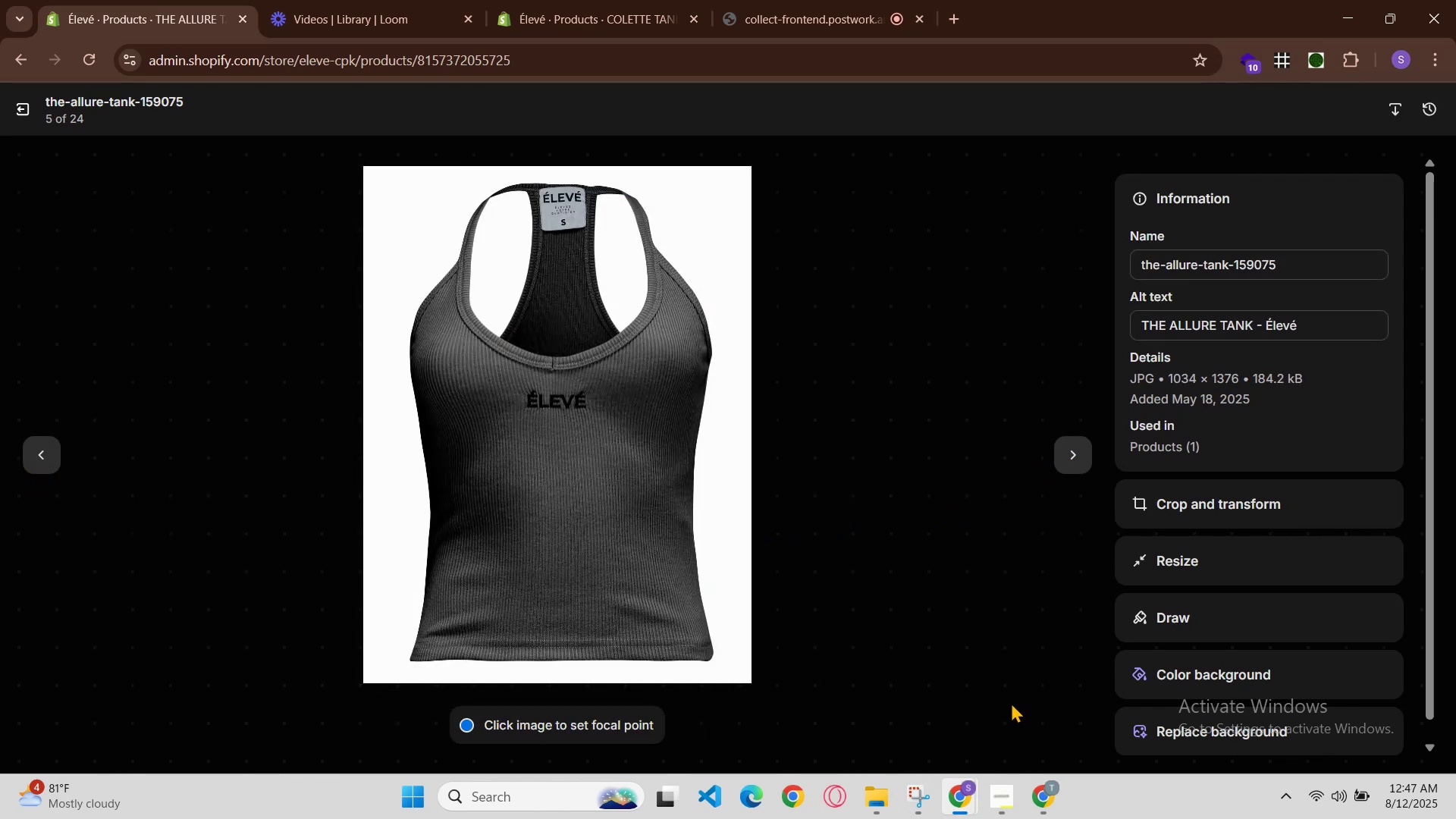 
left_click([949, 804])
 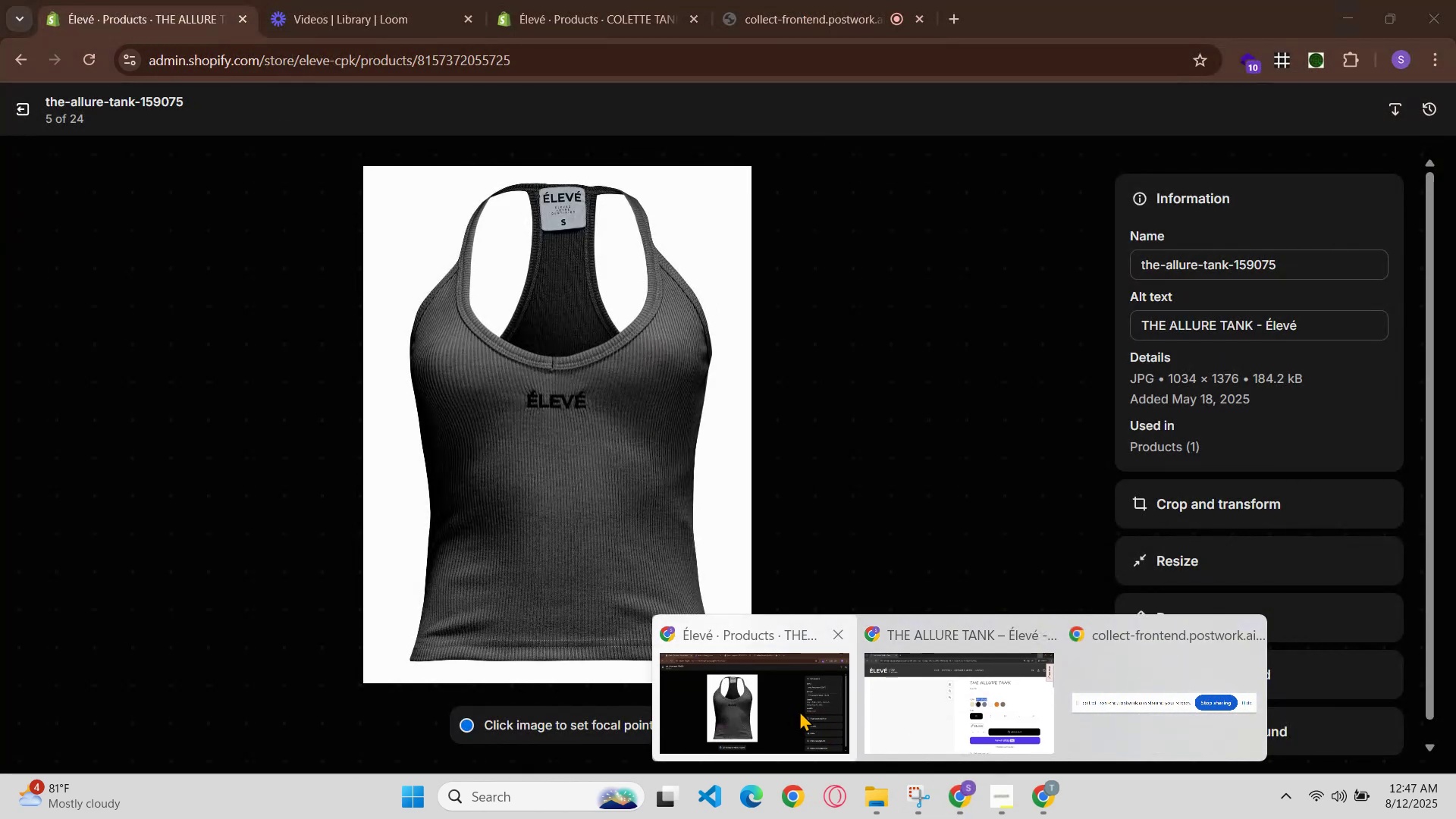 
left_click([906, 696])
 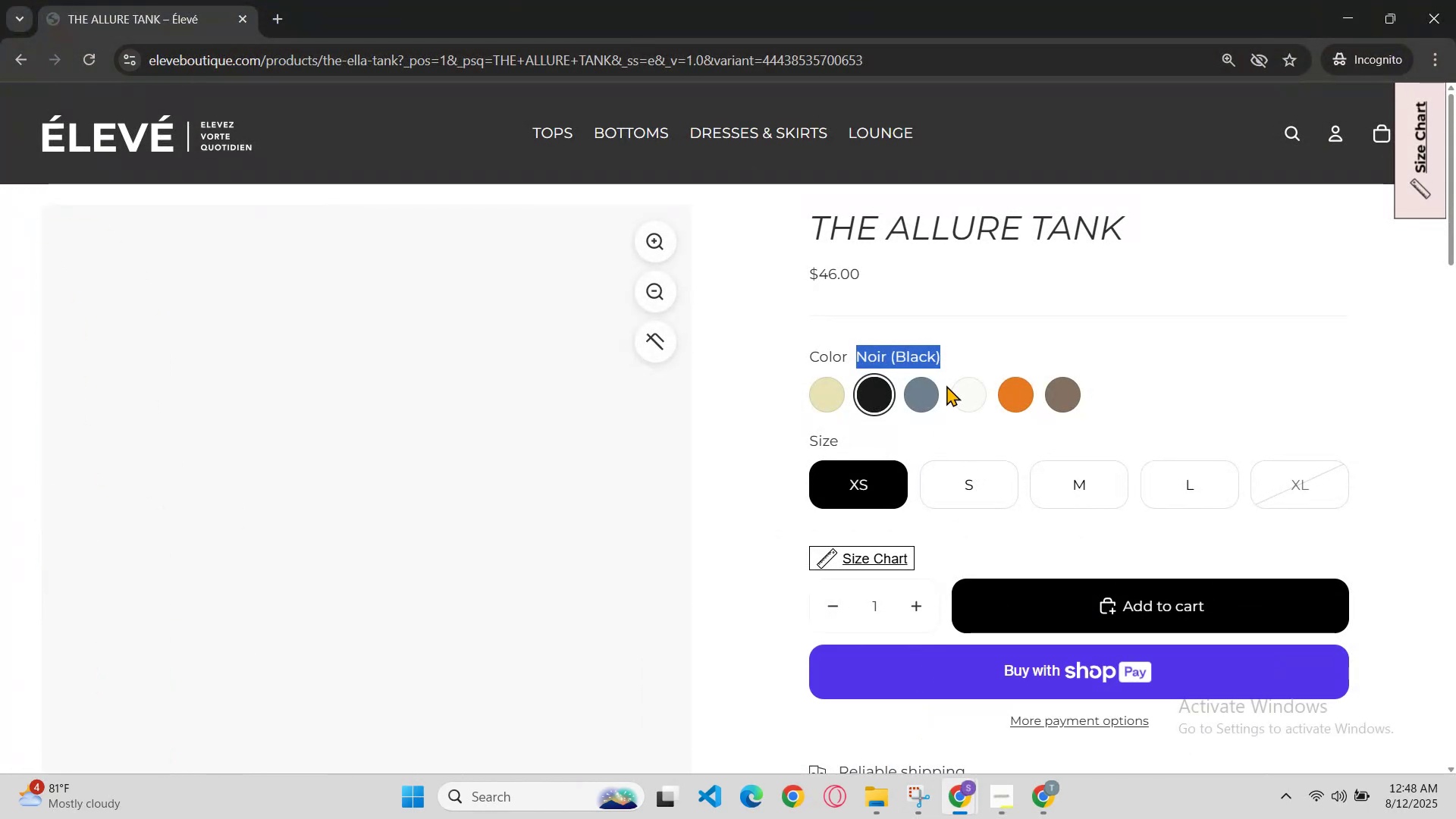 
left_click([931, 393])
 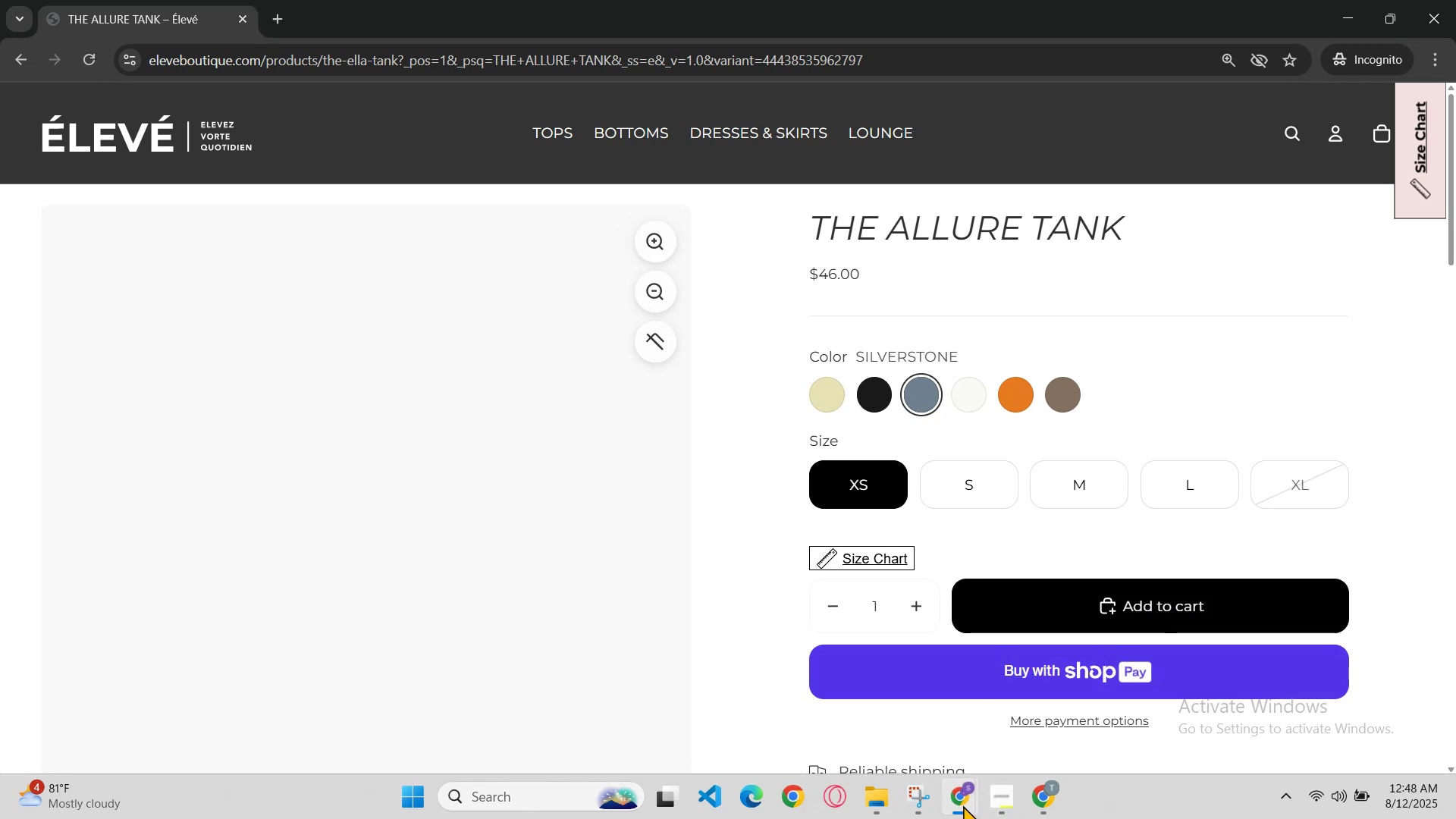 
left_click([805, 735])
 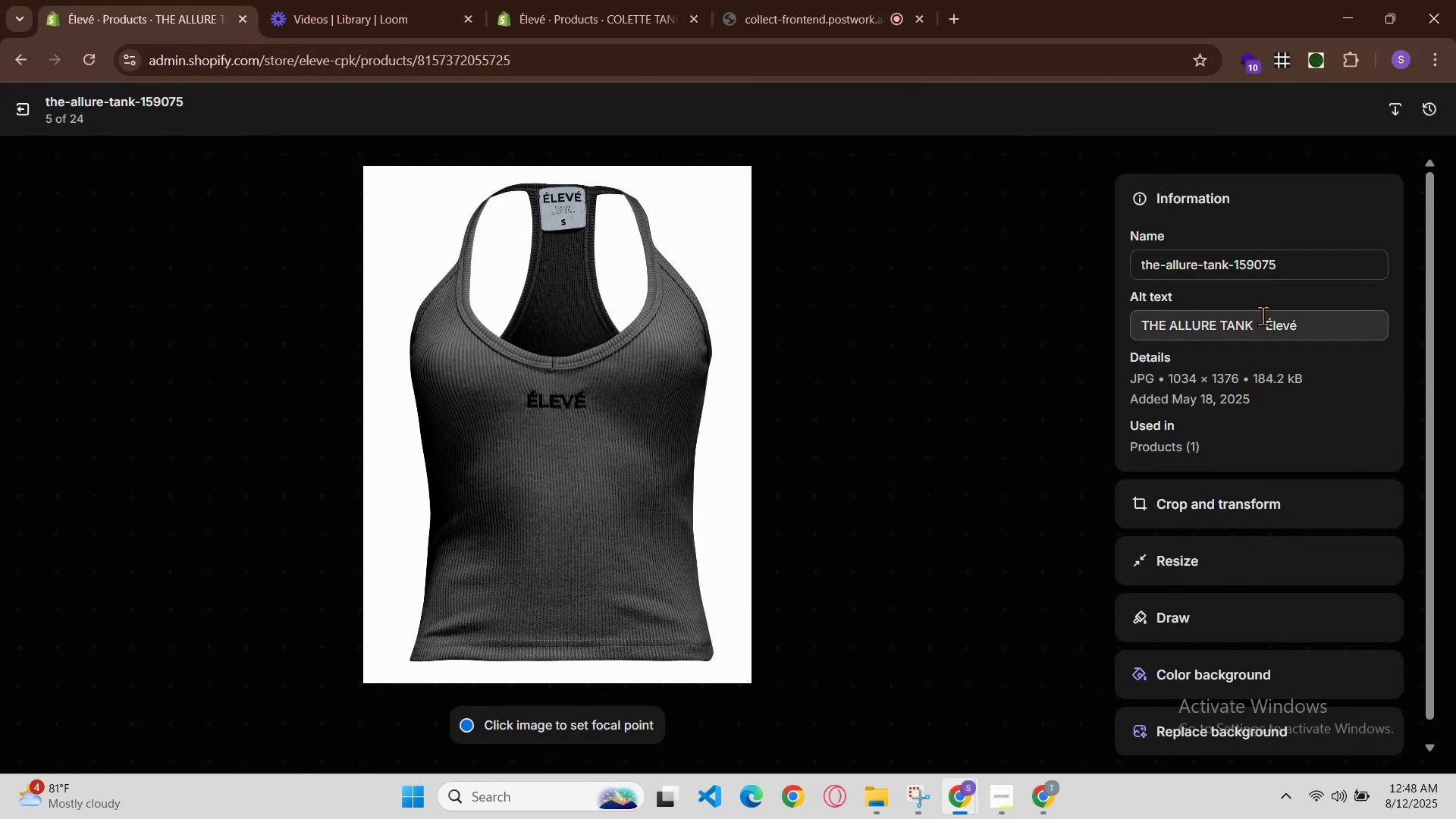 
left_click([1263, 324])
 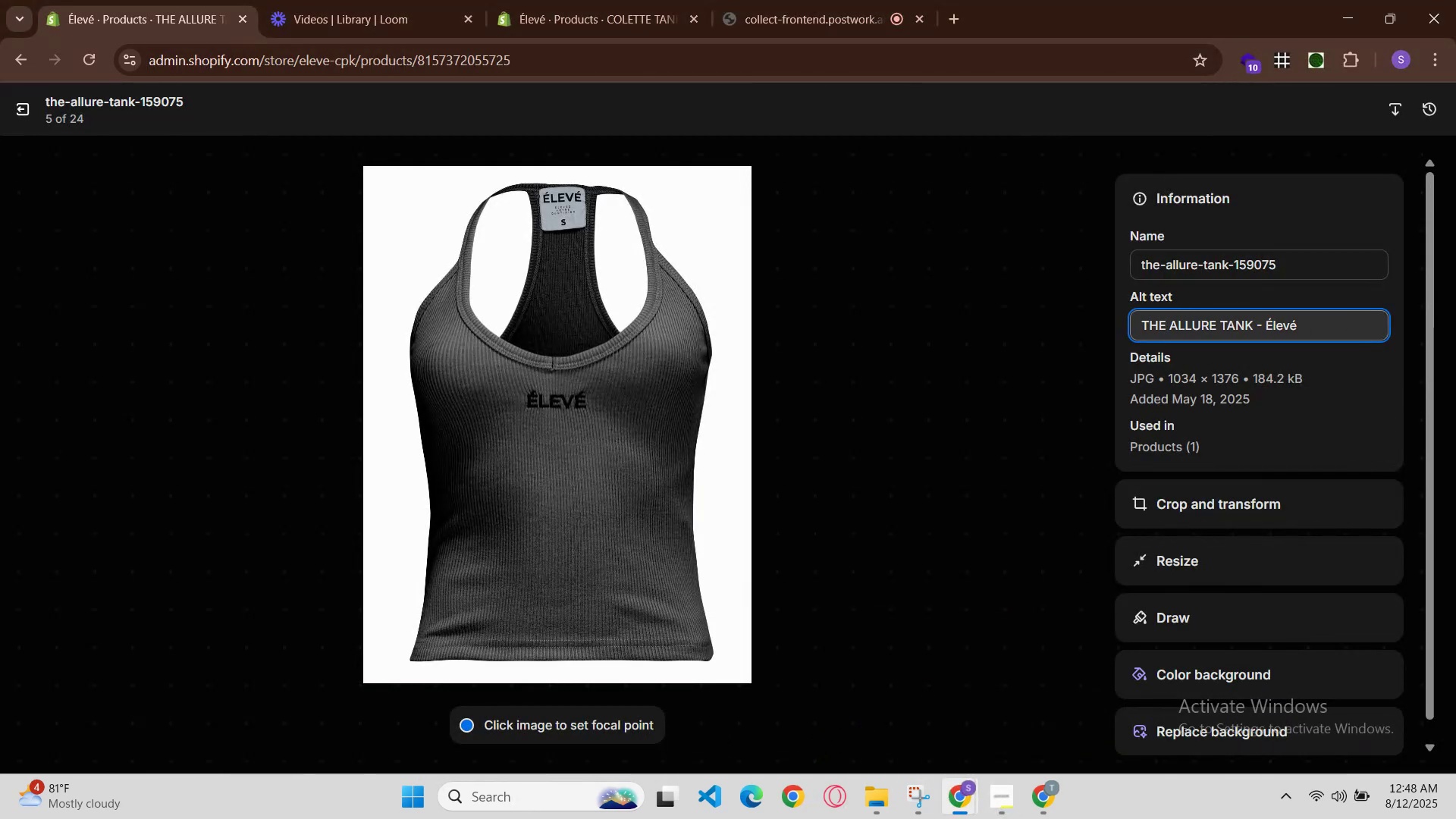 
hold_key(key=ControlLeft, duration=0.48)
 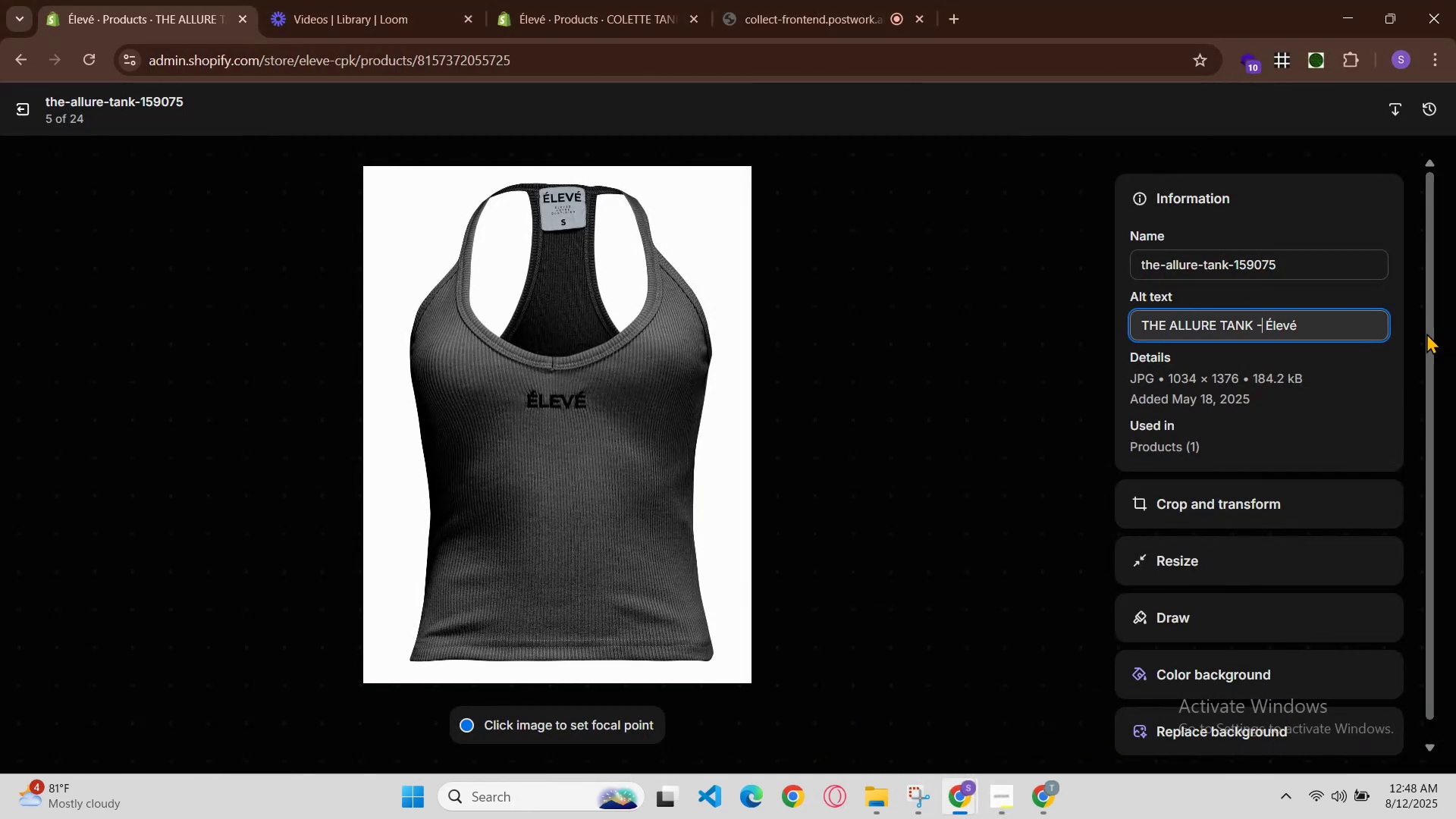 
key(Space)
 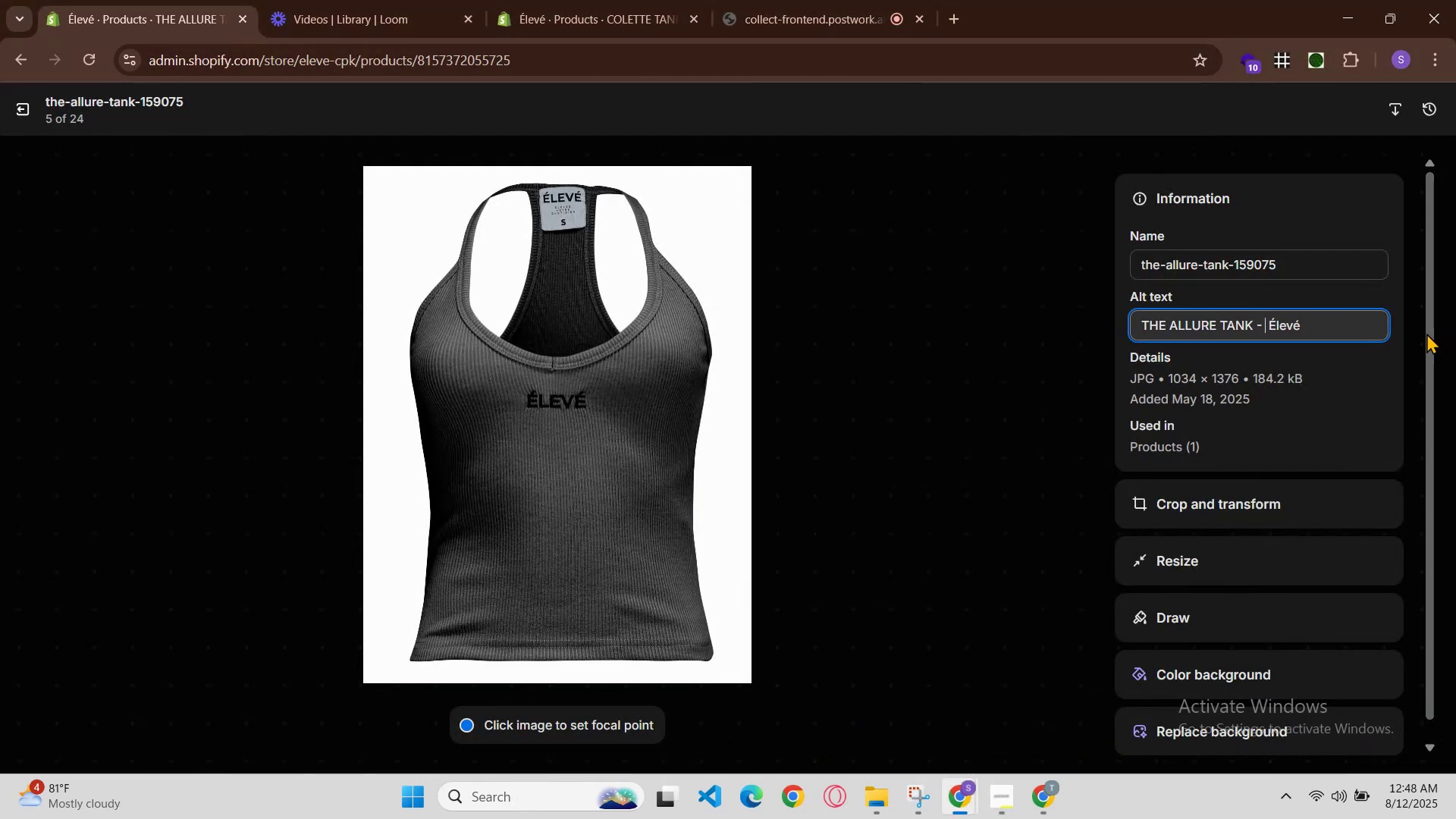 
key(Control+V)
 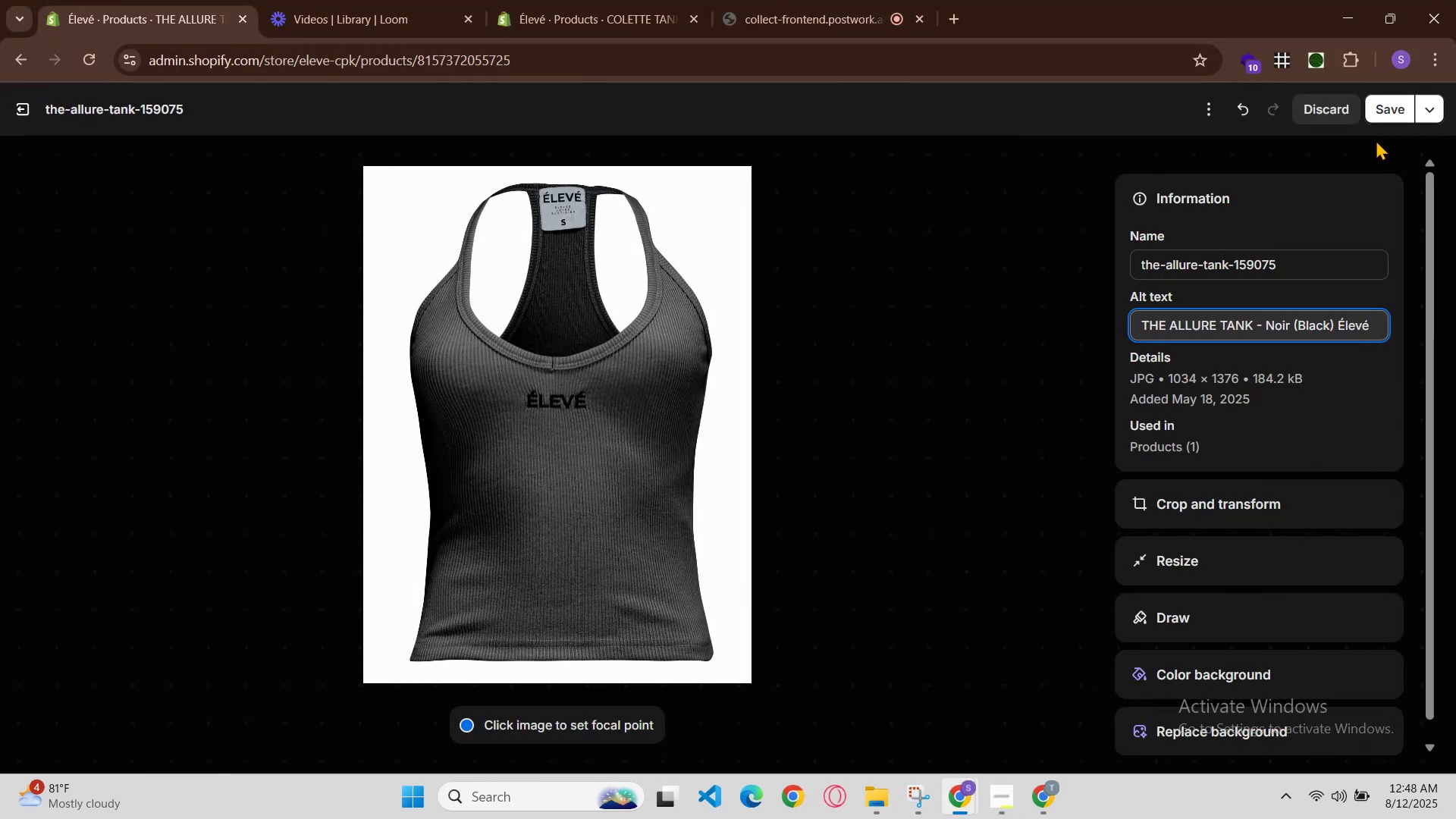 
left_click([1389, 111])
 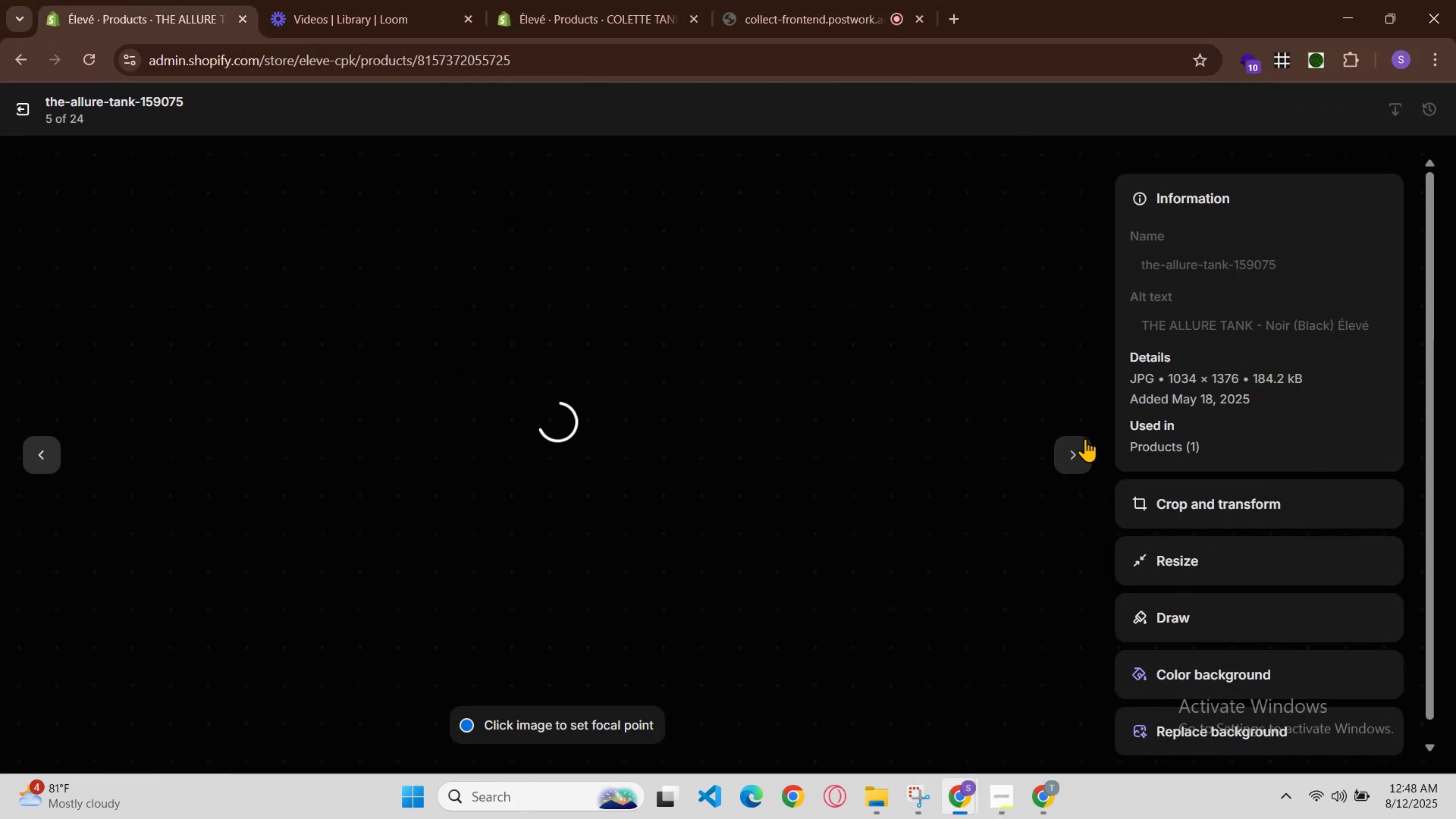 
left_click([1078, 447])
 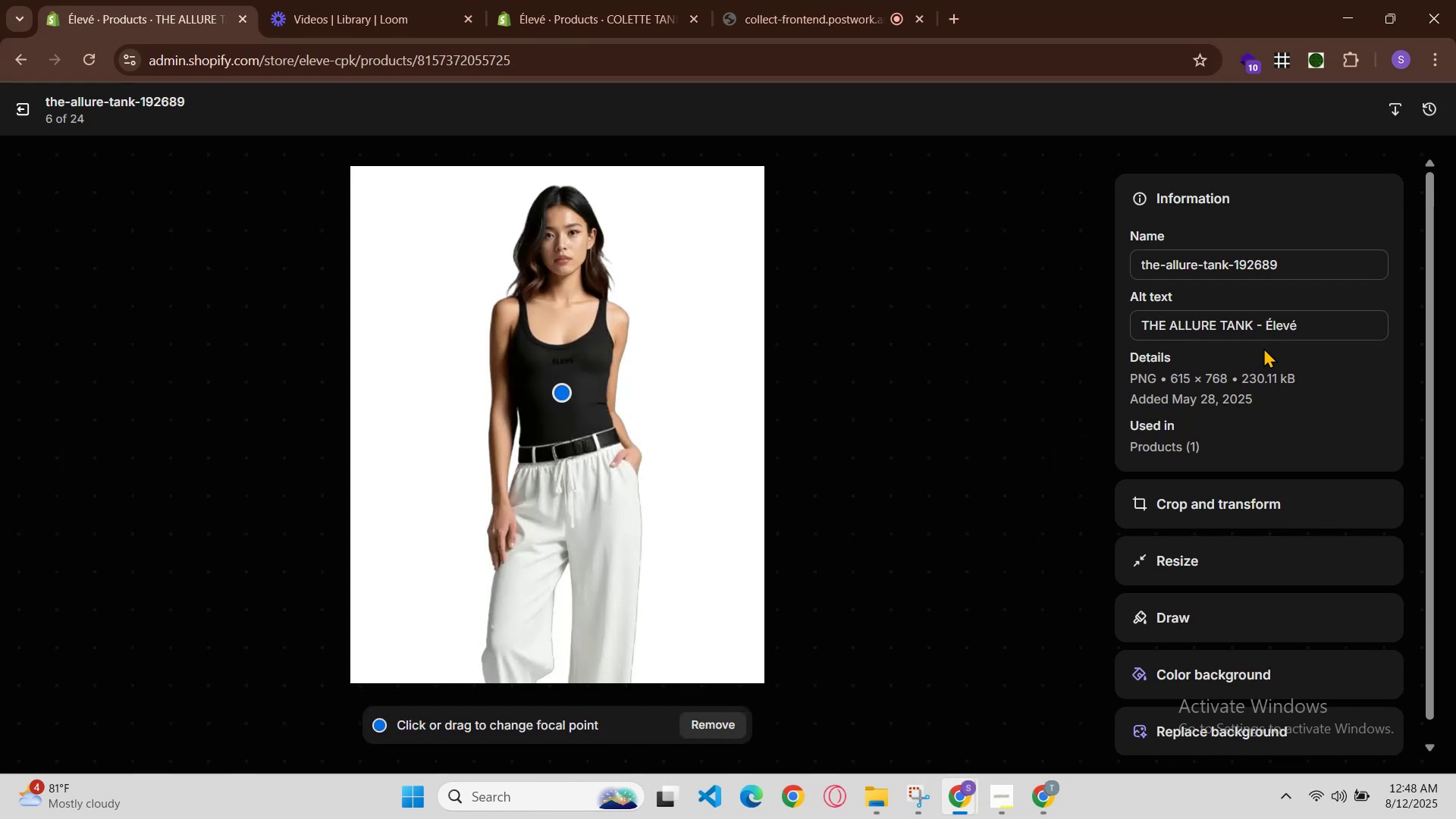 
left_click([1263, 324])
 